 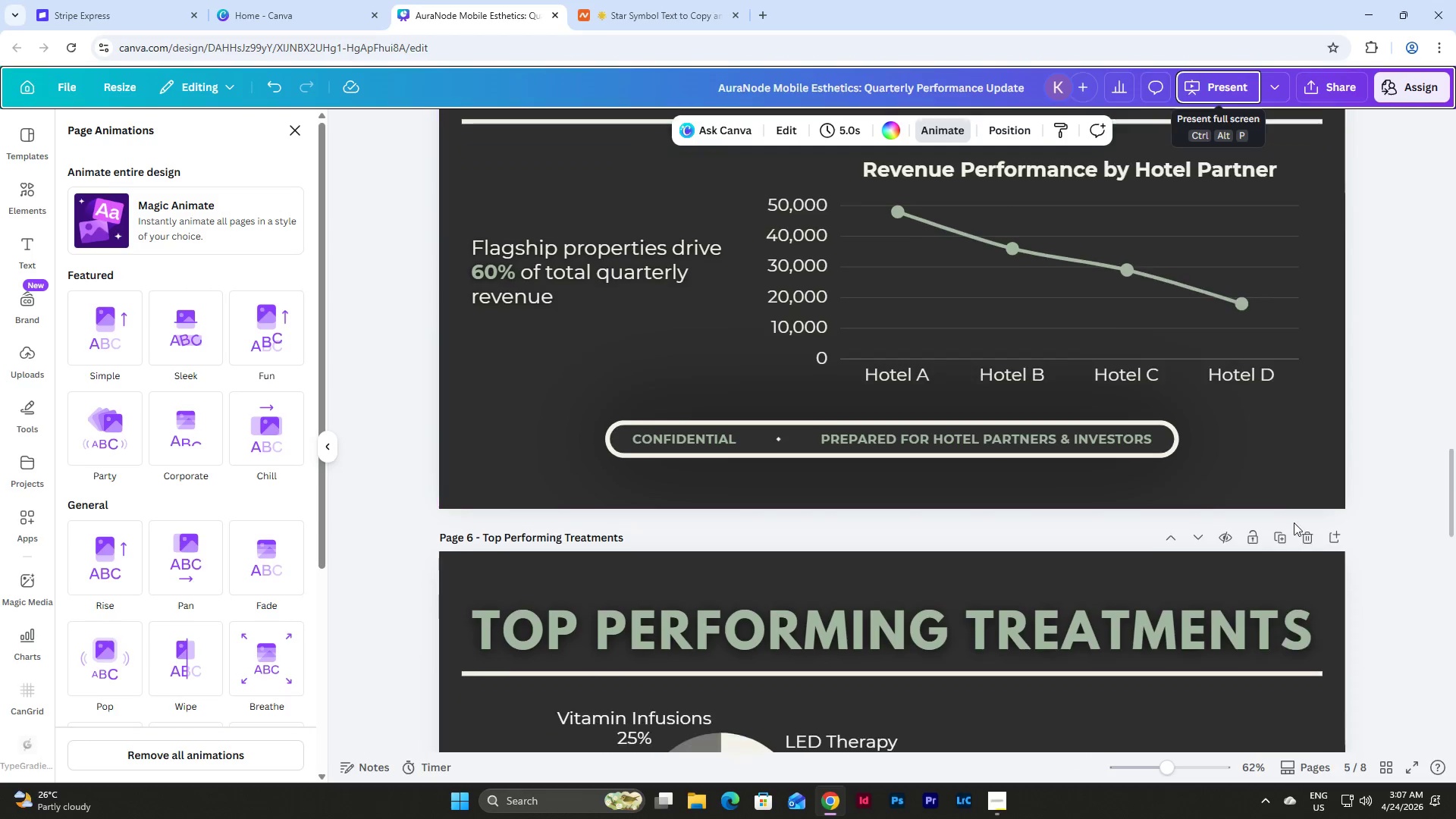 
scroll: coordinate [1346, 532], scroll_direction: down, amount: 4.0
 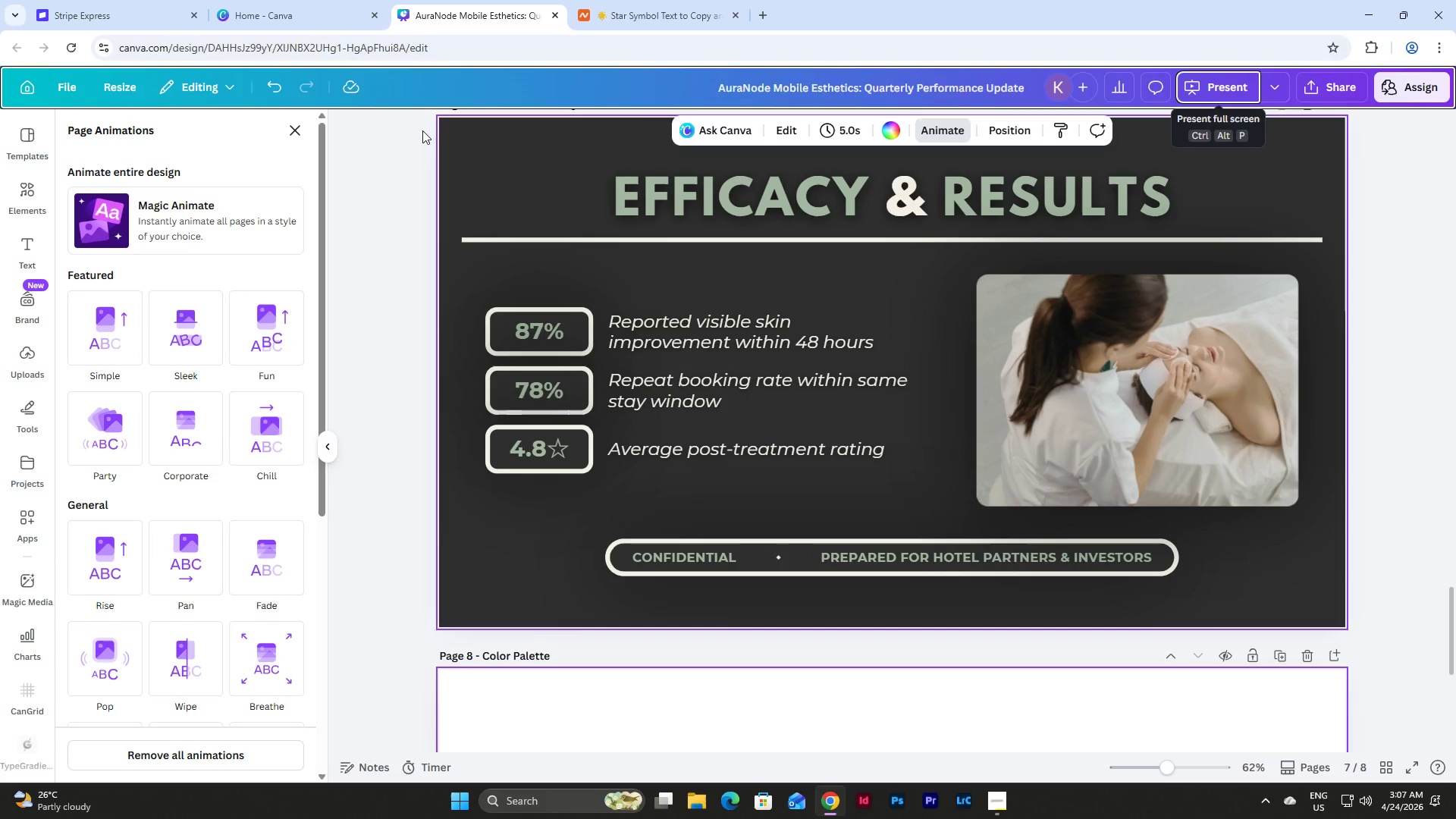 
left_click([33, 196])
 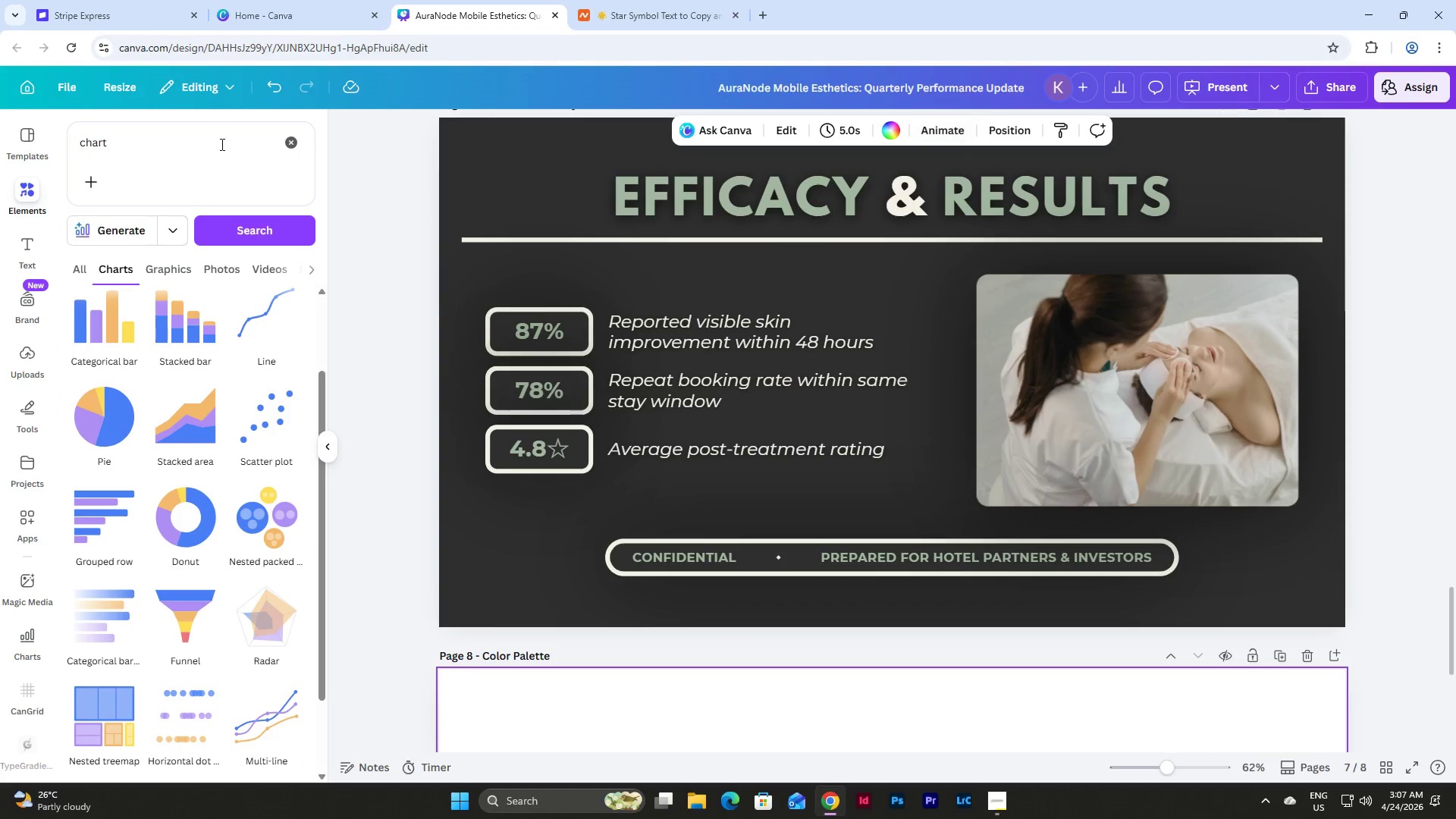 
left_click([229, 140])
 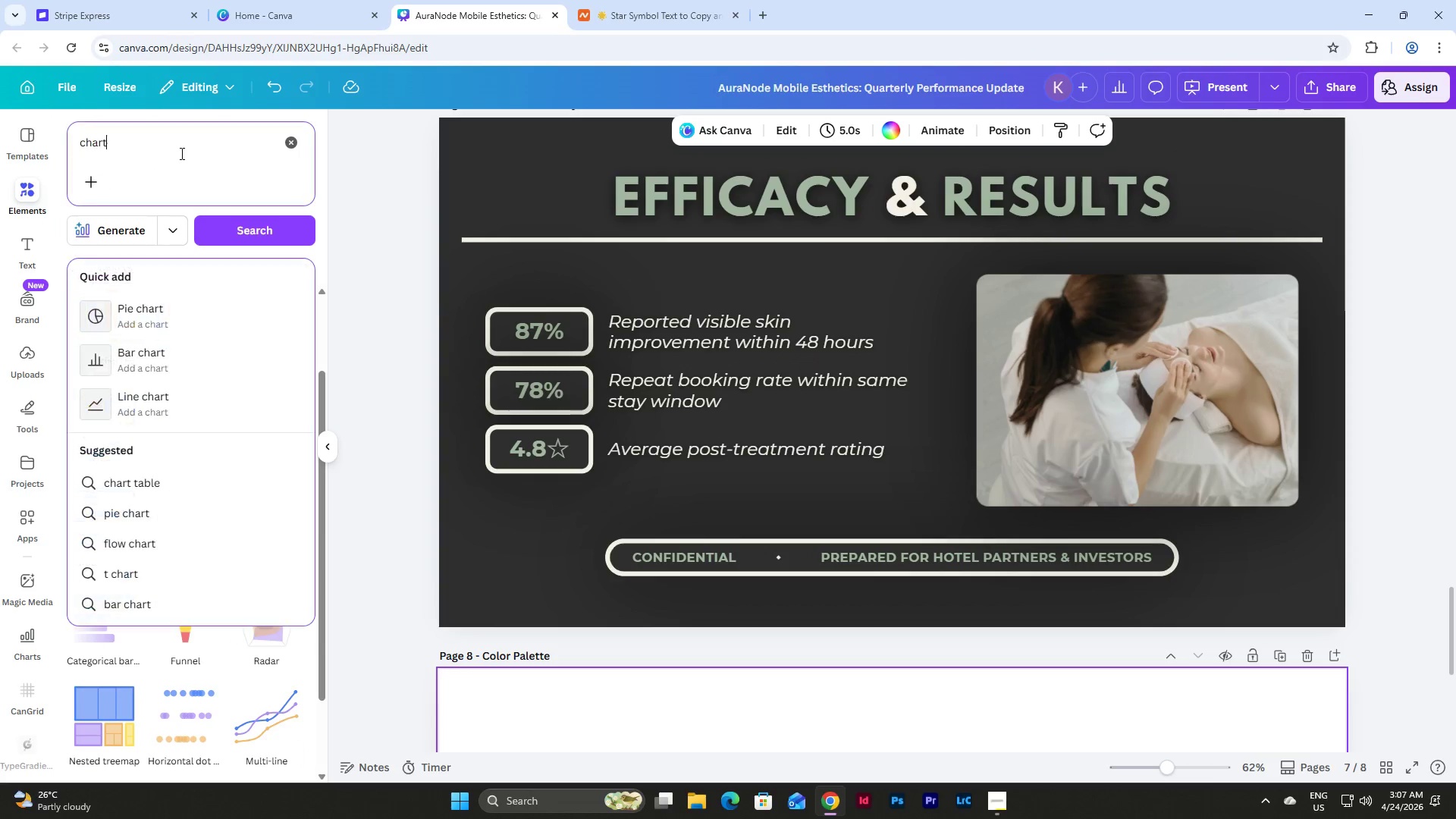 
left_click_drag(start_coordinate=[174, 152], to_coordinate=[36, 131])
 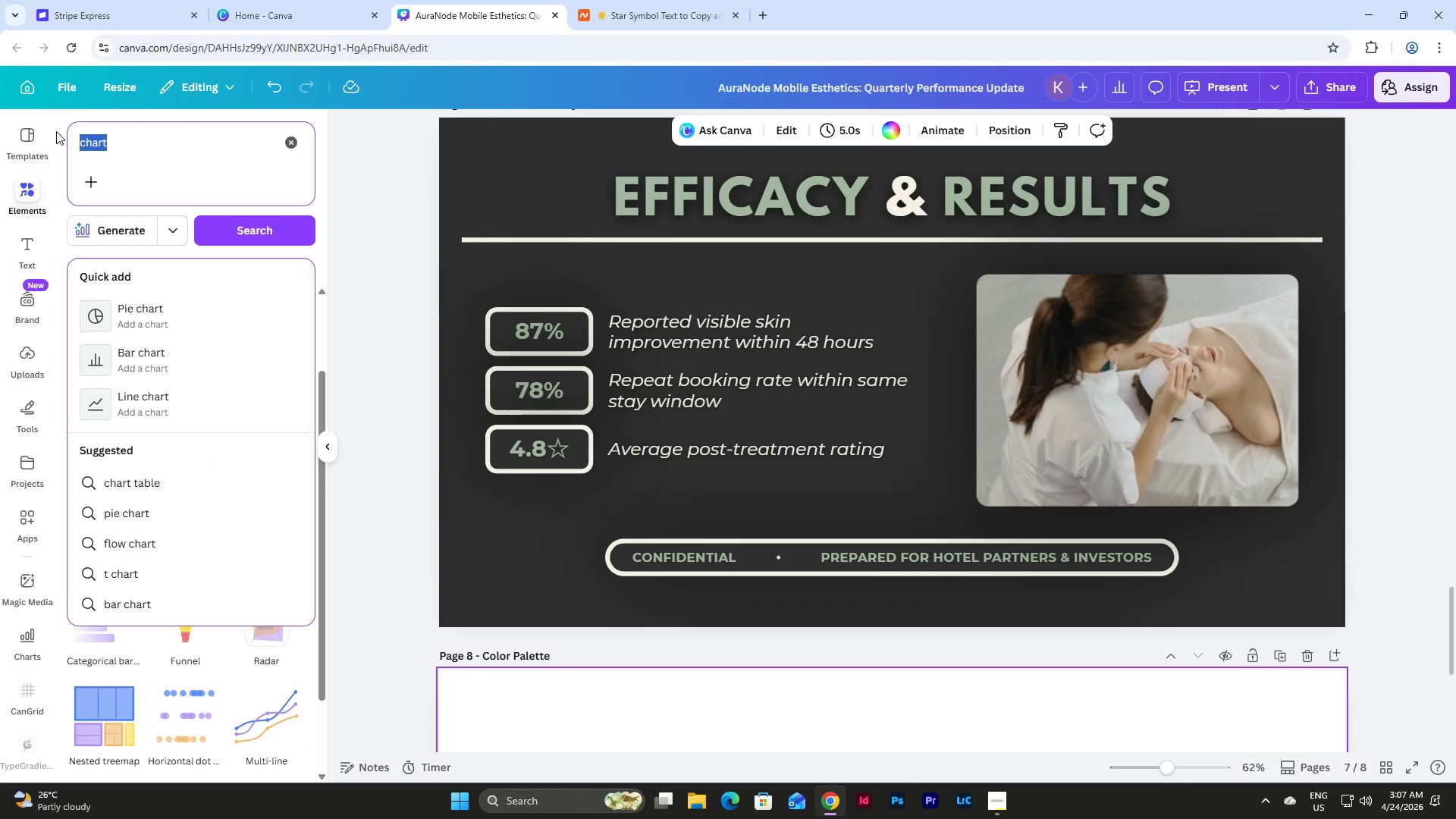 
type(serene spa environe)
key(Backspace)
type(ment)
 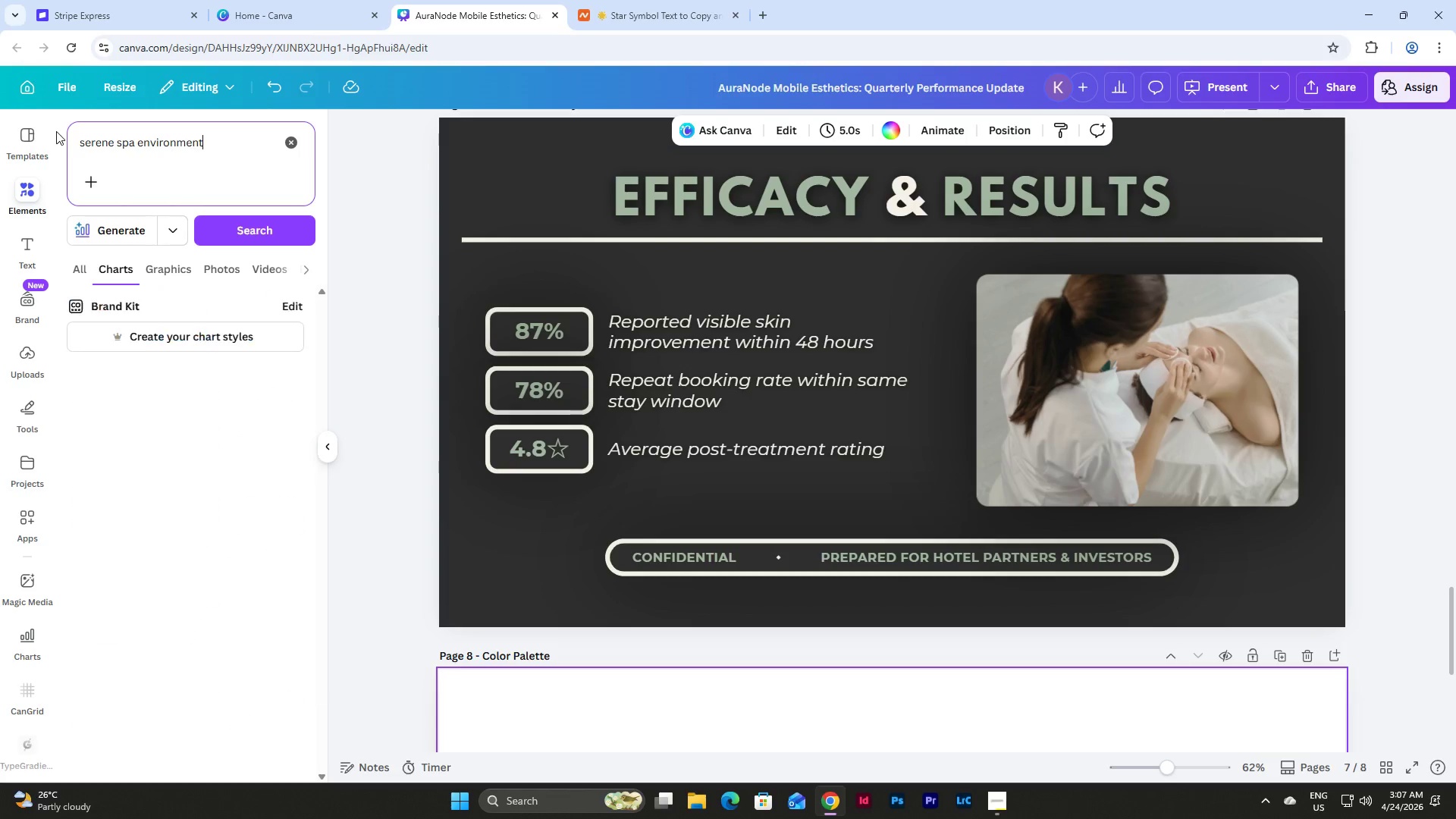 
key(Enter)
 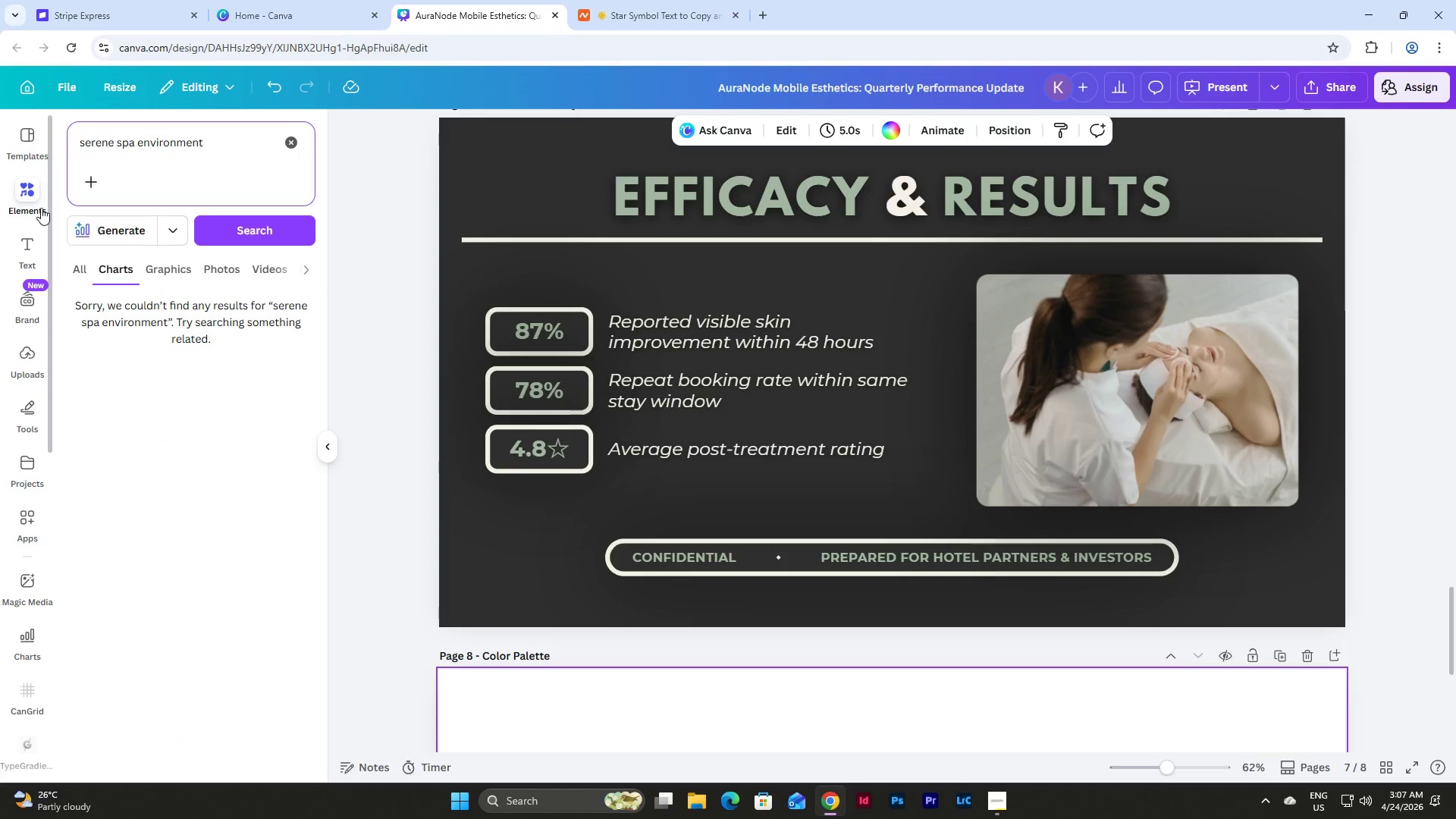 
left_click([26, 184])
 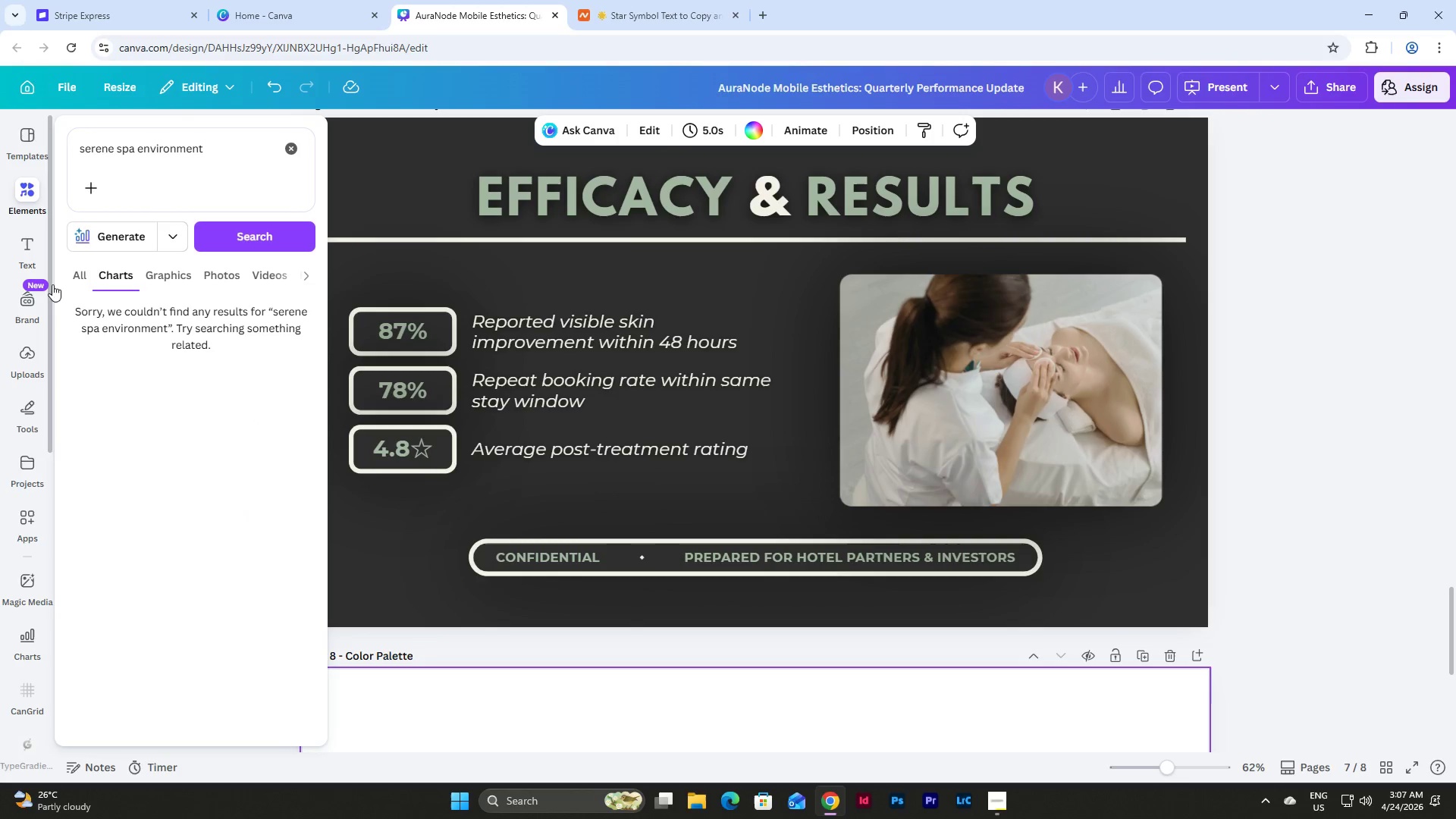 
left_click([70, 276])
 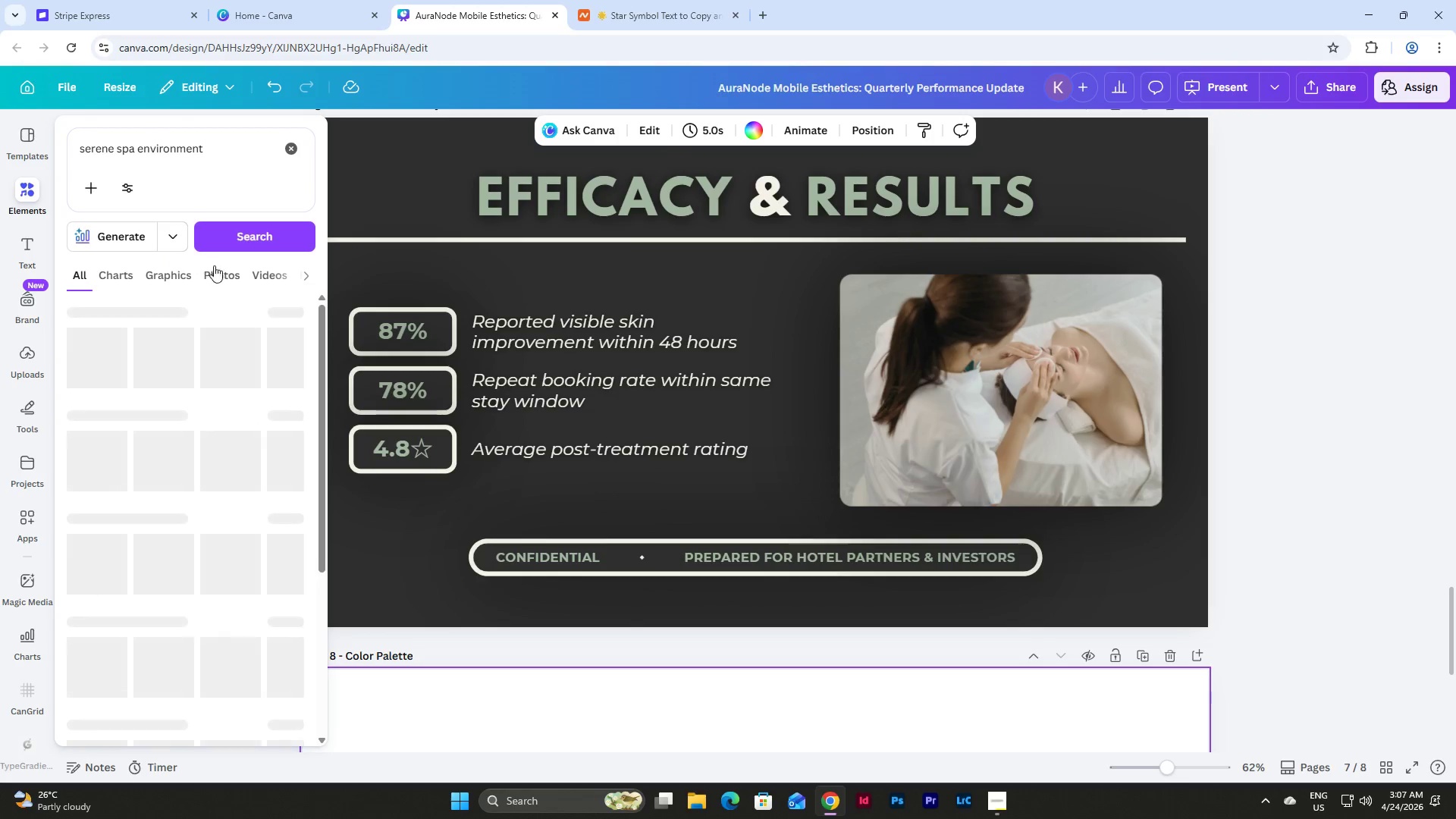 
left_click([215, 271])
 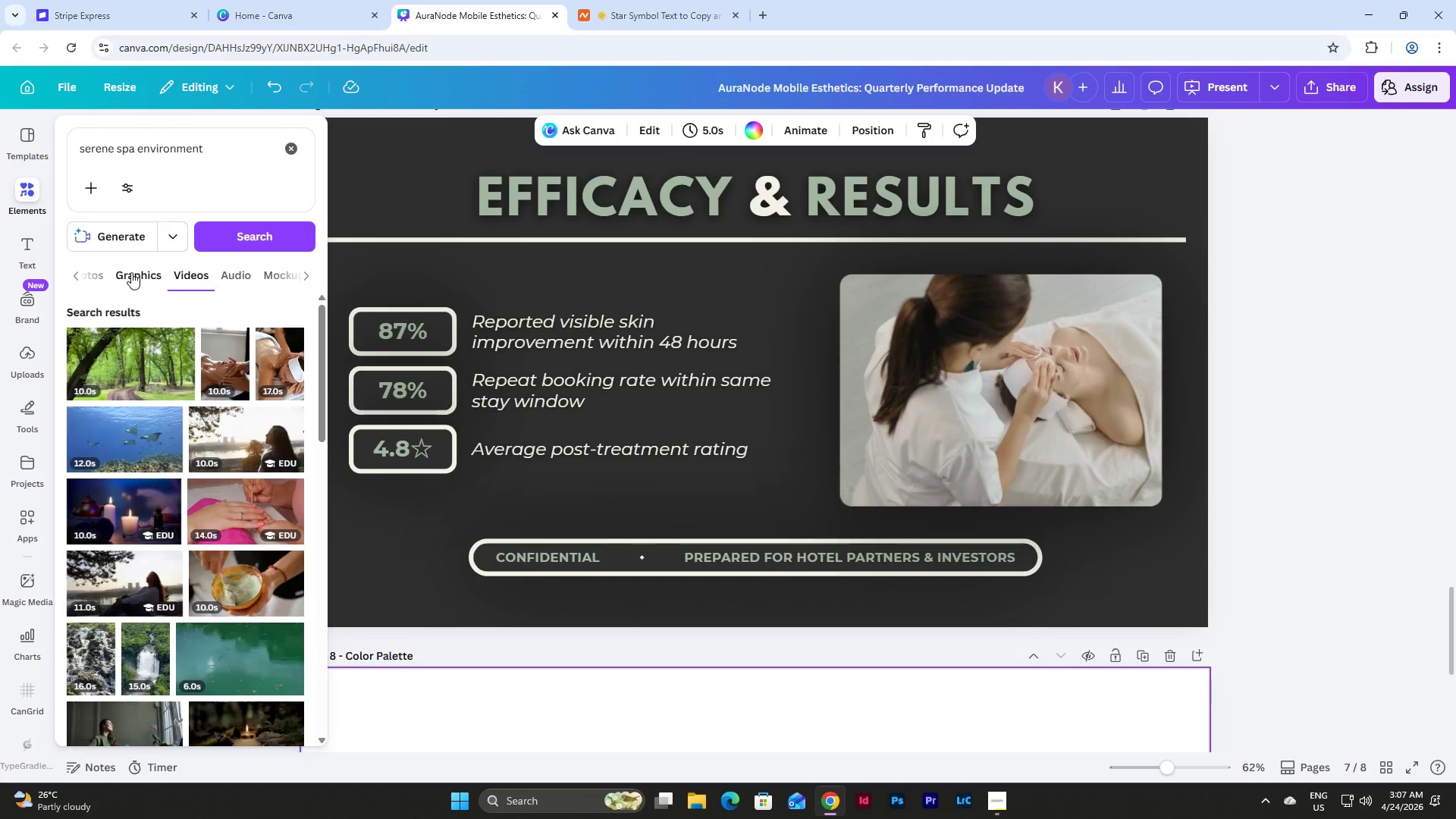 
left_click([80, 274])
 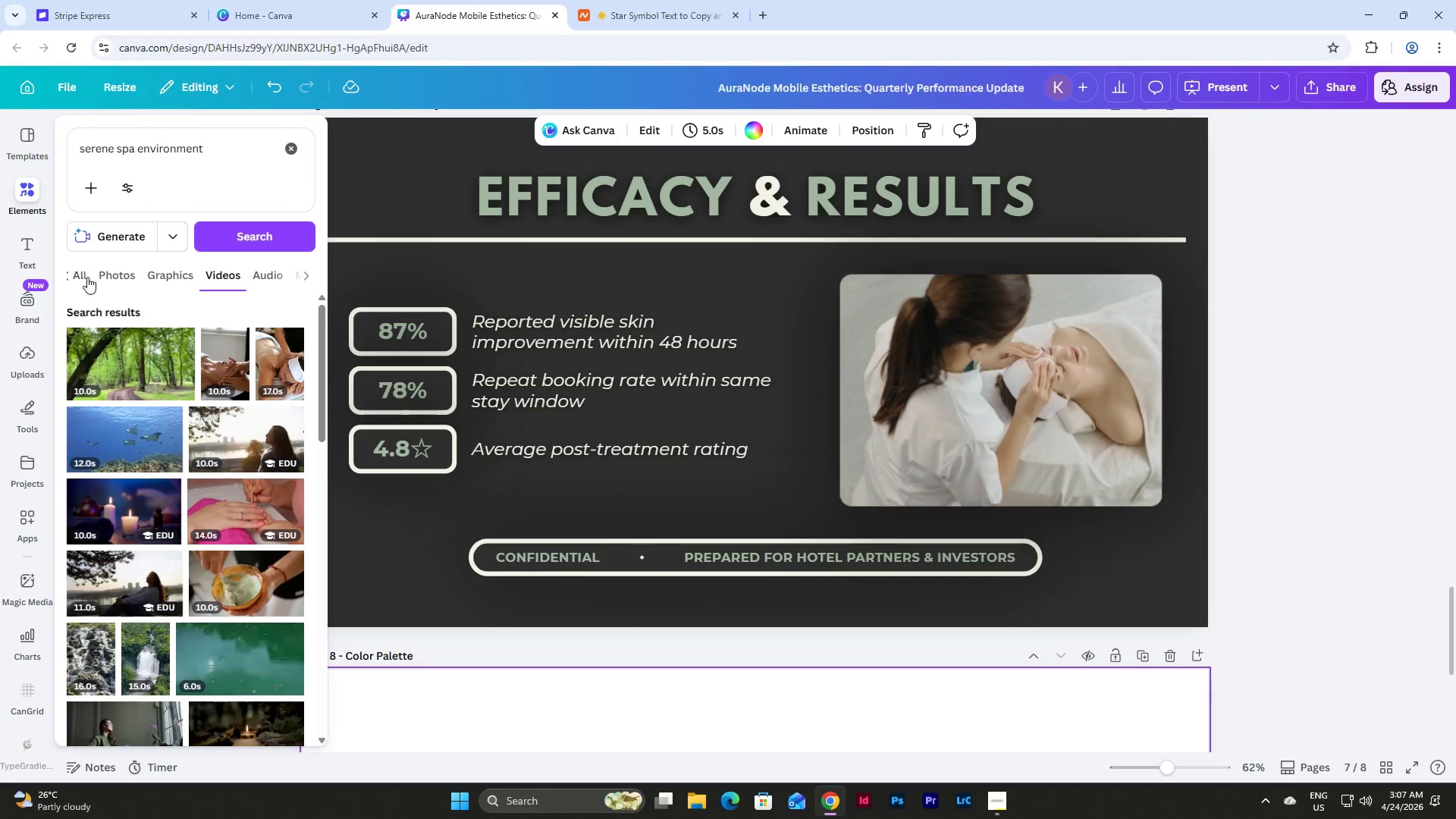 
left_click([115, 278])
 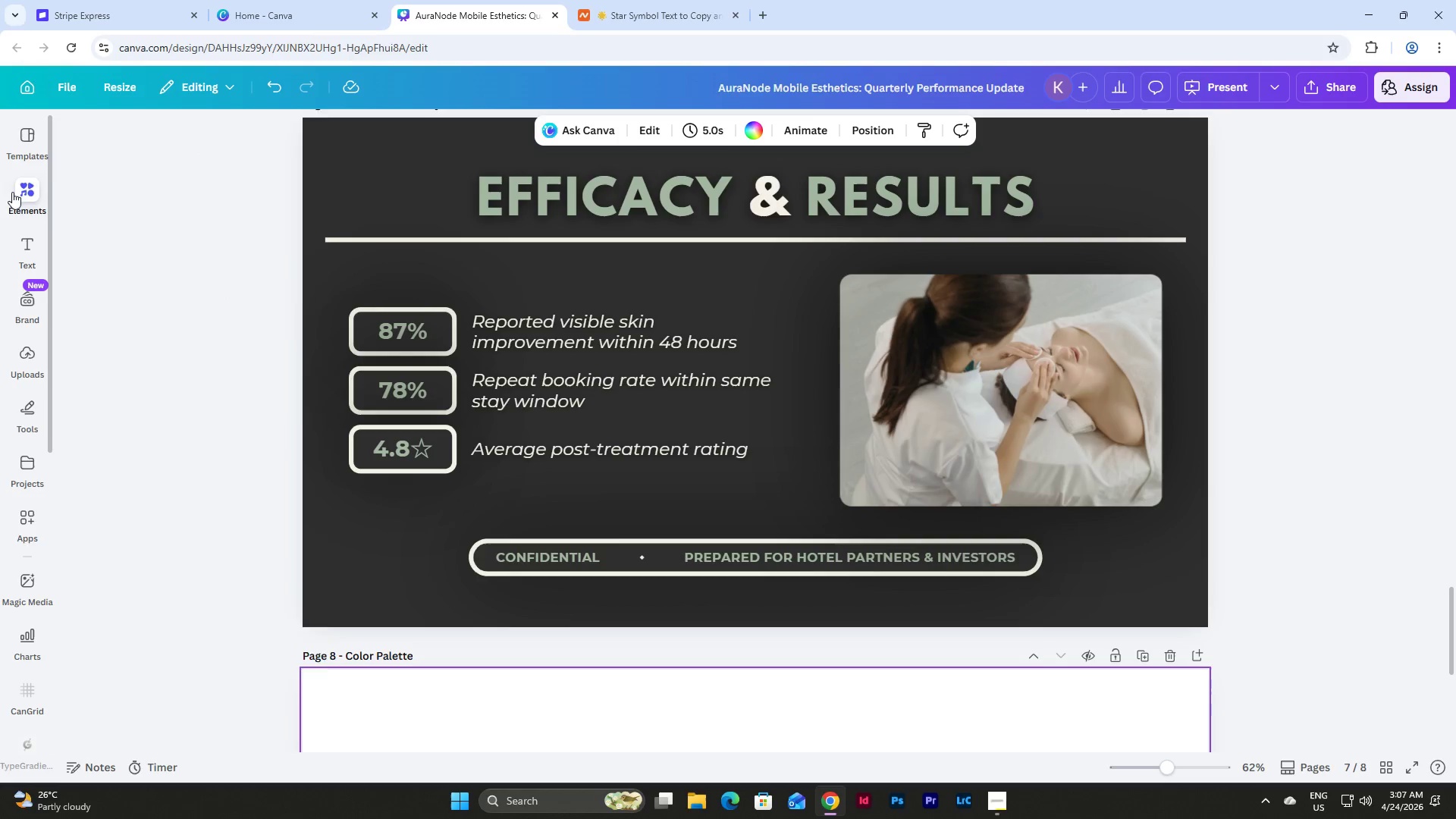 
mouse_move([224, 411])
 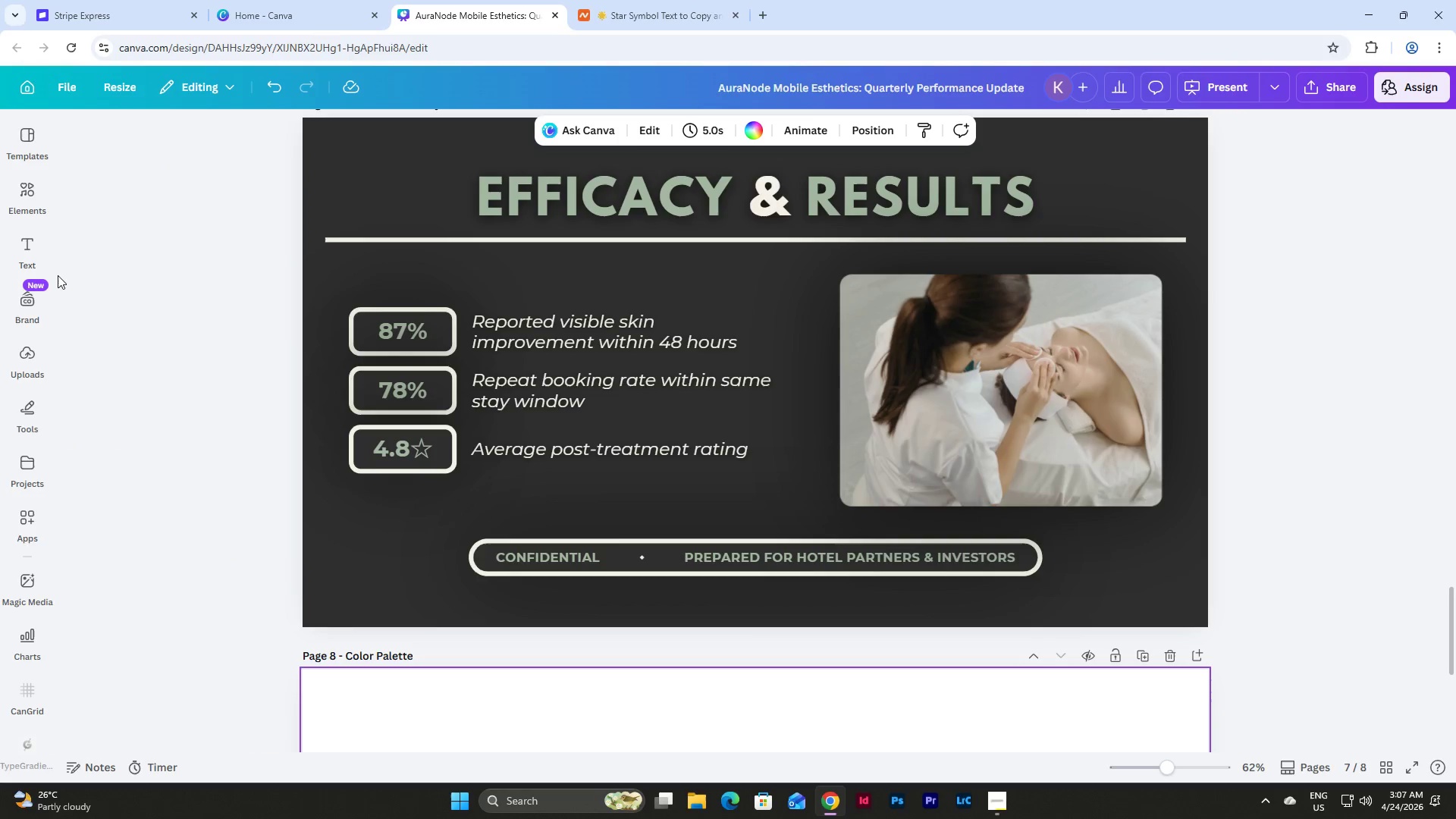 
left_click([17, 182])
 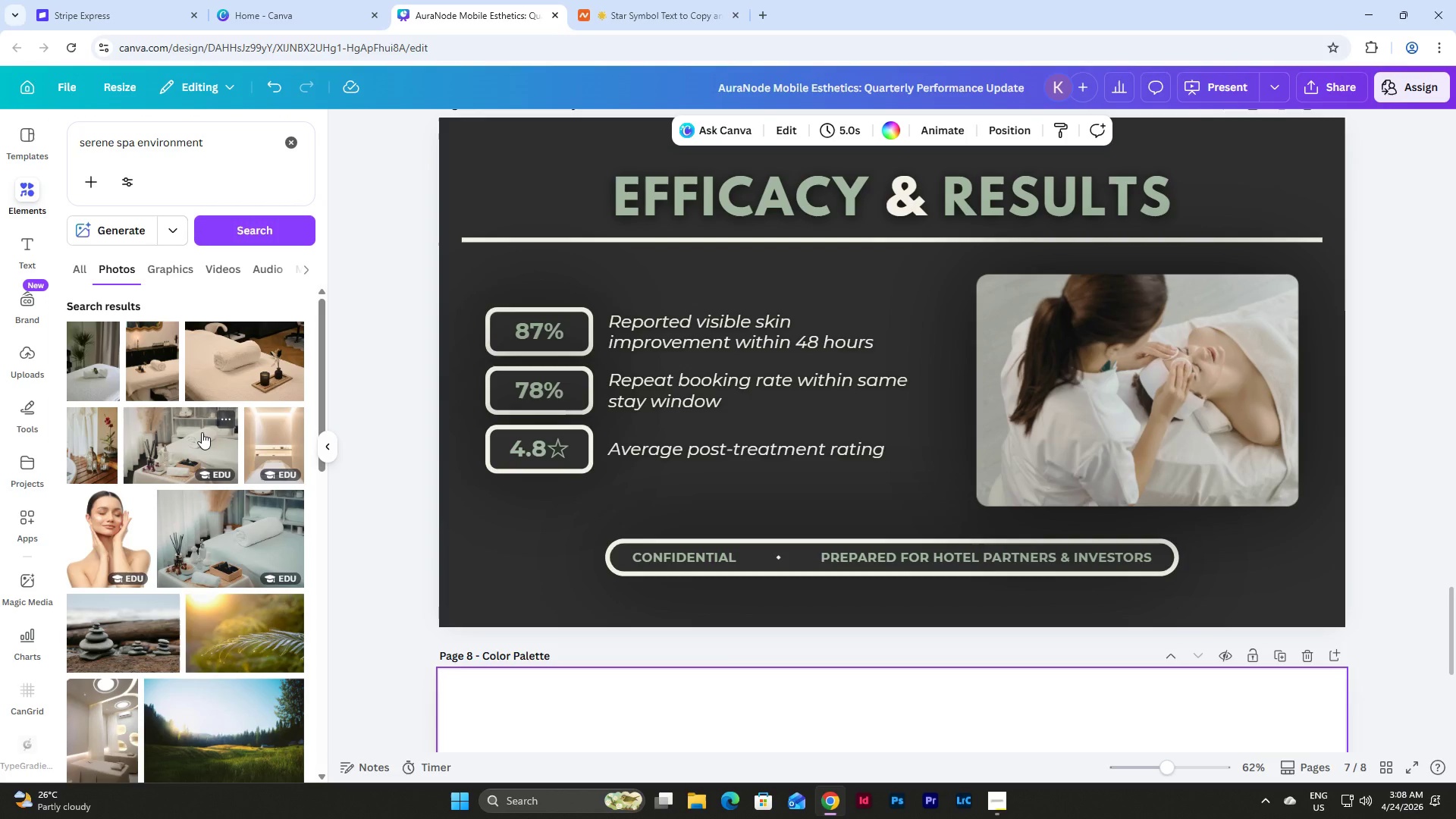 
left_click_drag(start_coordinate=[202, 432], to_coordinate=[1122, 369])
 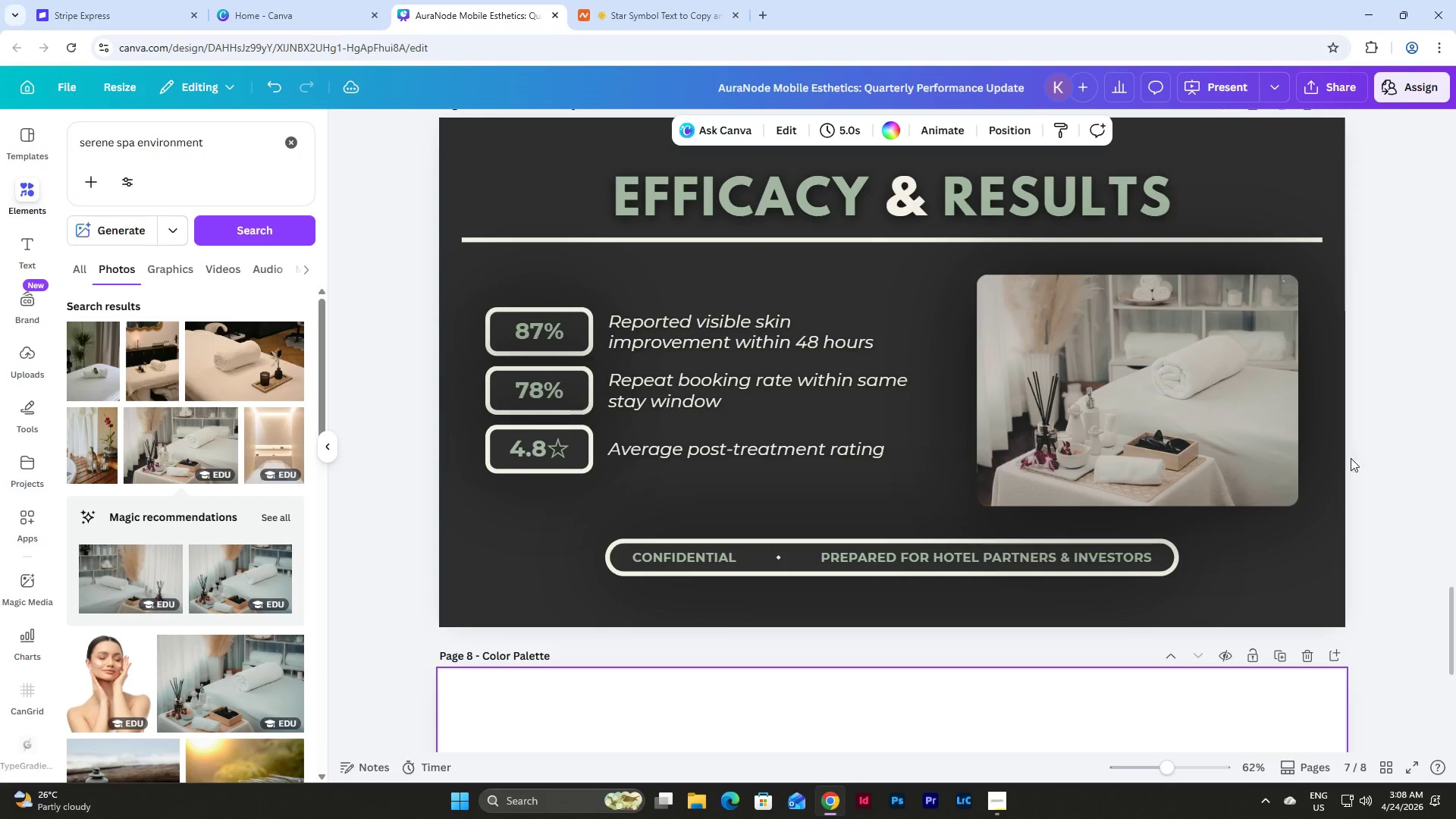 
left_click([1327, 450])
 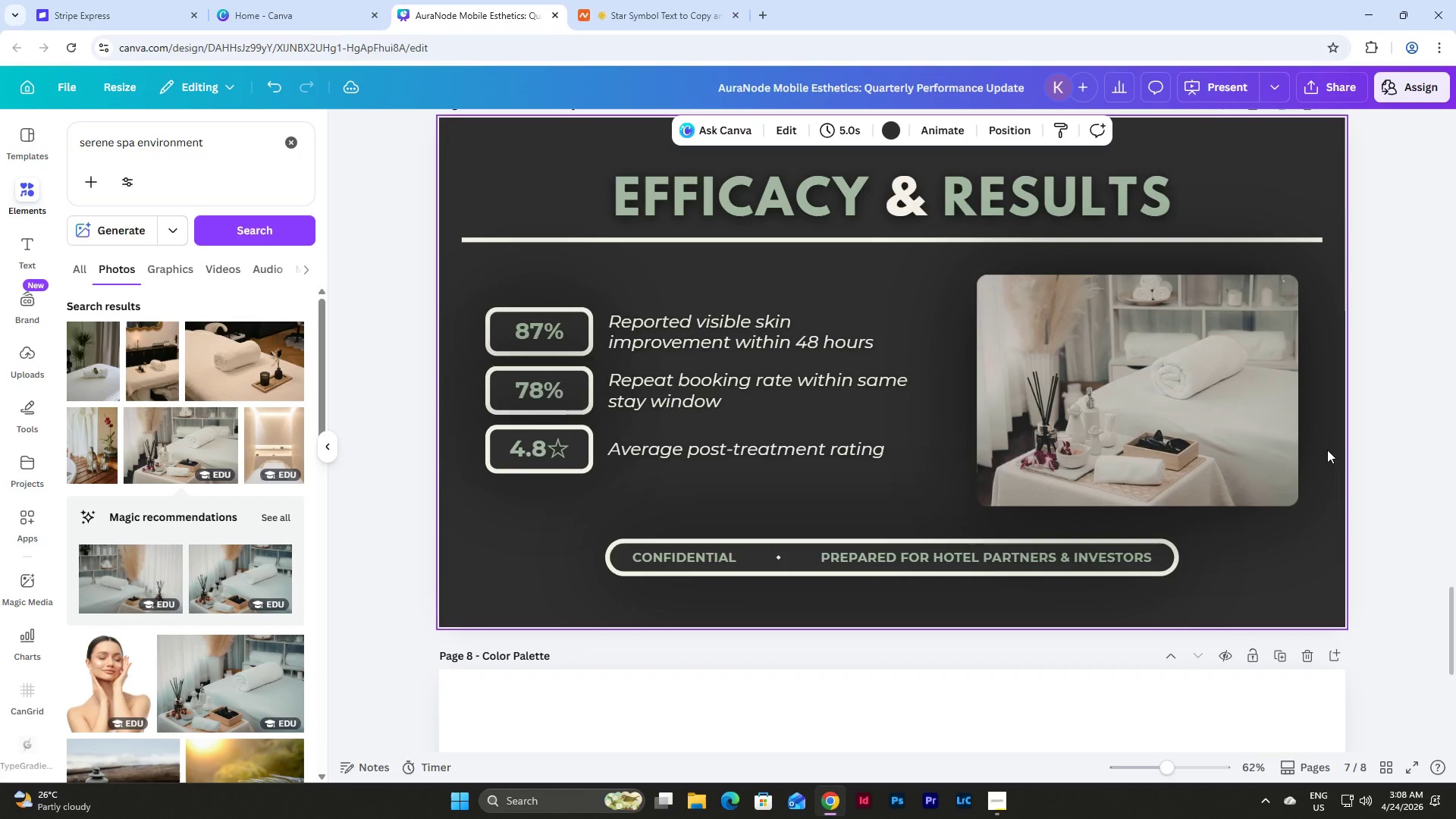 
scroll: coordinate [1327, 450], scroll_direction: up, amount: 14.0
 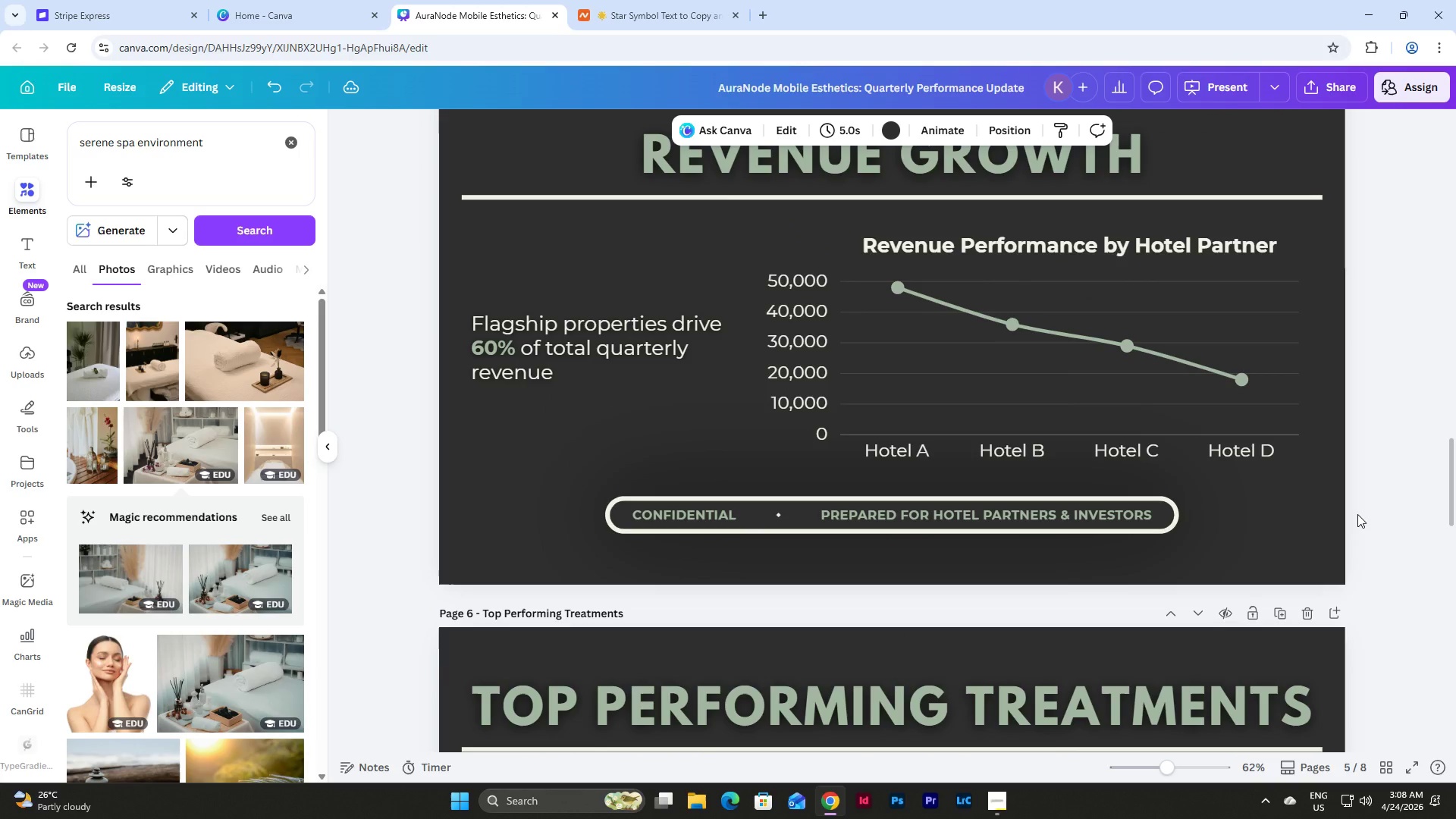 
scroll: coordinate [1357, 514], scroll_direction: down, amount: 16.0
 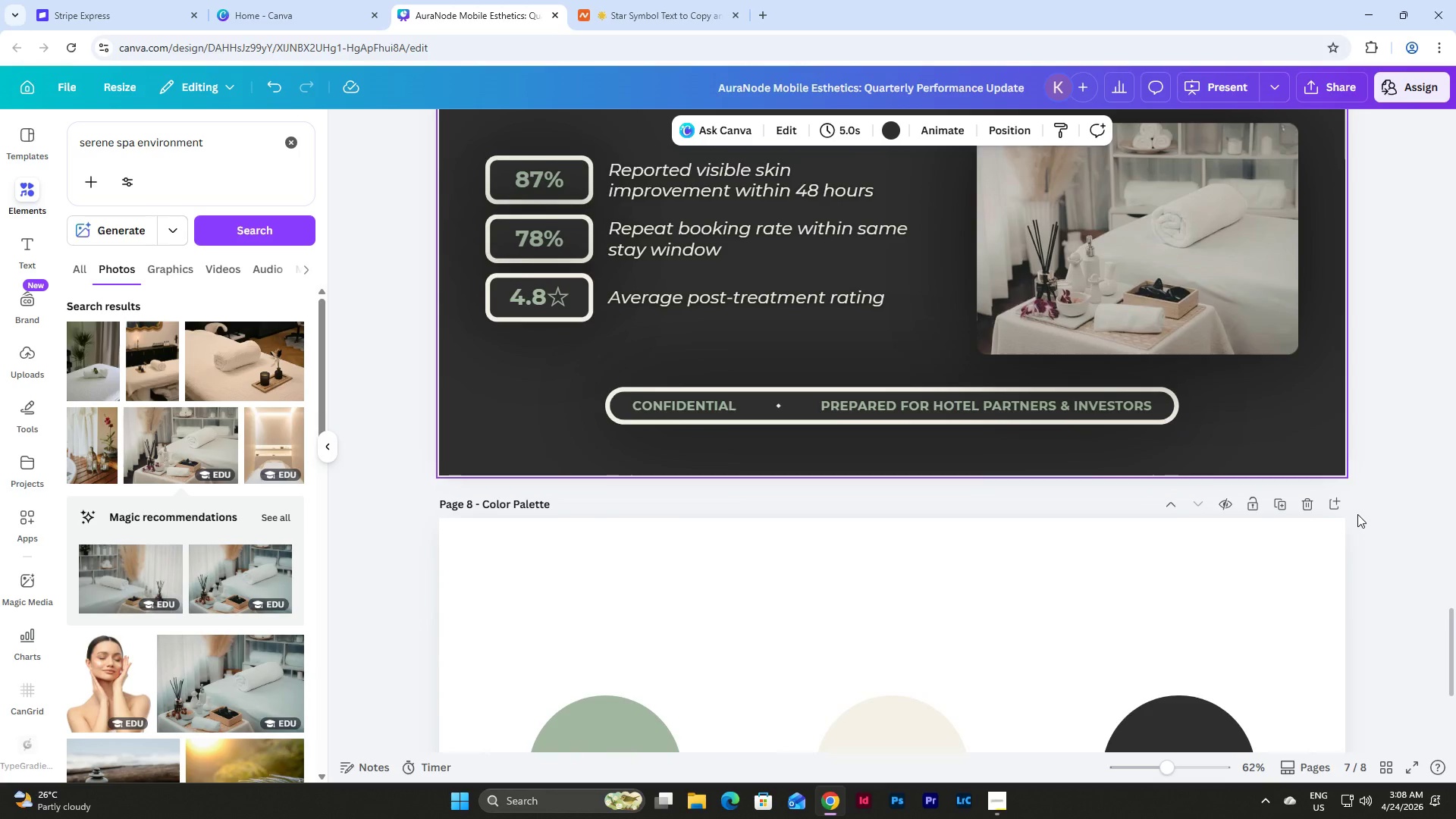 
scroll: coordinate [1357, 514], scroll_direction: up, amount: 3.0
 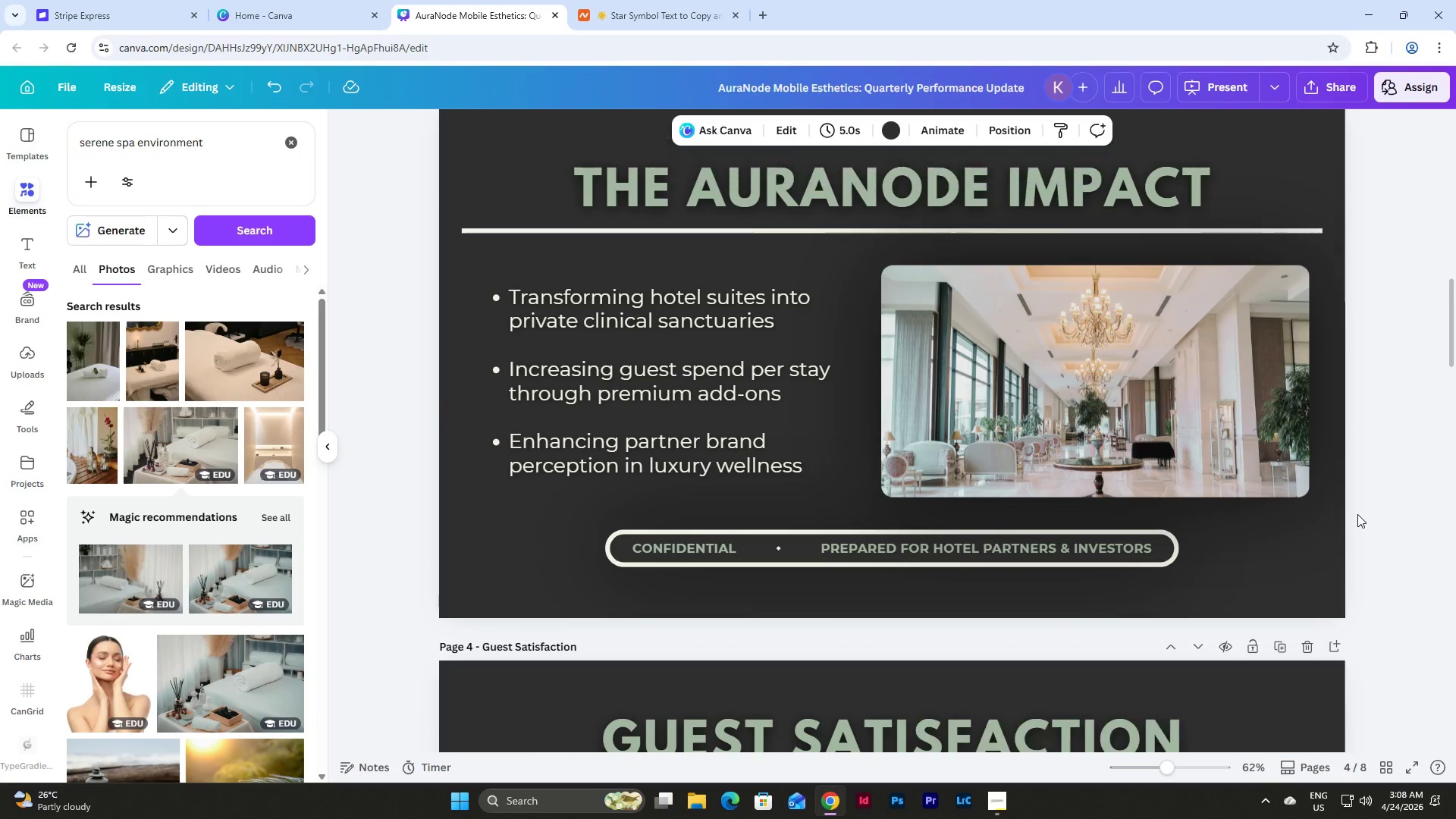 
left_click([1103, 355])
 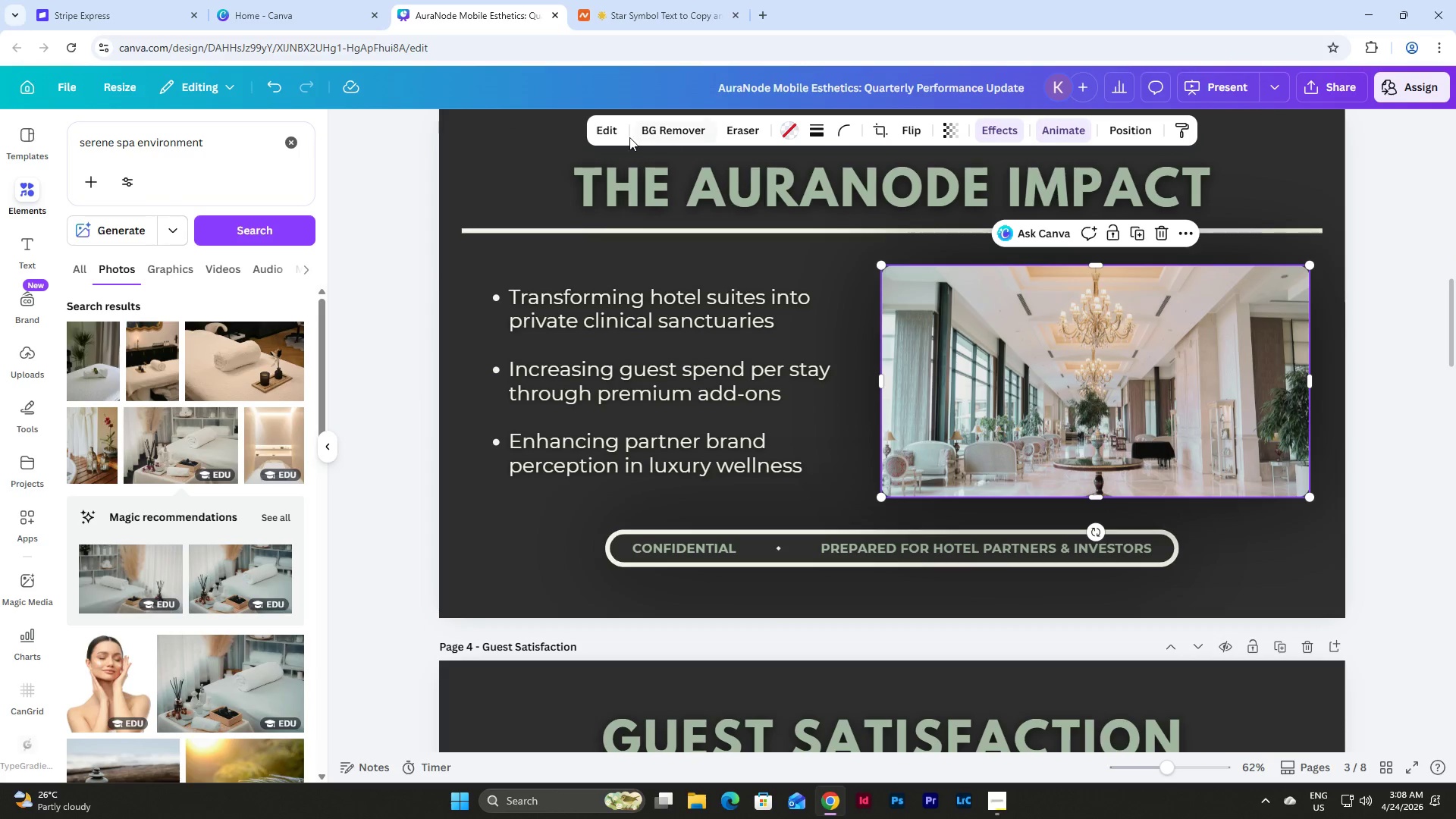 
left_click([611, 135])
 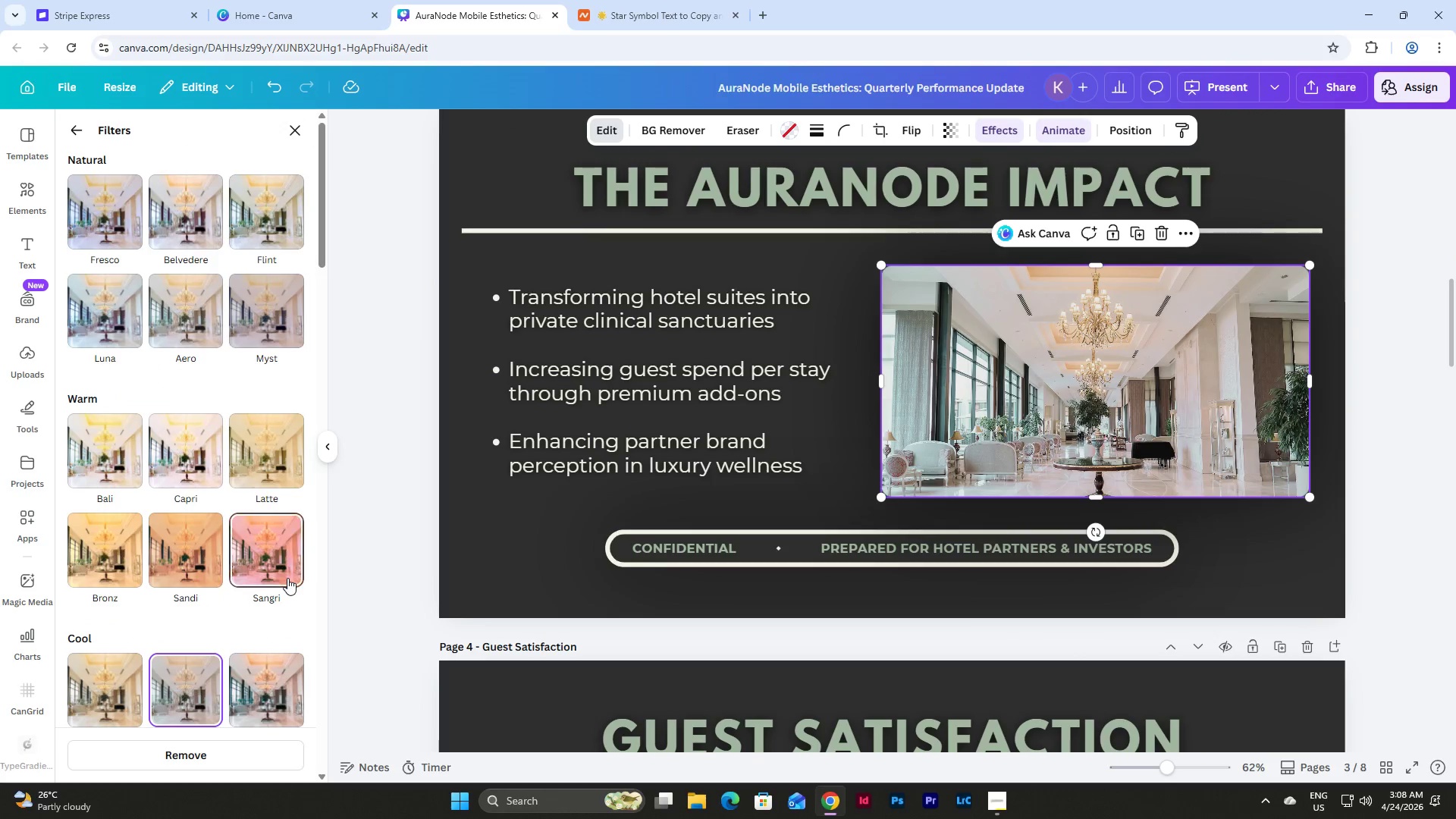 
scroll: coordinate [306, 339], scroll_direction: down, amount: 9.0
 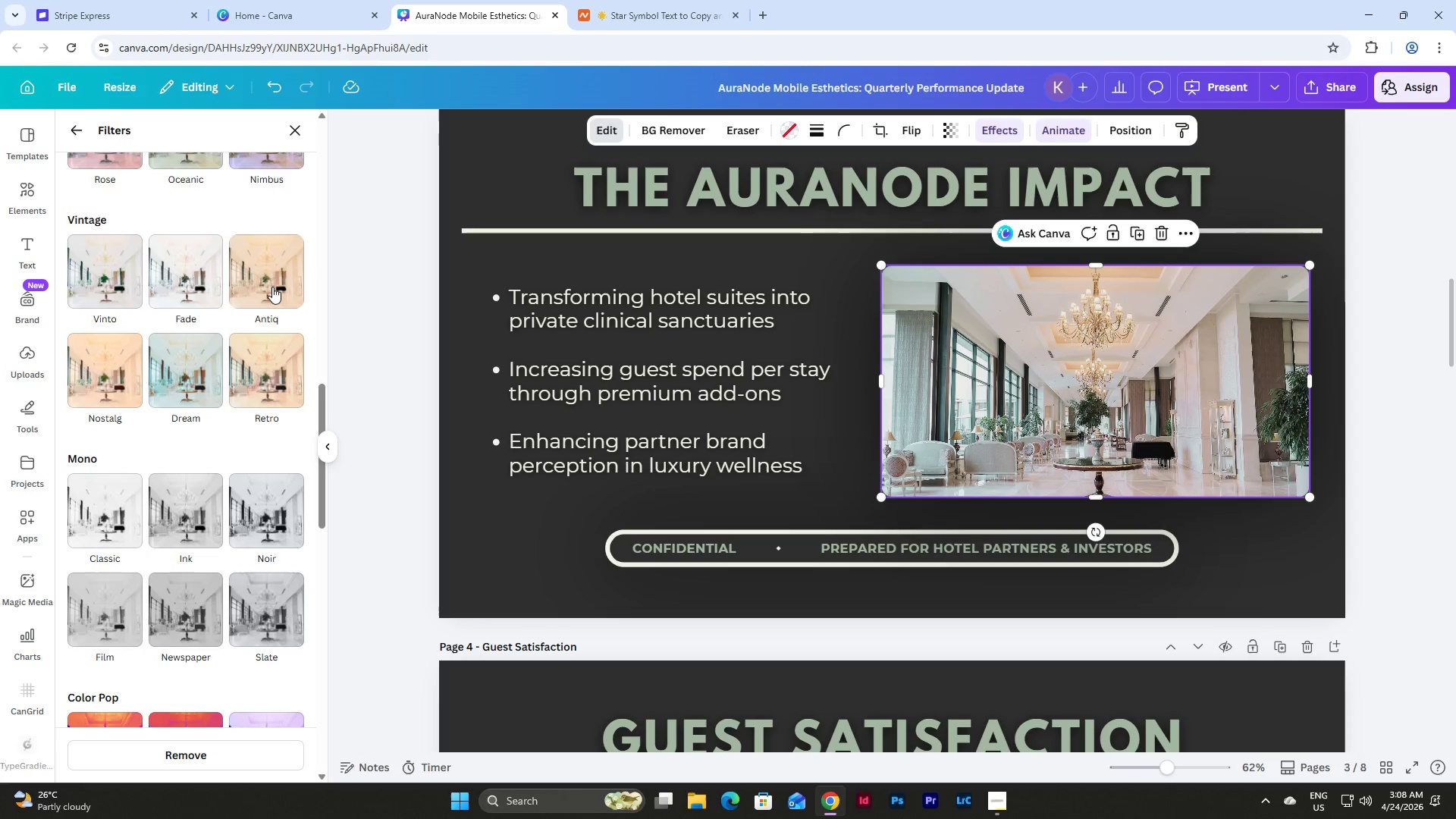 
left_click([88, 259])
 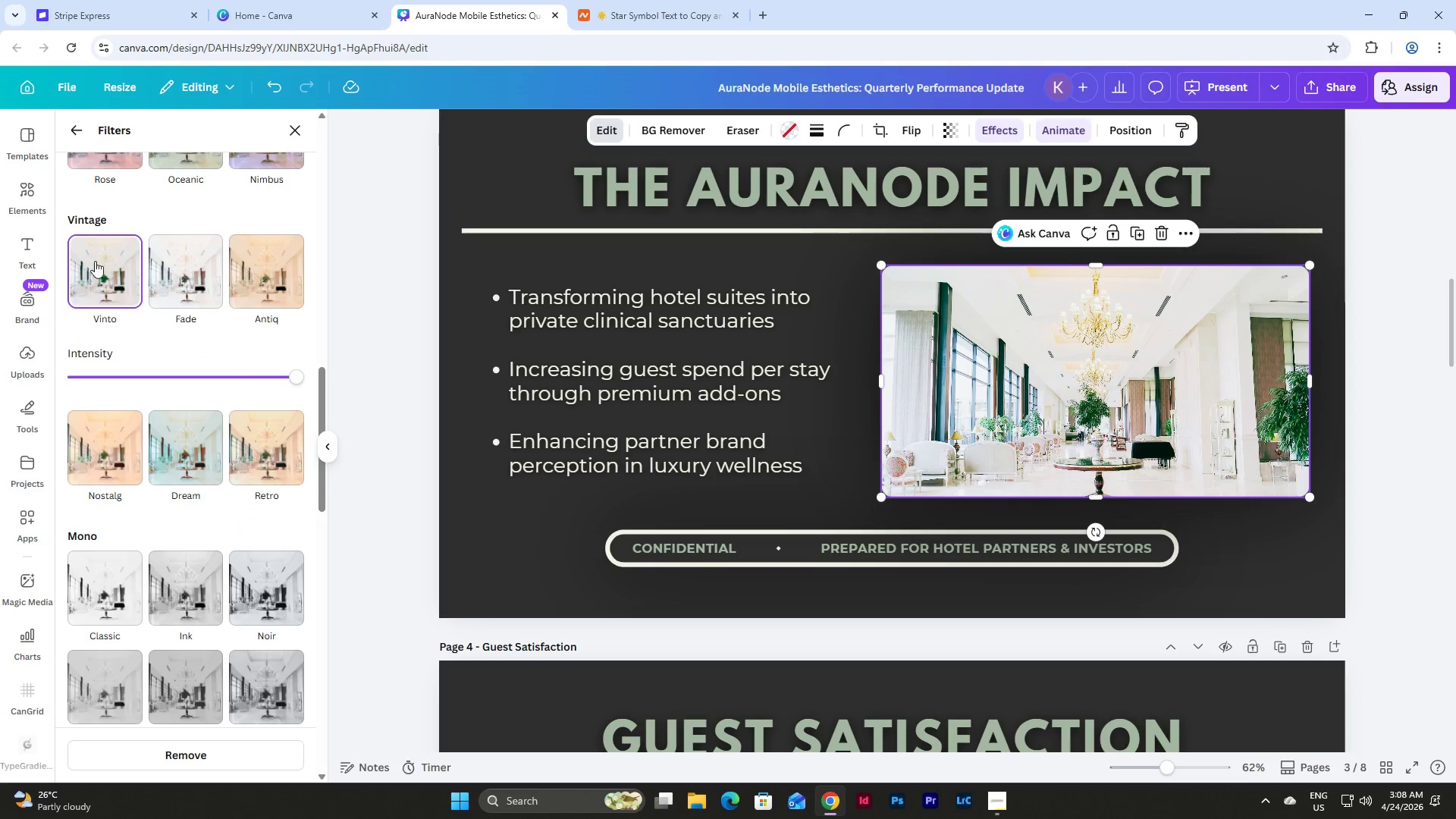 
scroll: coordinate [241, 325], scroll_direction: up, amount: 12.0
 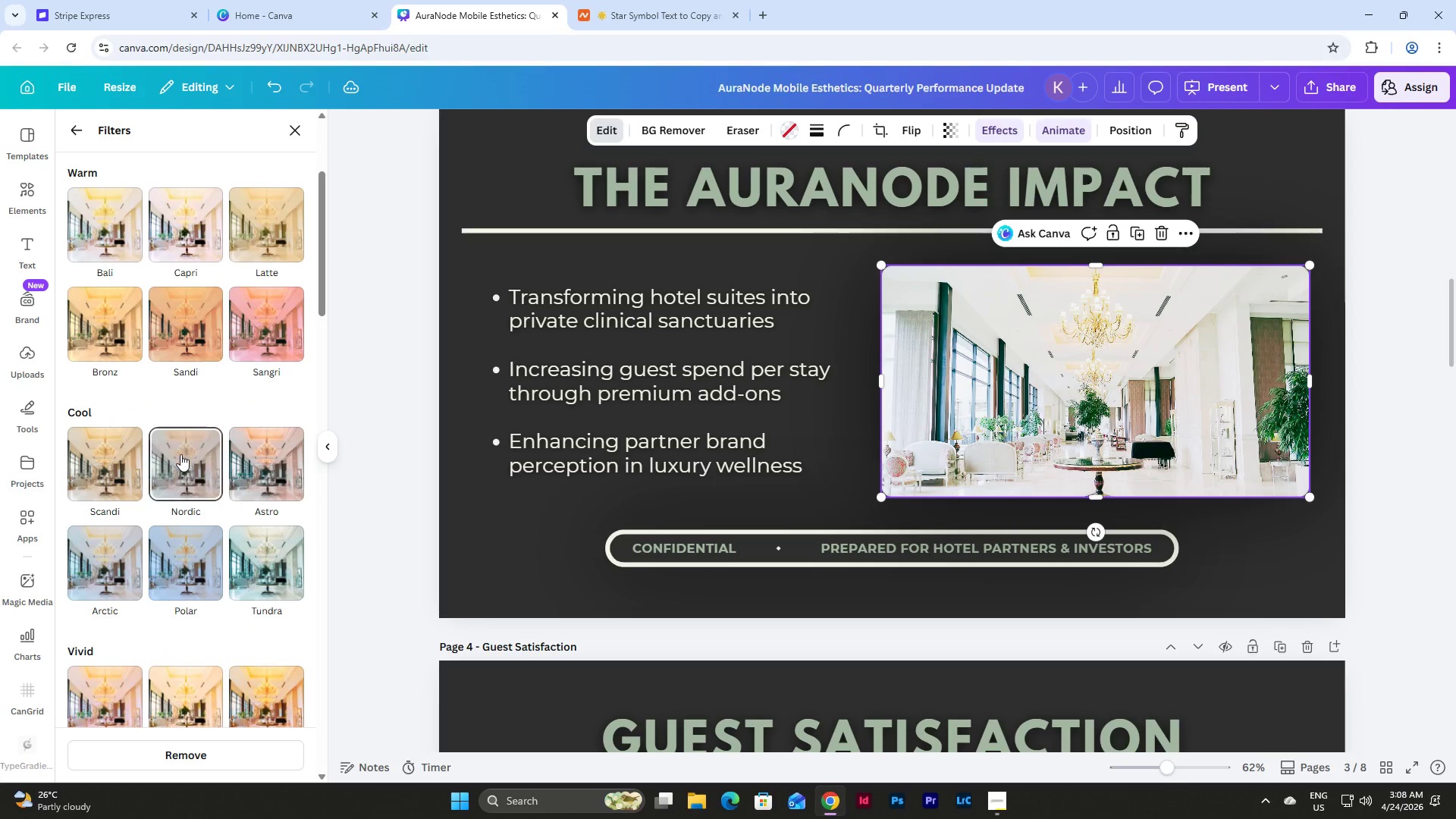 
left_click([180, 454])
 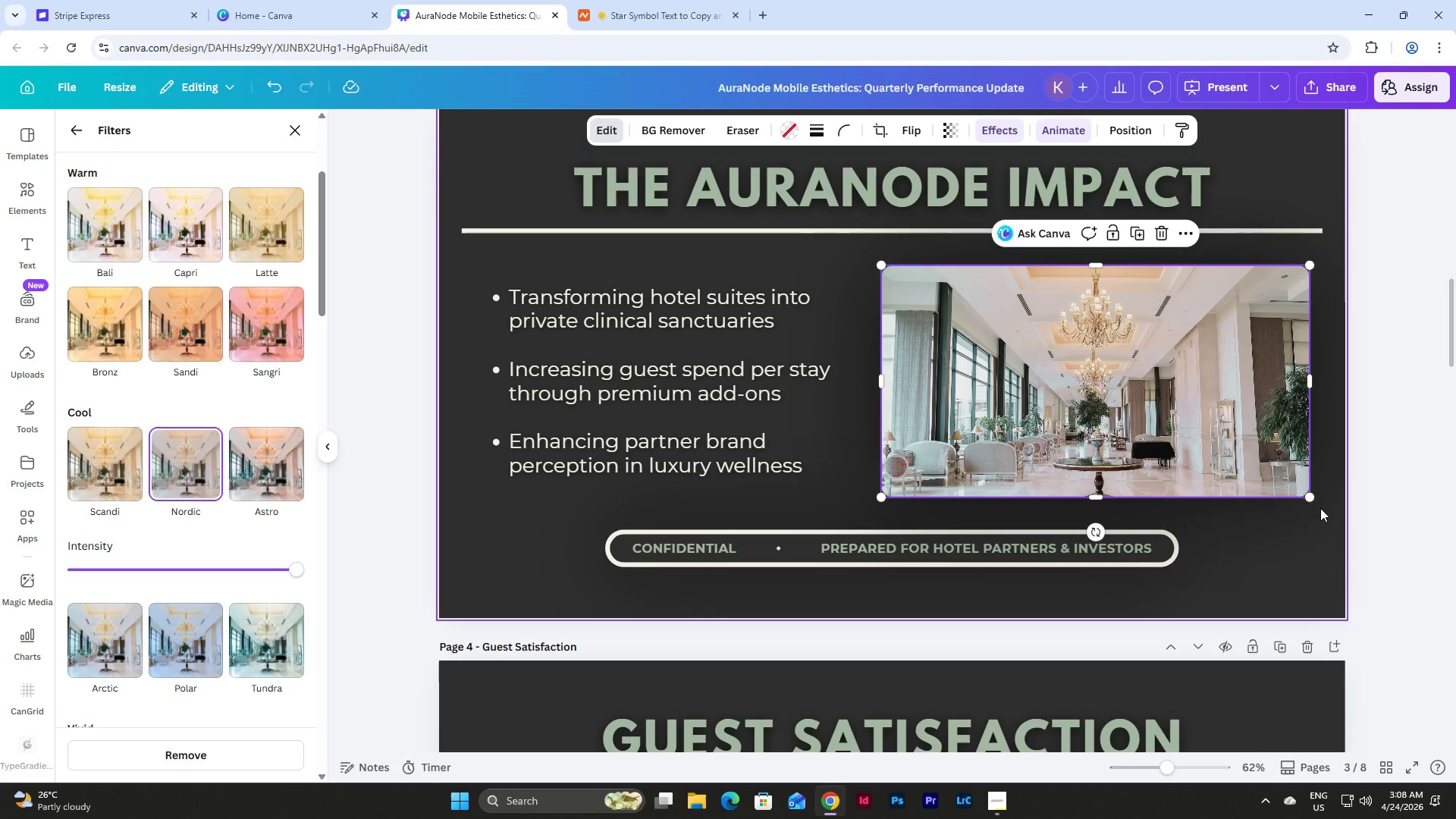 
left_click([1323, 516])
 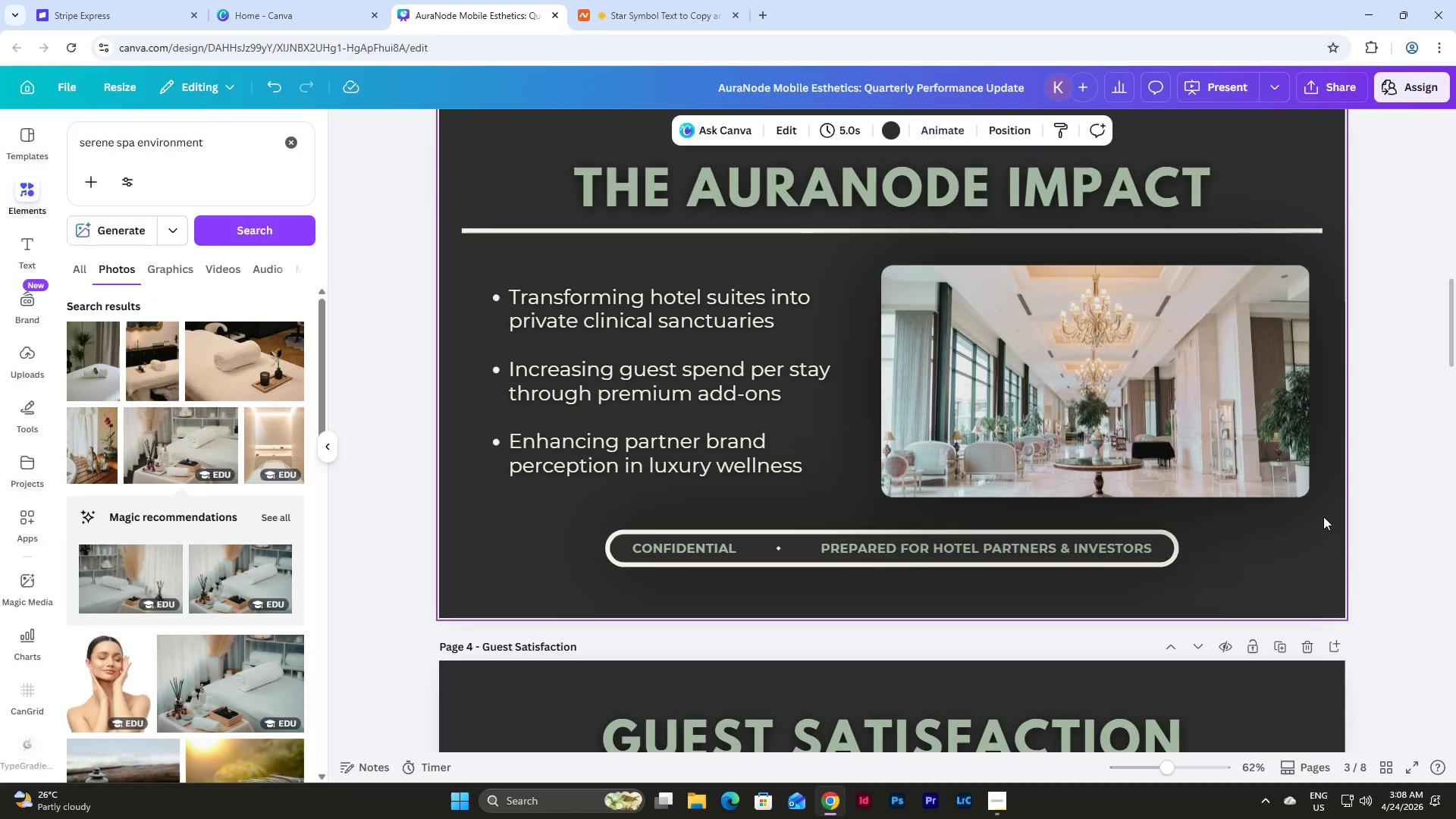 
scroll: coordinate [1323, 516], scroll_direction: down, amount: 6.0
 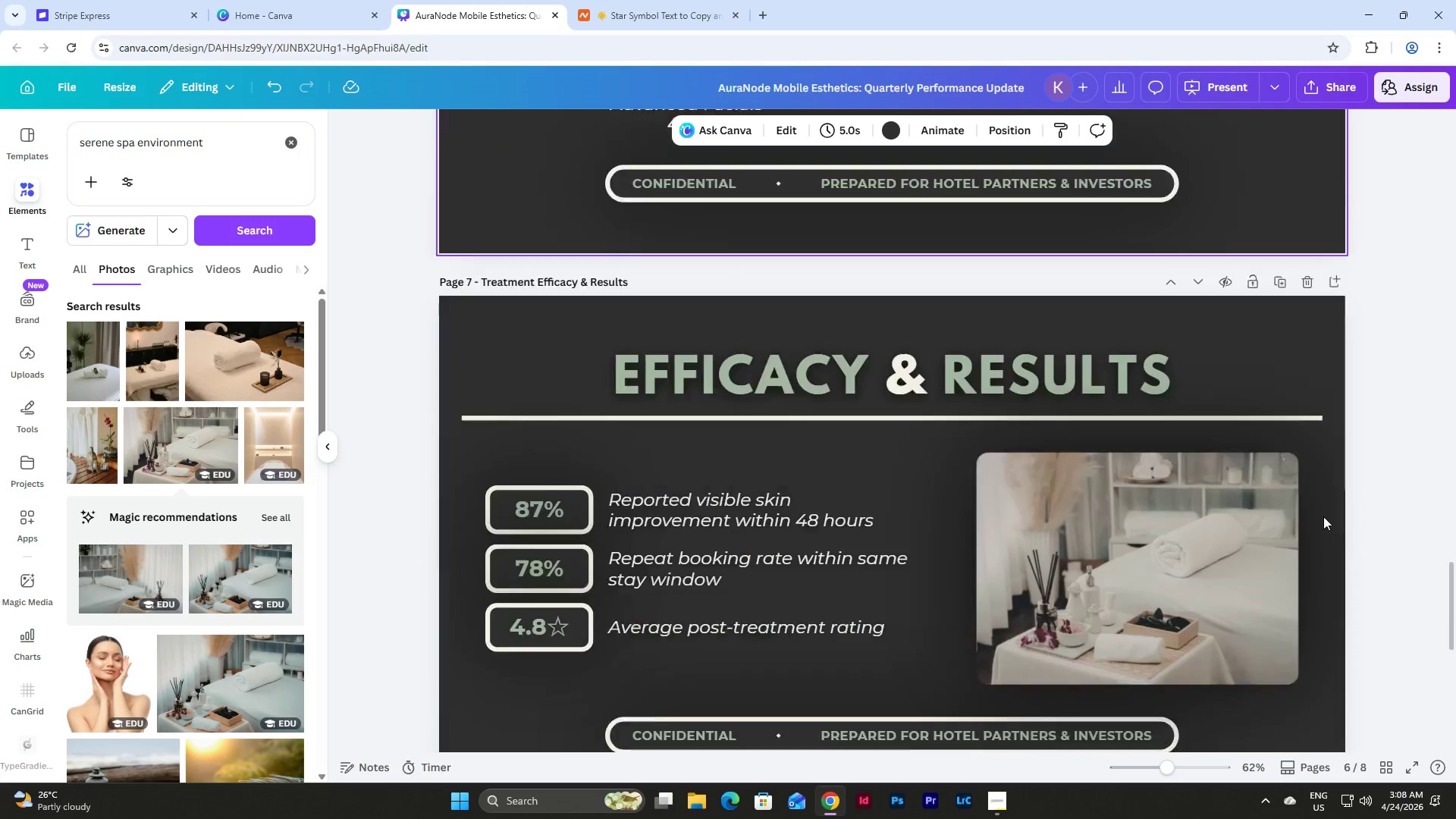 
left_click([1137, 442])
 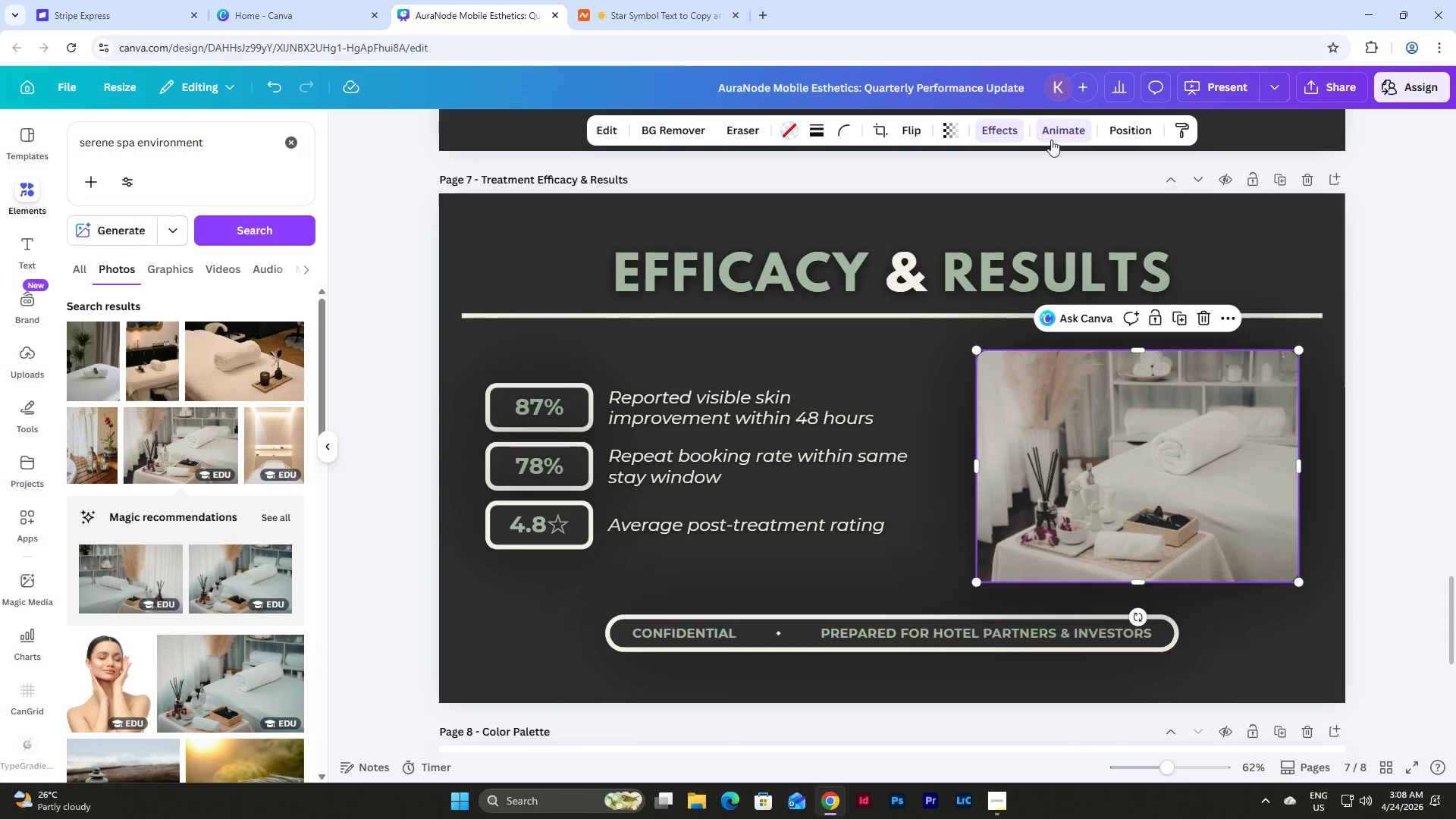 
left_click([1010, 130])
 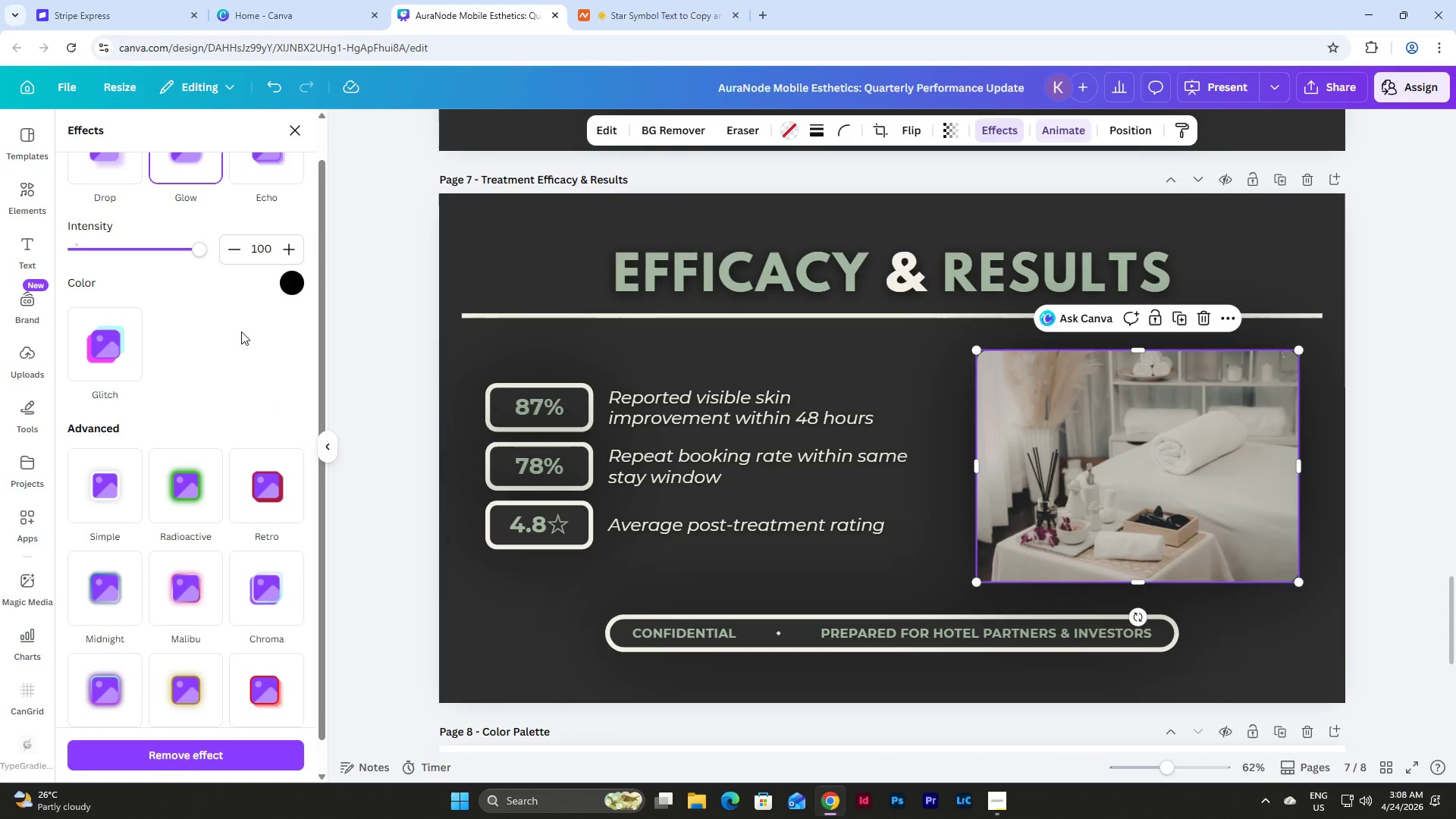 
scroll: coordinate [244, 326], scroll_direction: up, amount: 3.0
 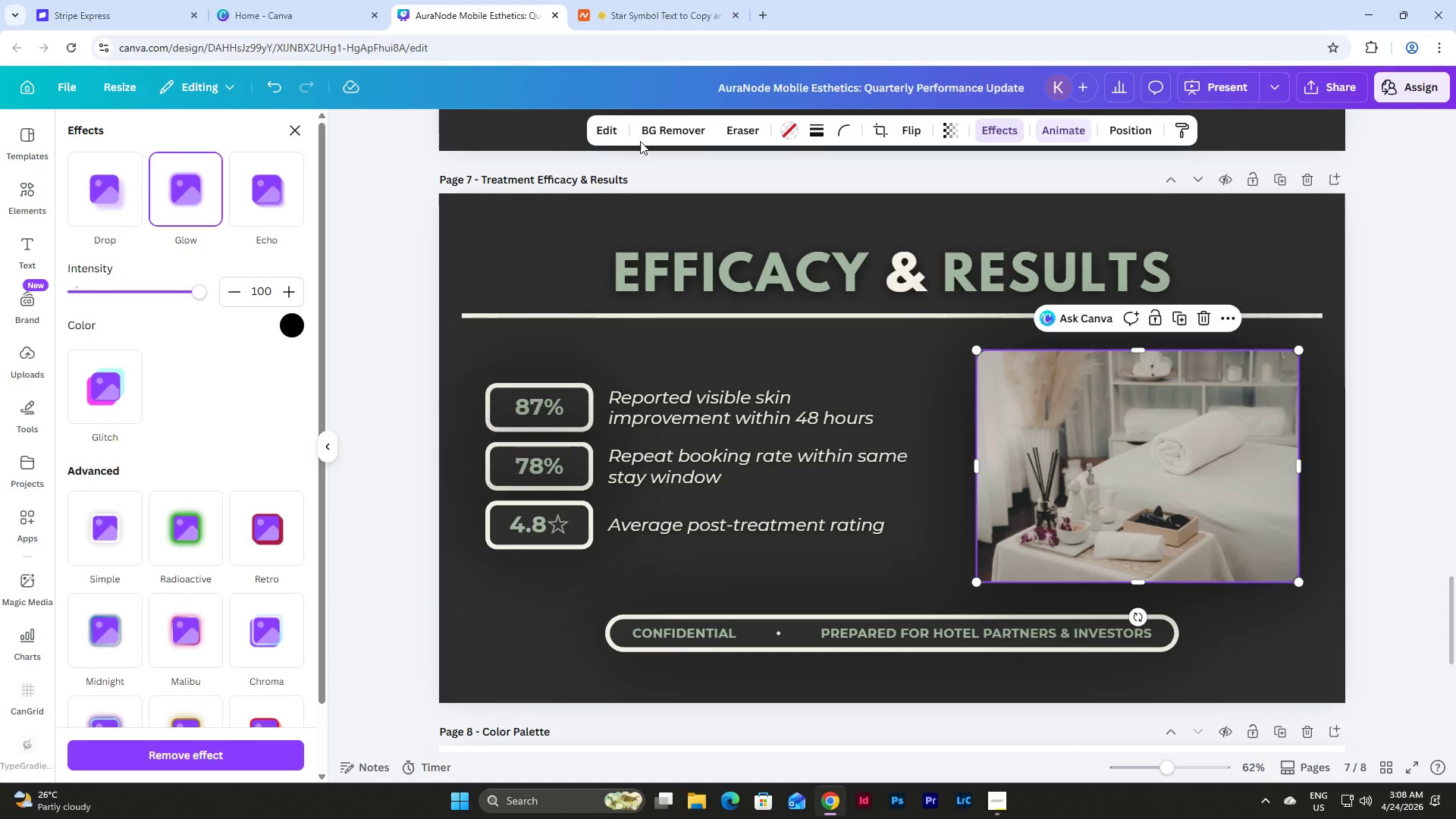 
left_click([608, 130])
 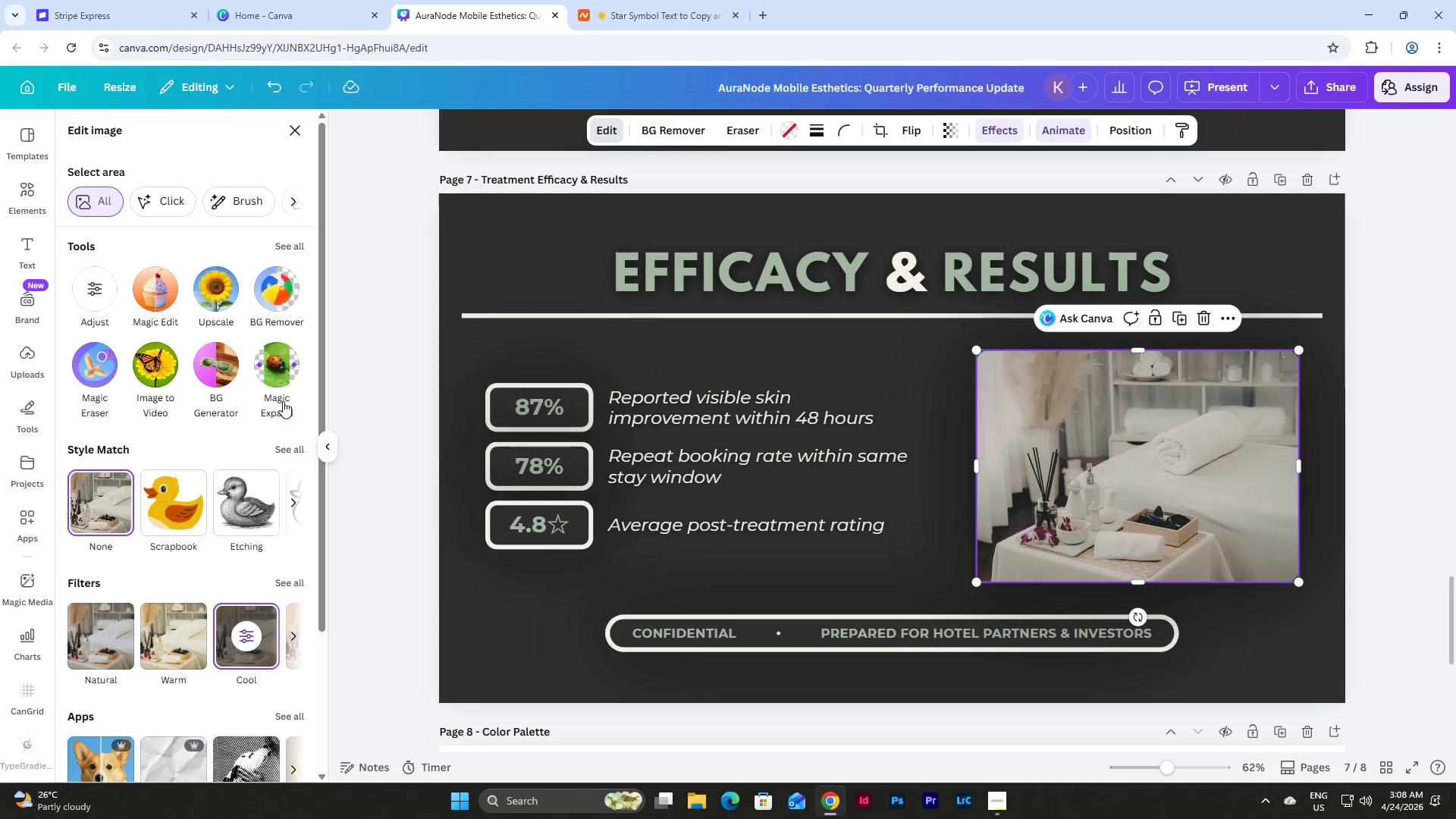 
scroll: coordinate [208, 451], scroll_direction: down, amount: 3.0
 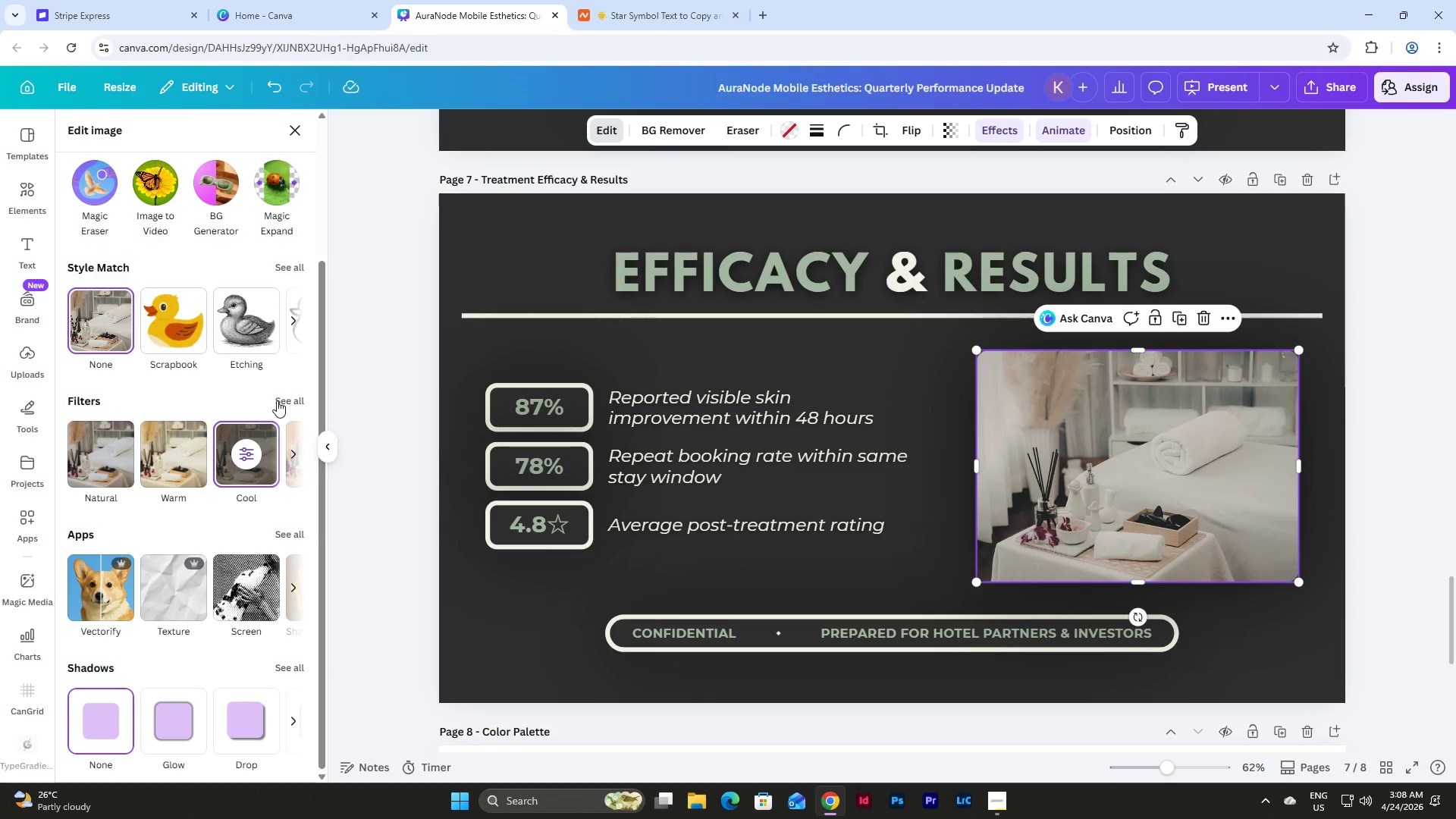 
left_click([283, 396])
 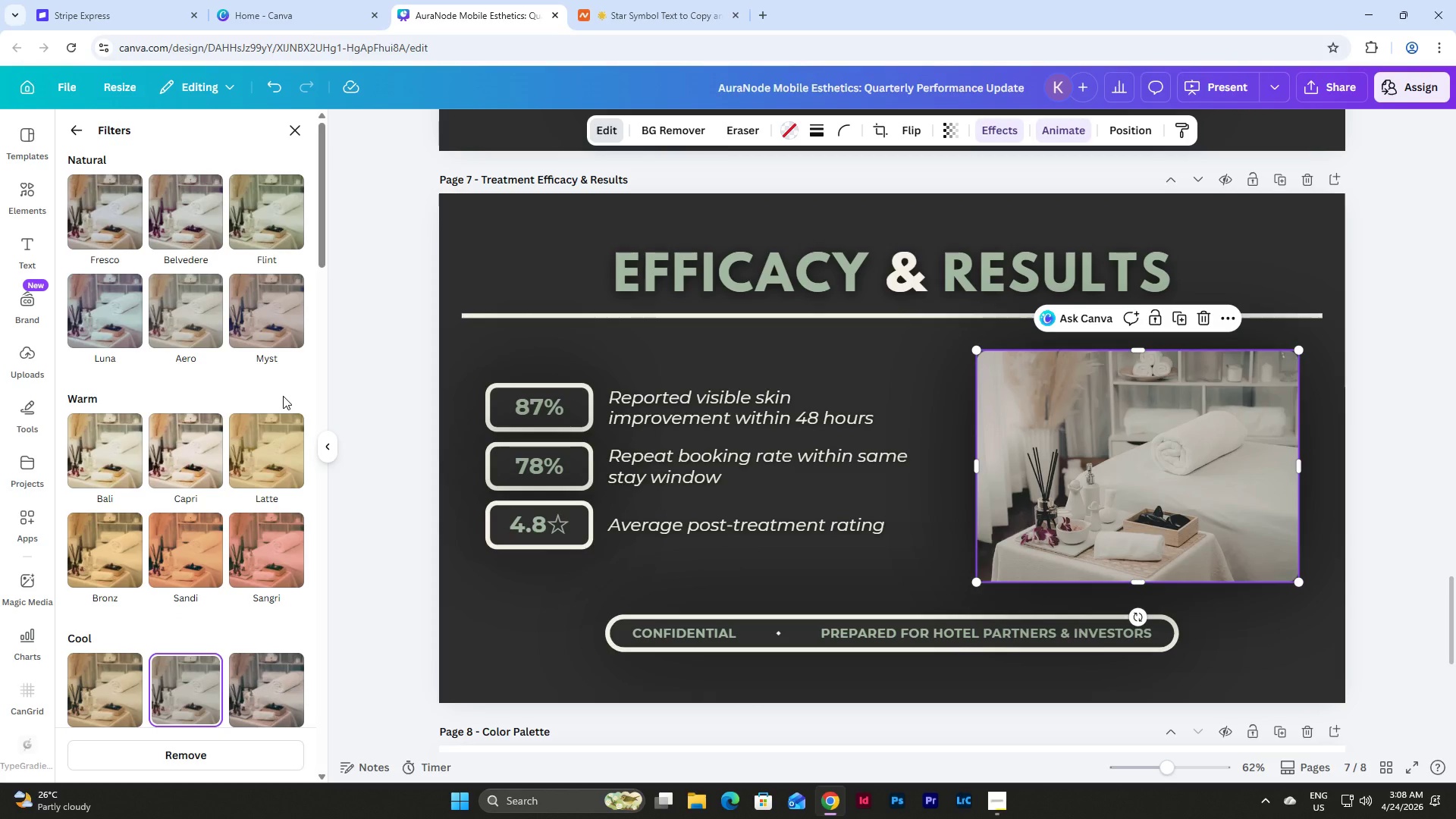 
scroll: coordinate [283, 396], scroll_direction: down, amount: 3.0
 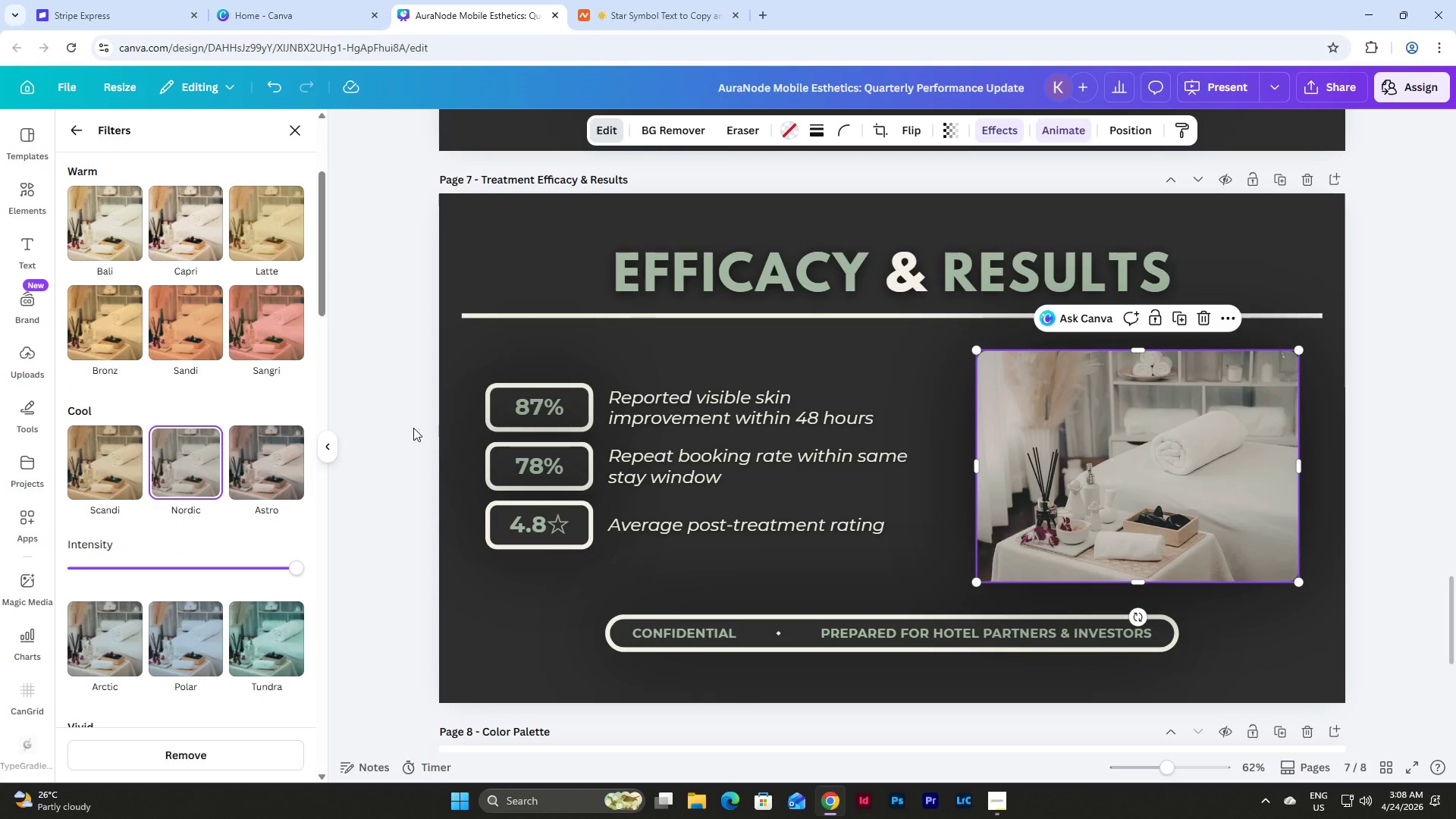 
left_click([493, 623])
 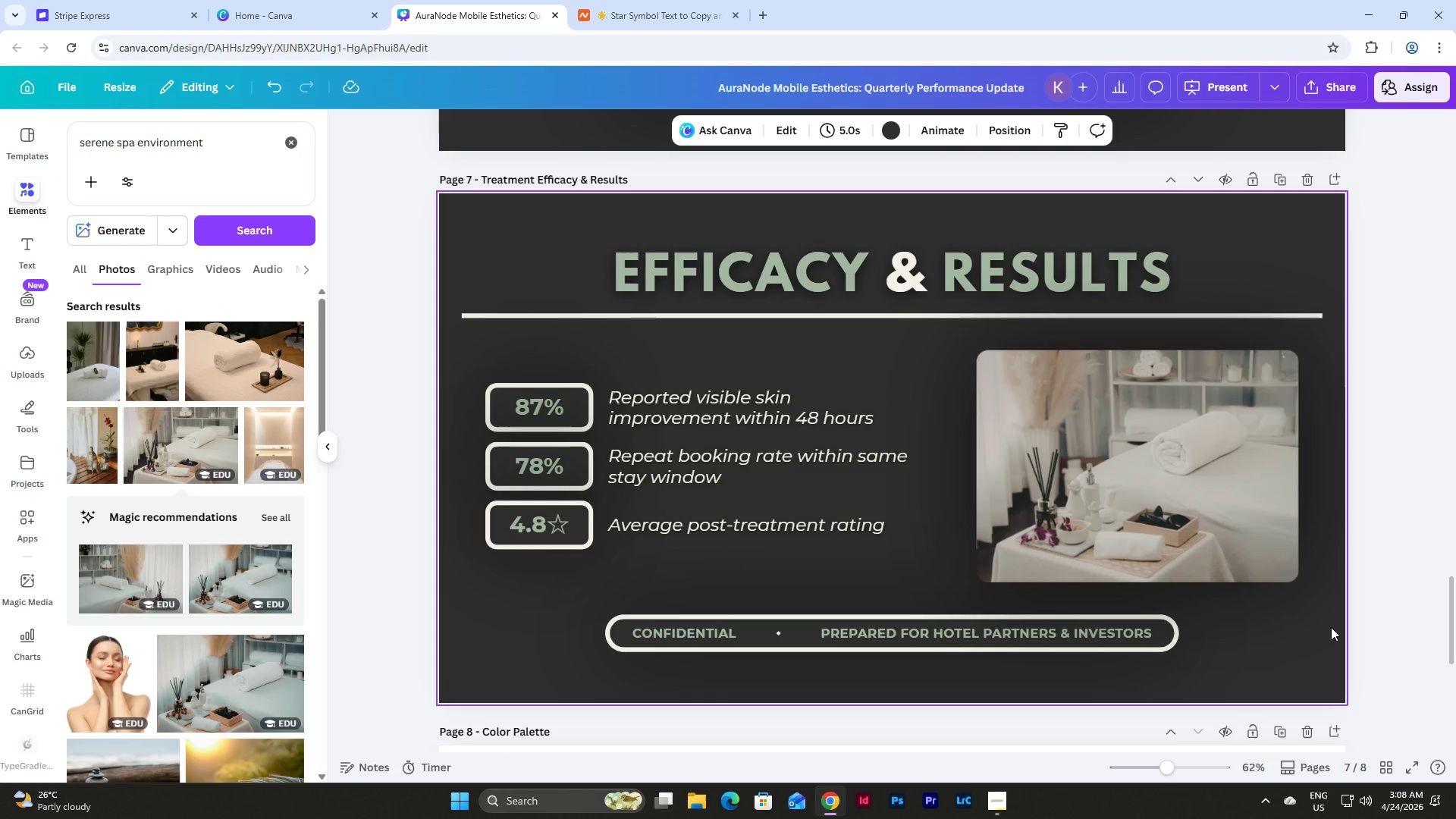 
left_click([1279, 632])
 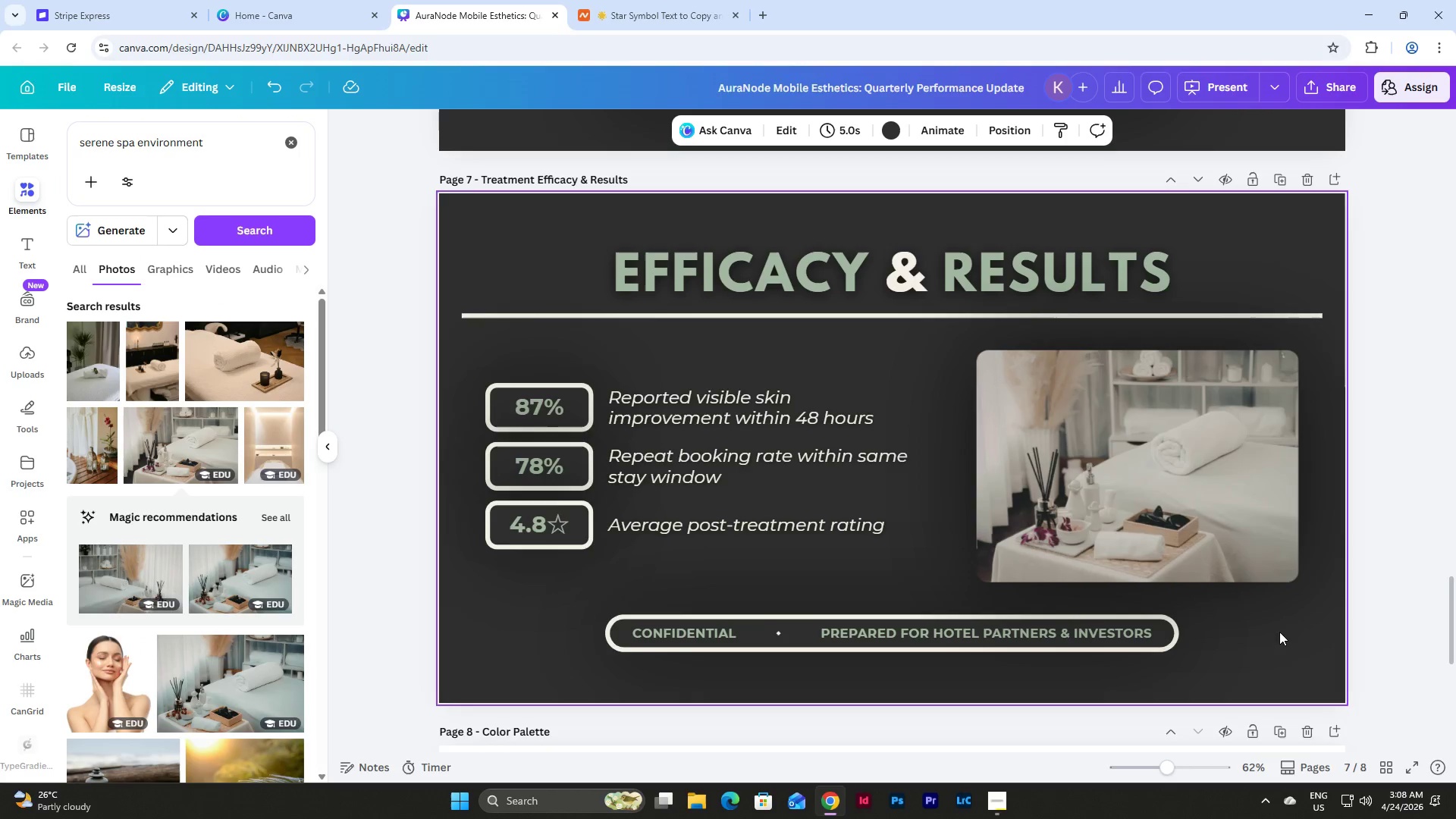 
scroll: coordinate [1279, 632], scroll_direction: down, amount: 4.0
 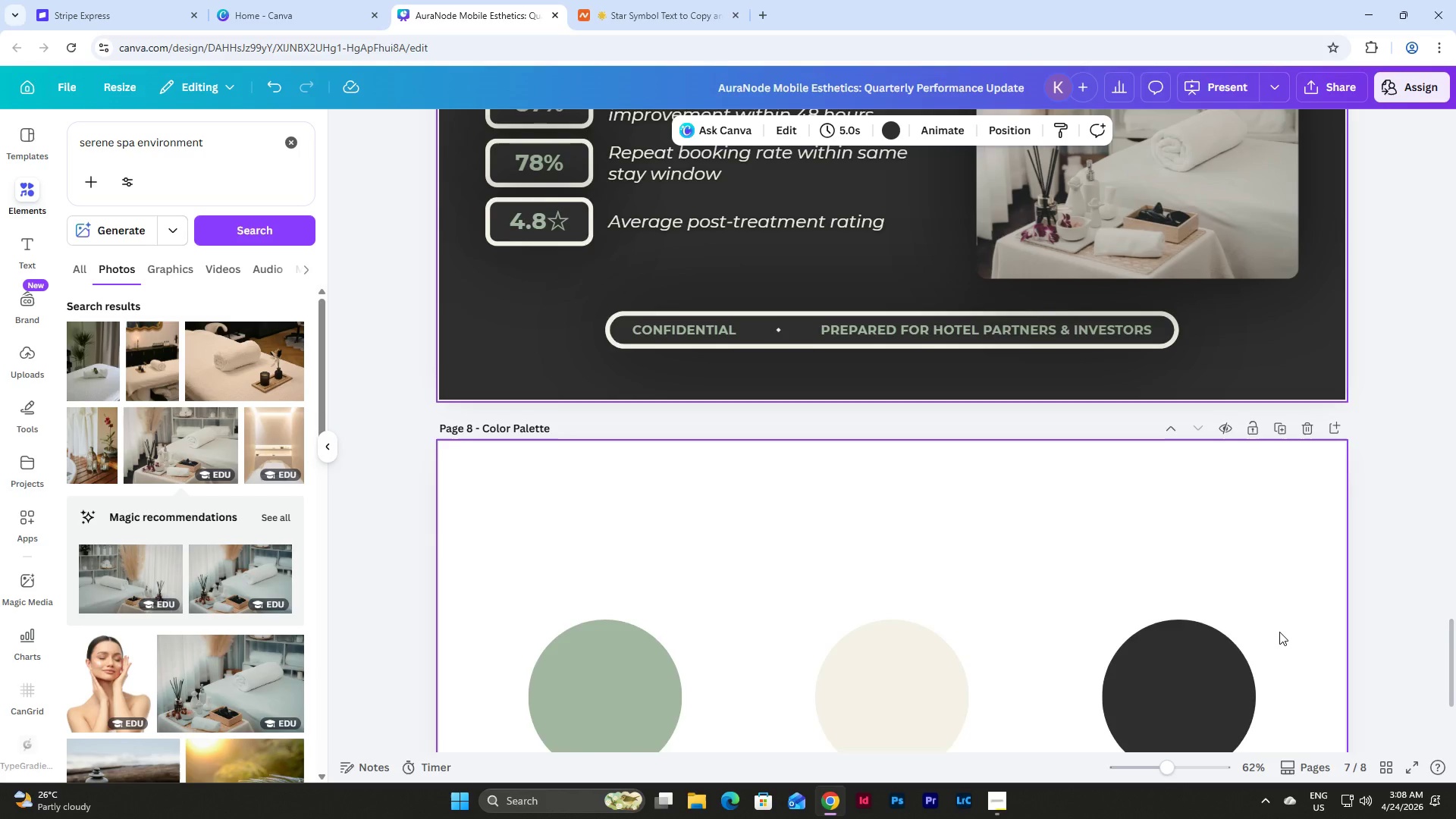 
scroll: coordinate [1279, 632], scroll_direction: up, amount: 5.0
 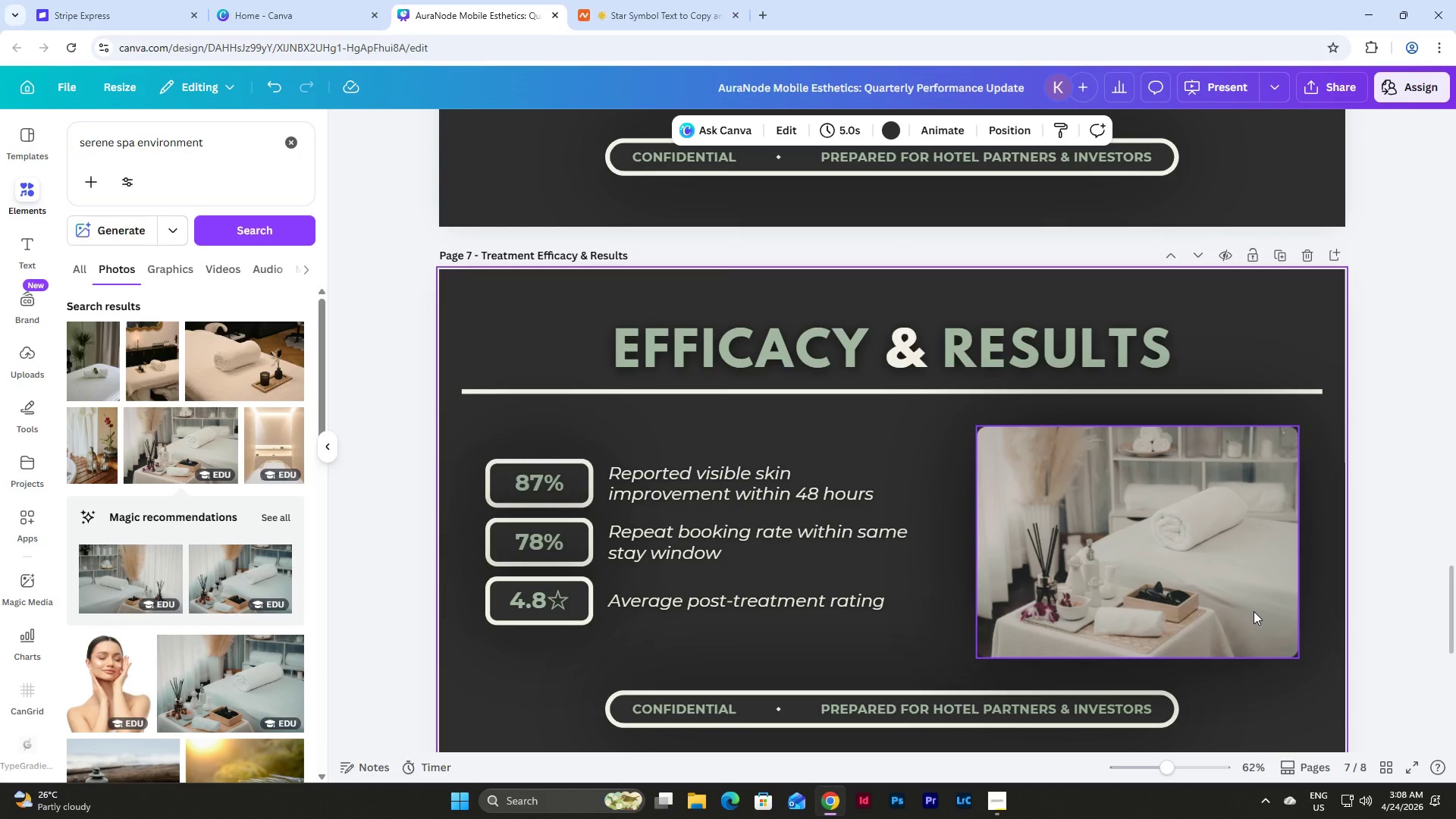 
left_click([1254, 611])
 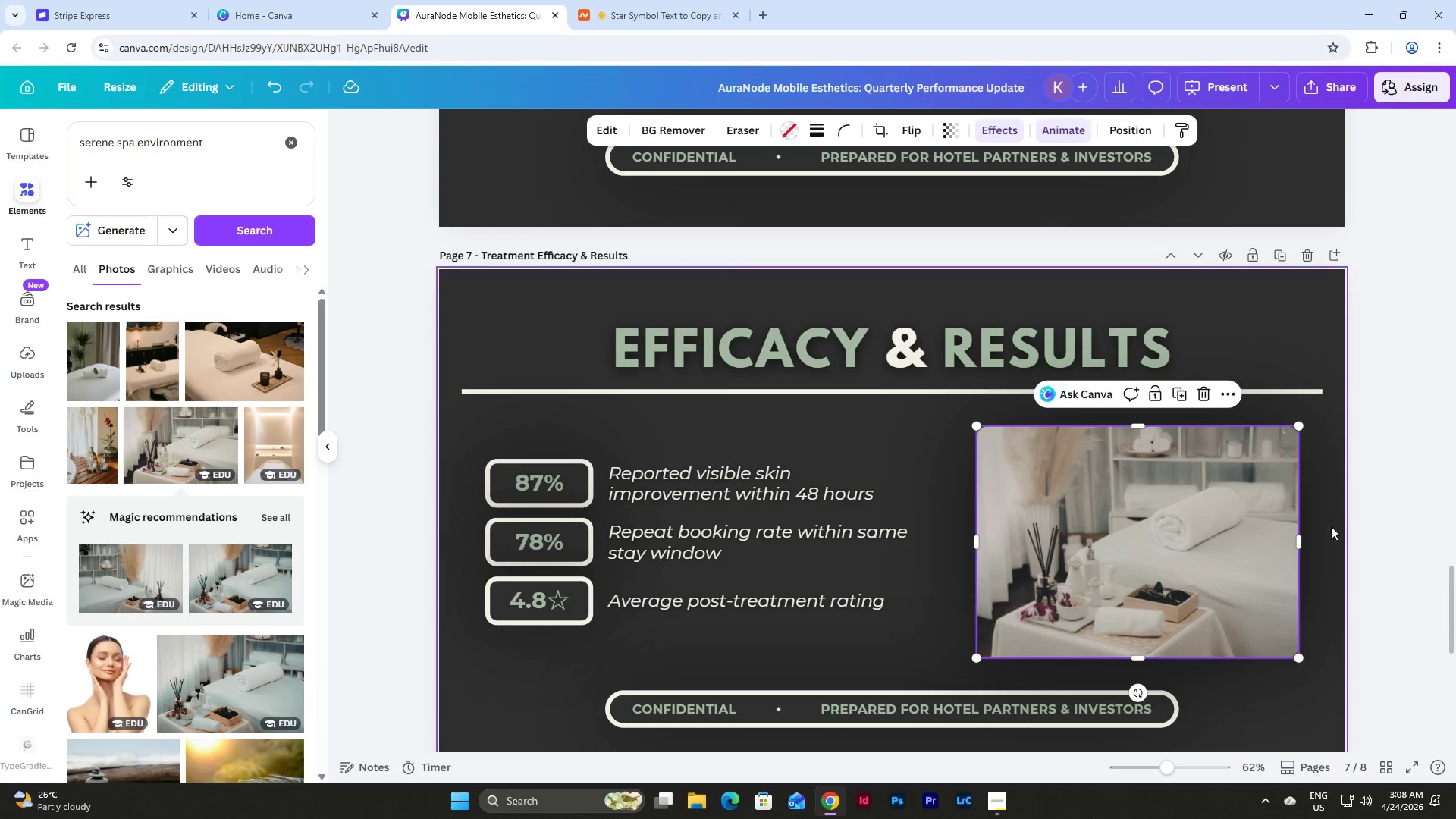 
left_click([1330, 530])
 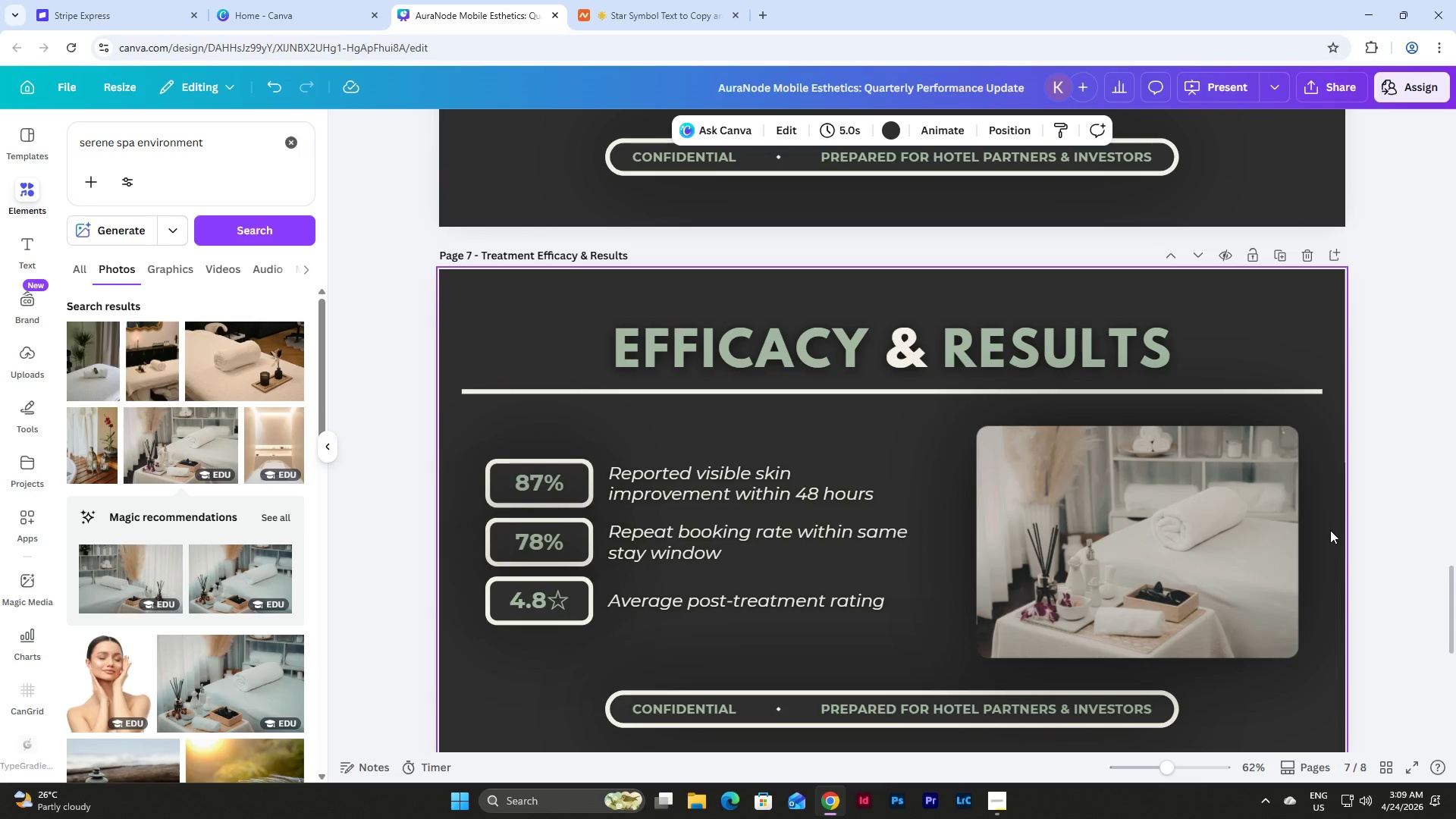 
scroll: coordinate [1330, 530], scroll_direction: up, amount: 4.0
 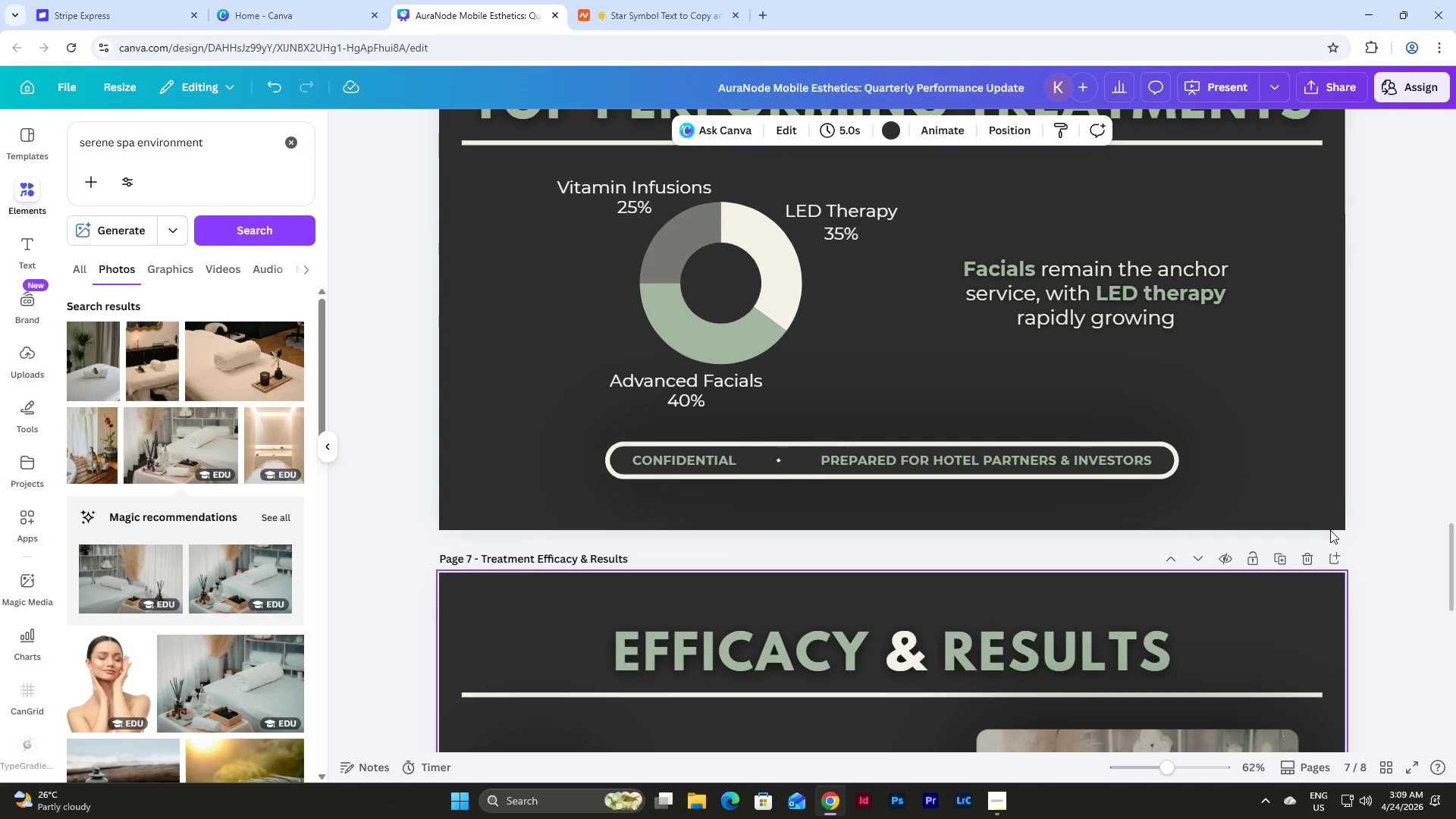 
scroll: coordinate [1330, 530], scroll_direction: down, amount: 3.0
 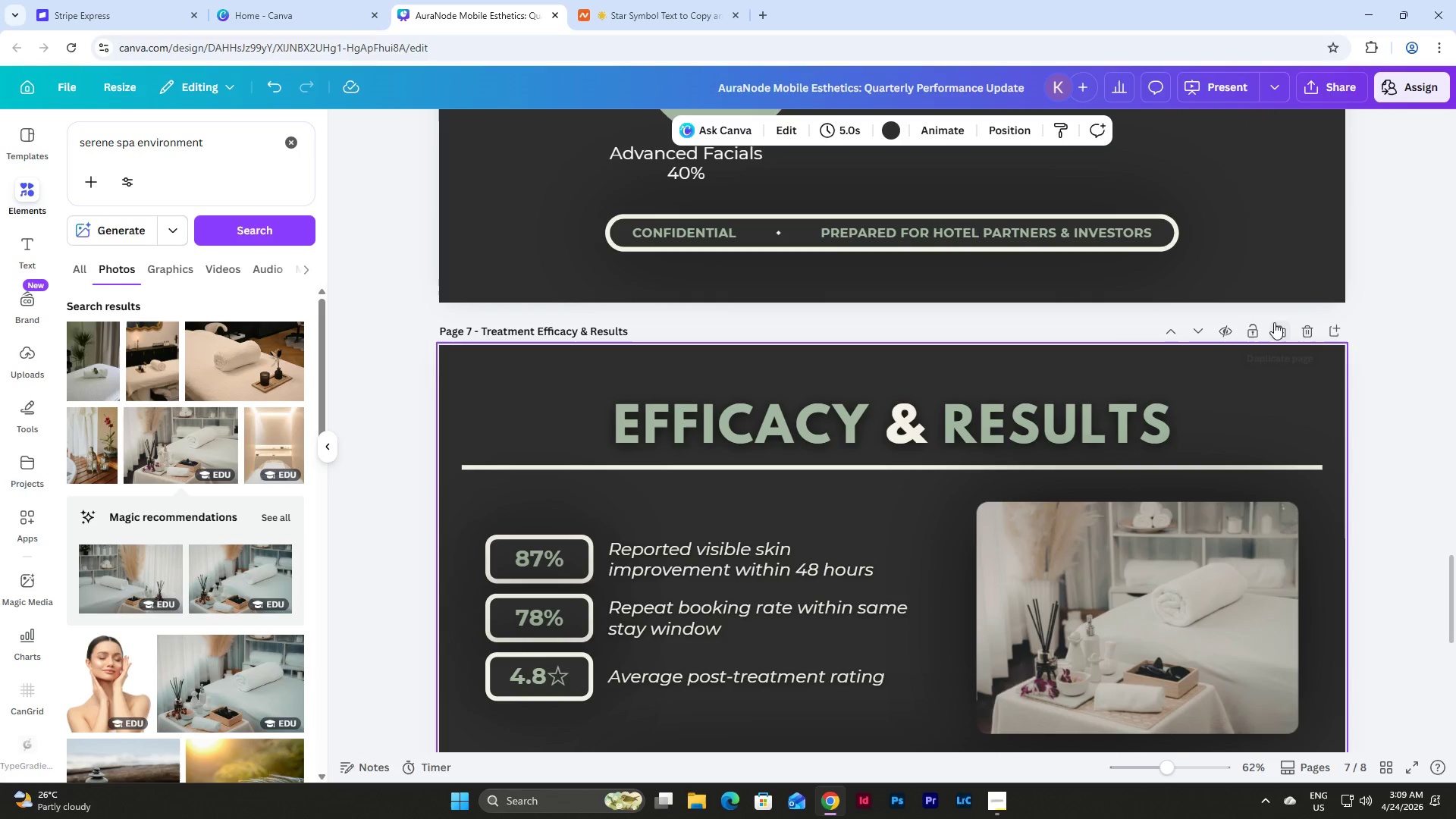 
left_click([1279, 323])
 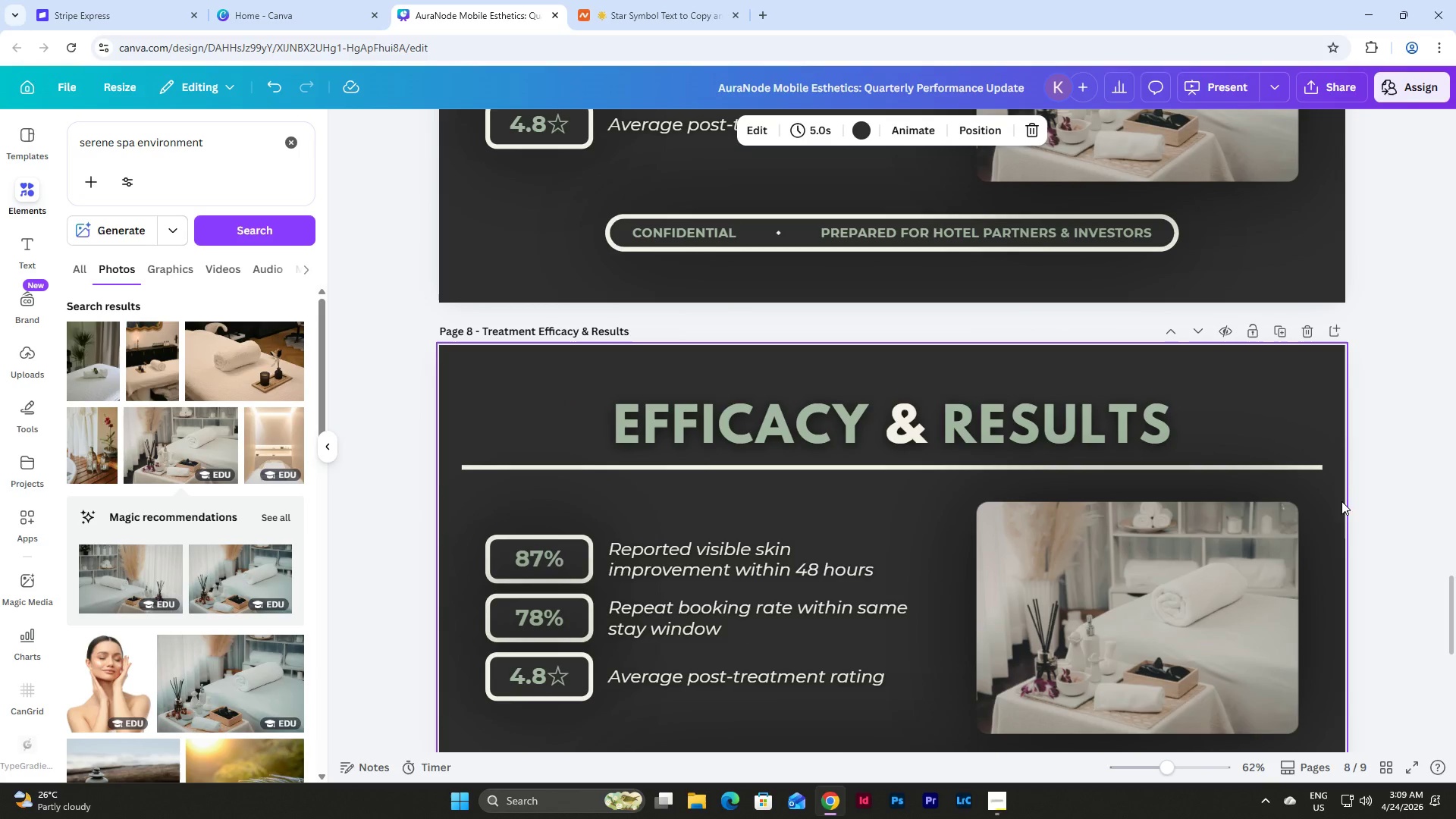 
scroll: coordinate [1379, 481], scroll_direction: up, amount: 11.0
 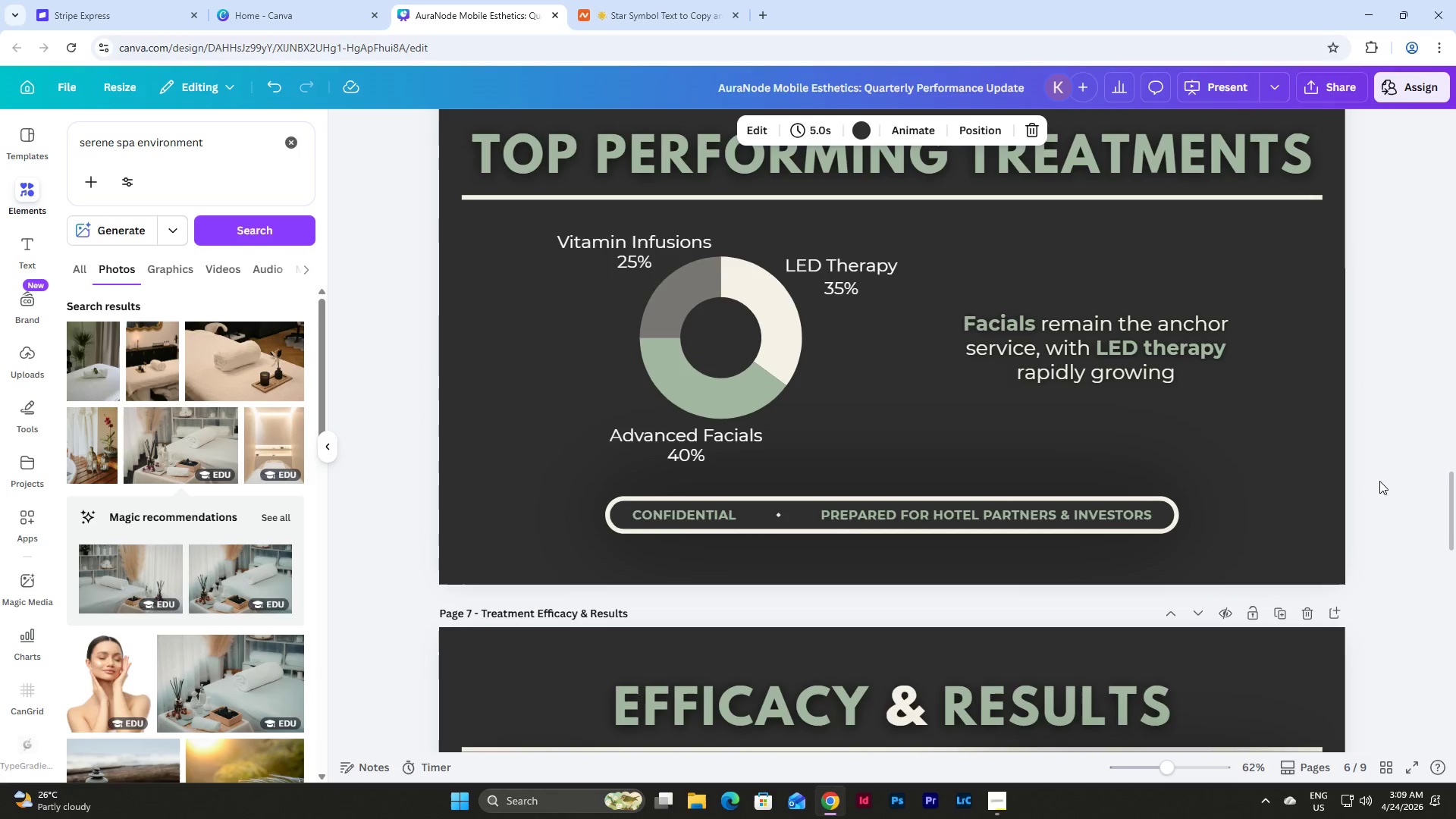 
scroll: coordinate [1379, 481], scroll_direction: down, amount: 4.0
 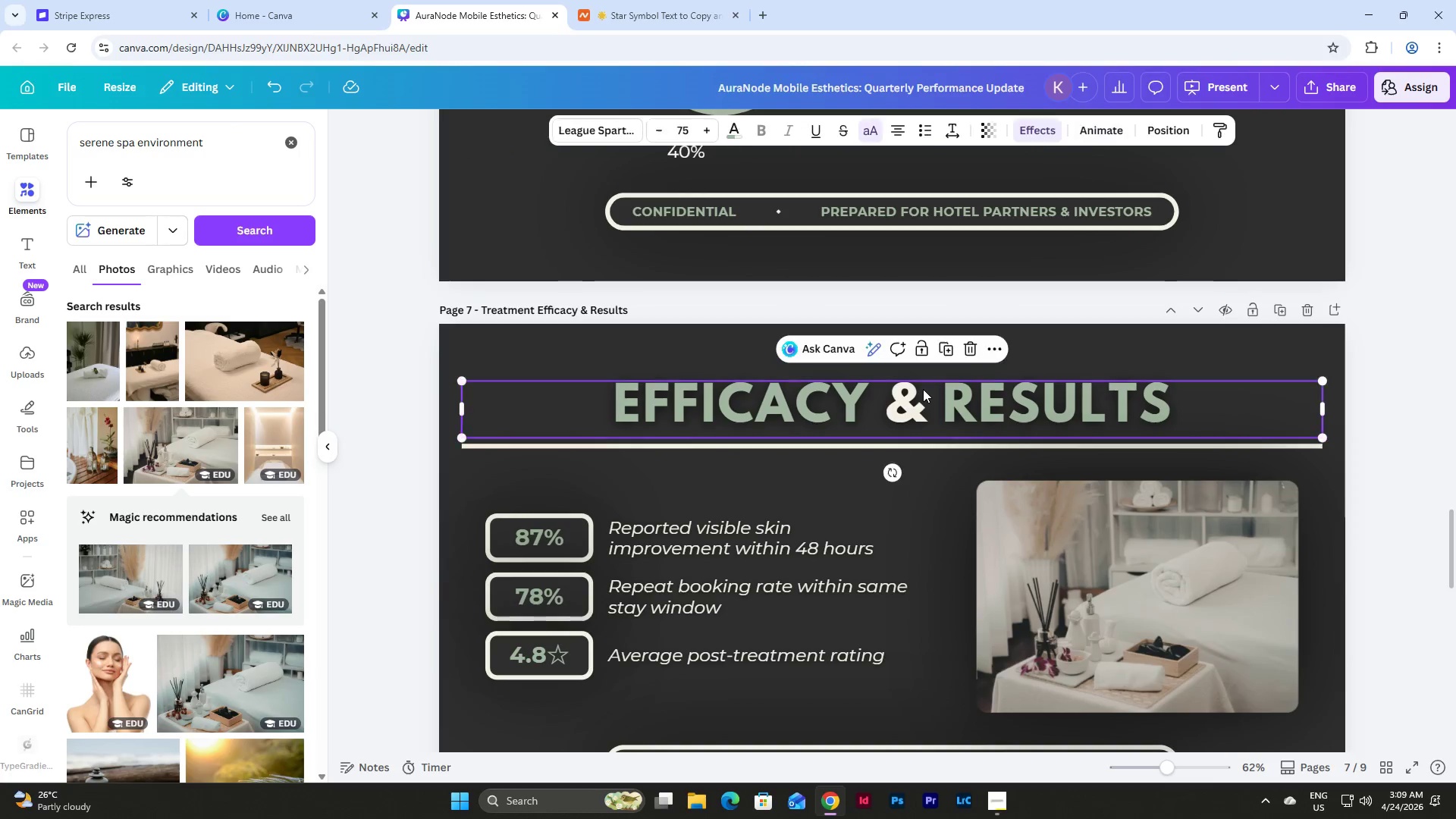 
double_click([923, 389])
 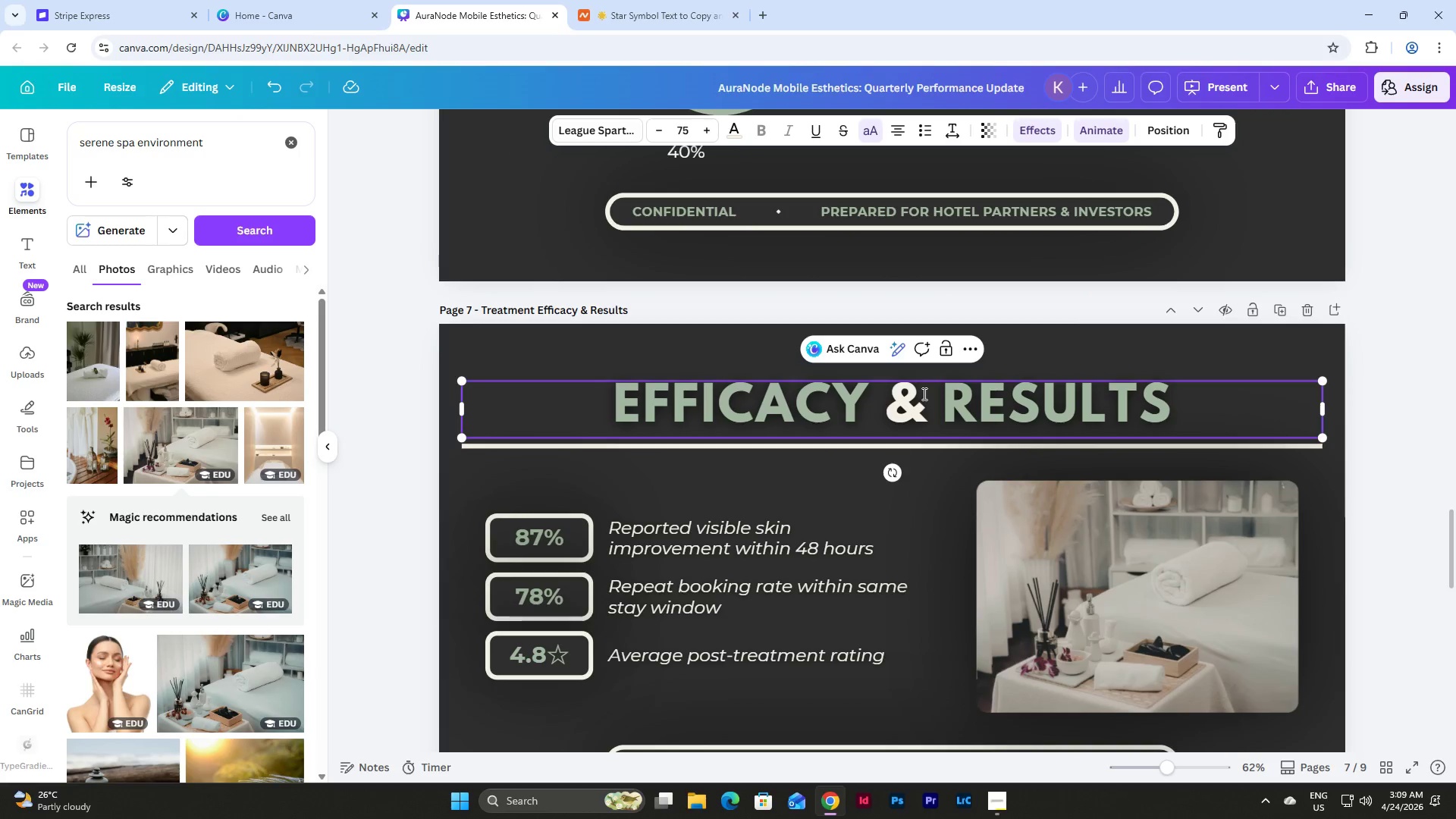 
left_click_drag(start_coordinate=[923, 394], to_coordinate=[892, 407])
 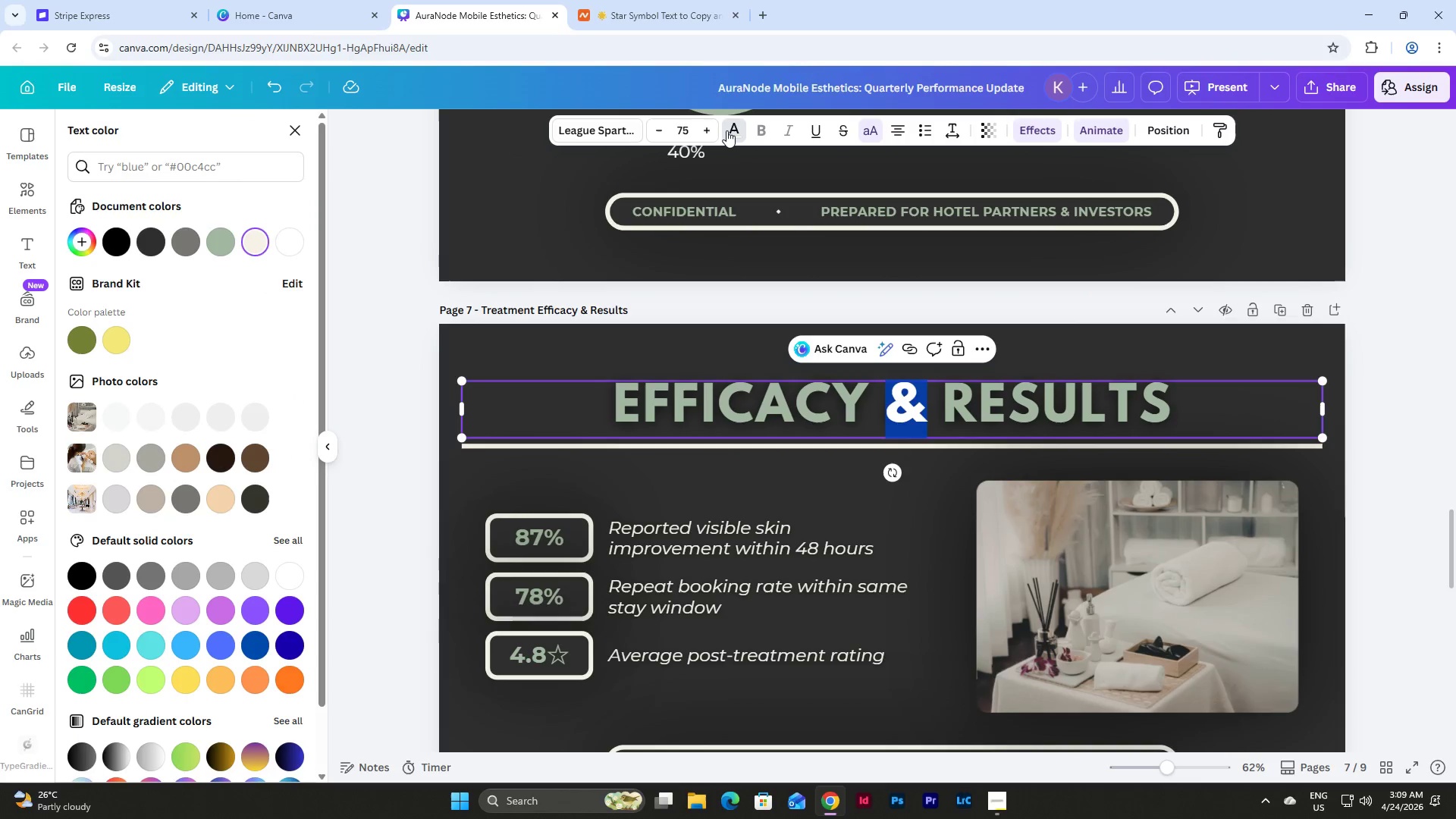 
left_click([726, 130])
 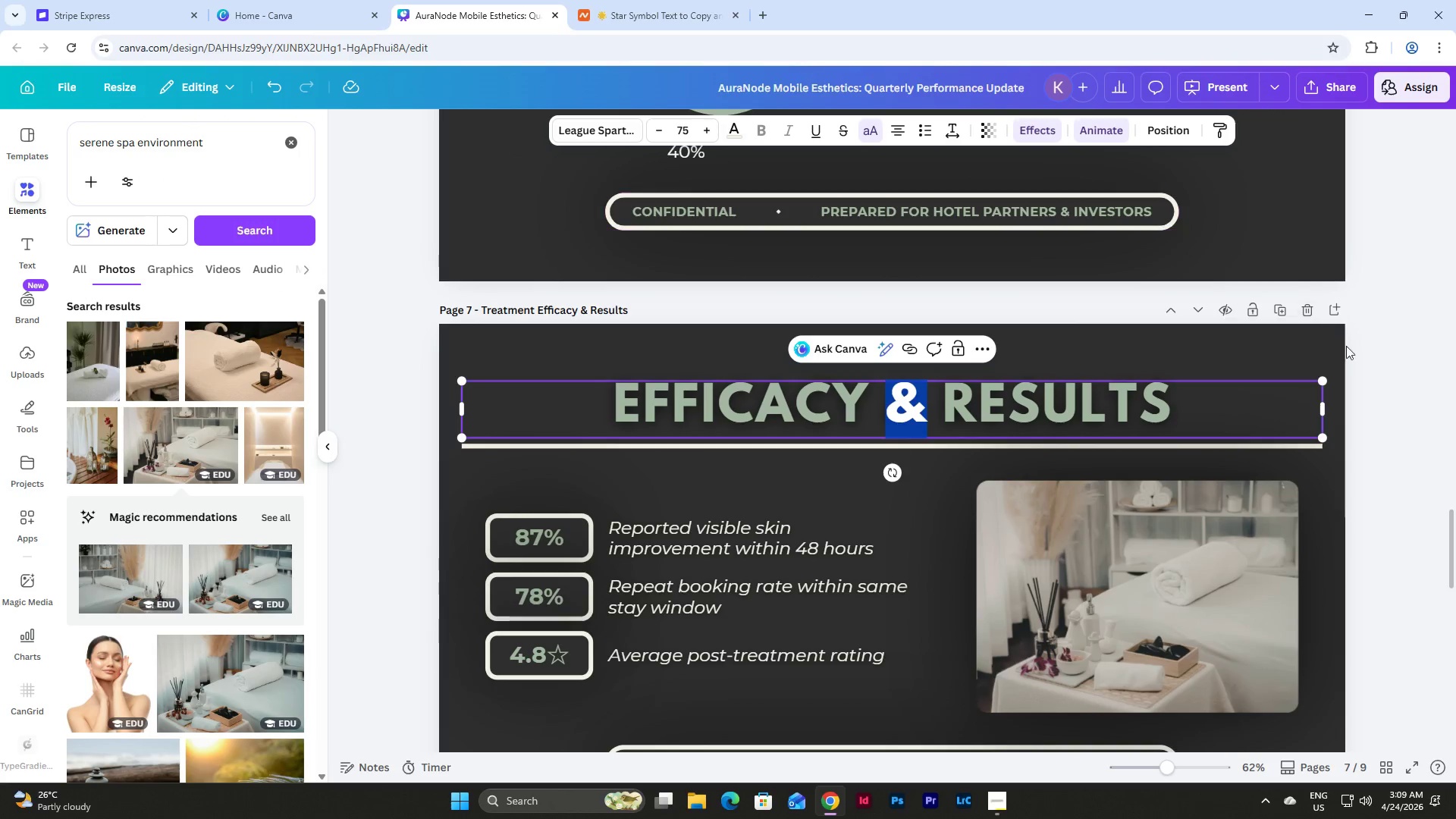 
scroll: coordinate [1378, 364], scroll_direction: up, amount: 8.0
 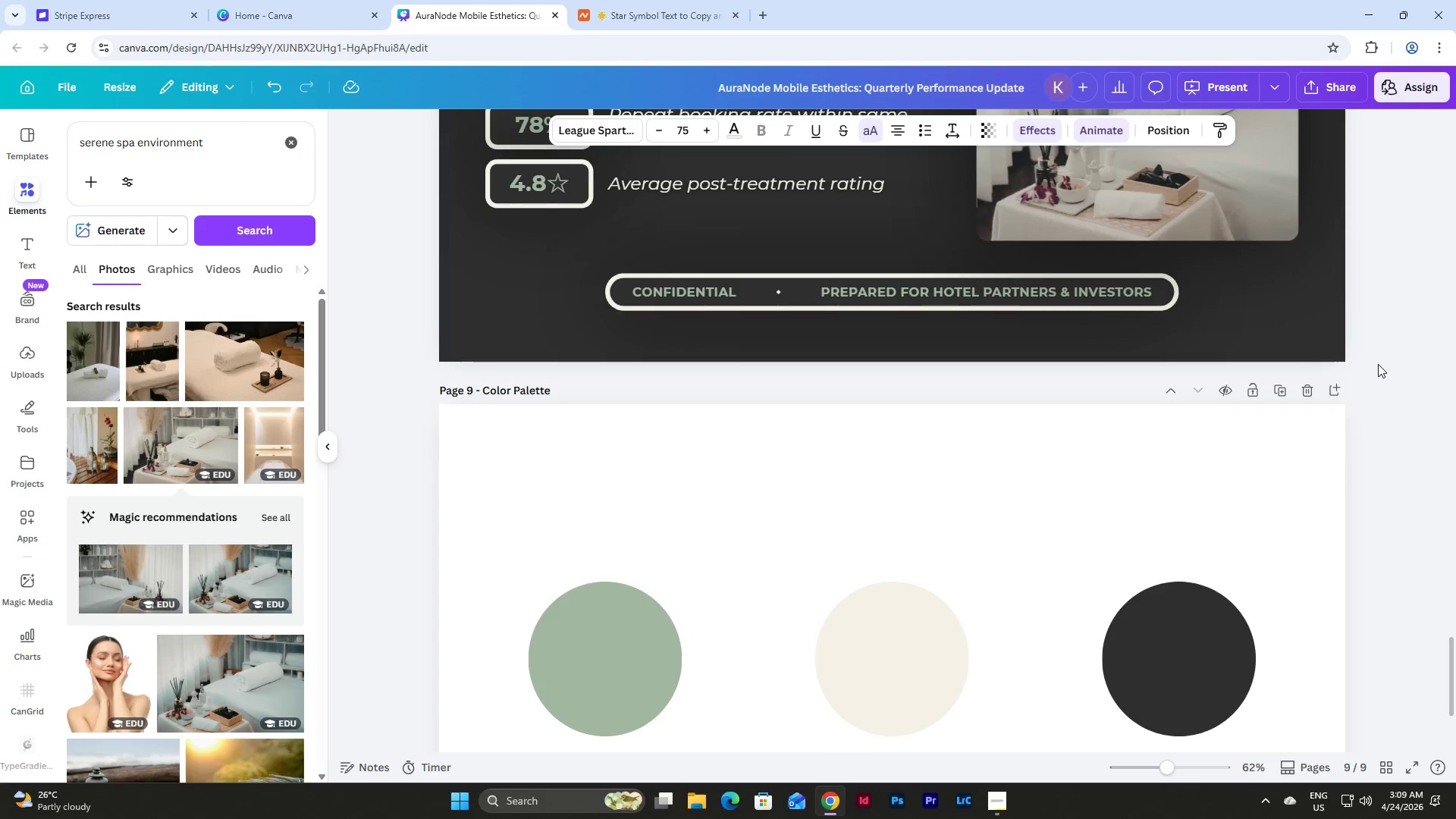 
scroll: coordinate [1378, 364], scroll_direction: down, amount: 2.0
 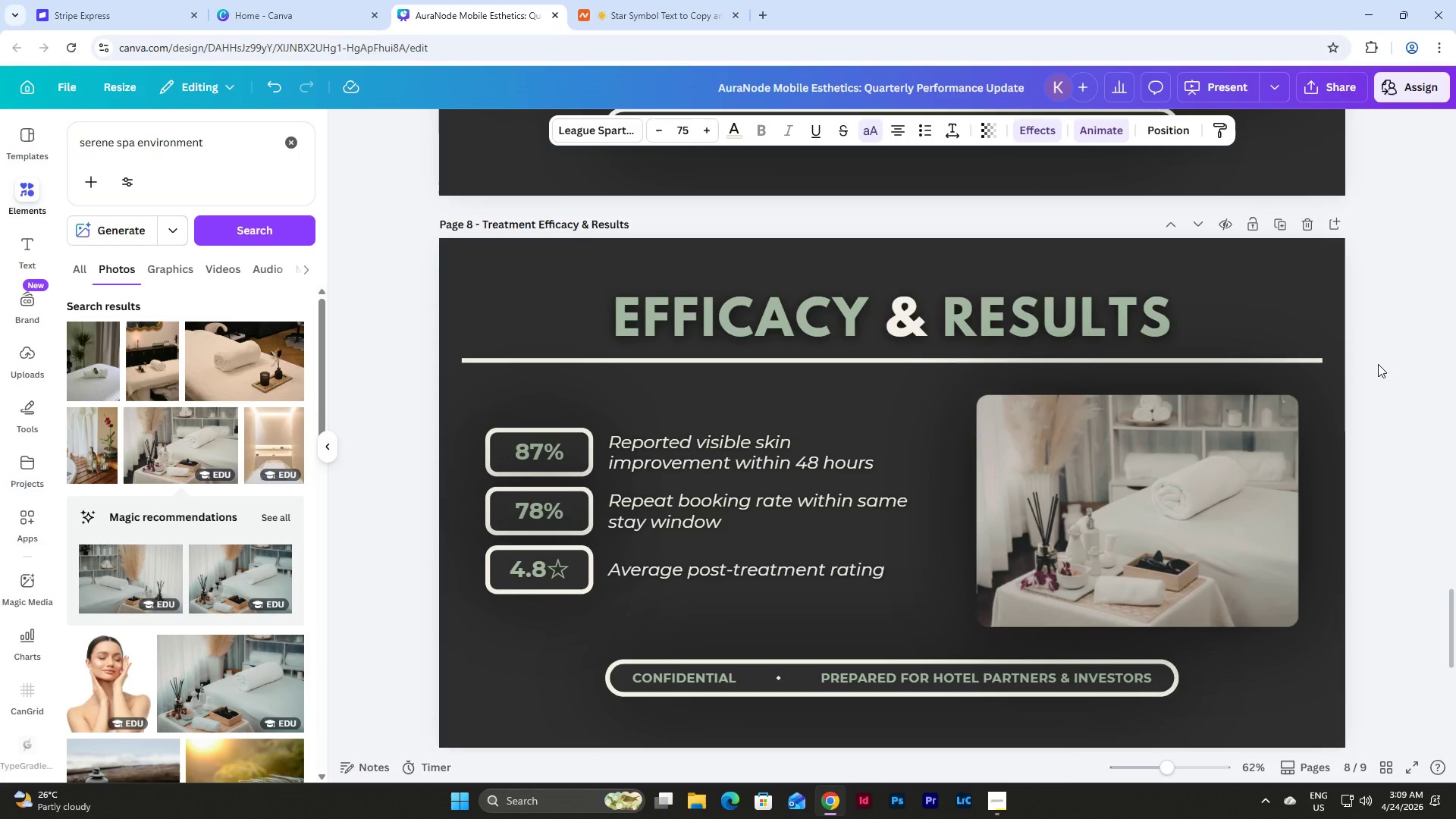 
scroll: coordinate [1378, 364], scroll_direction: up, amount: 1.0
 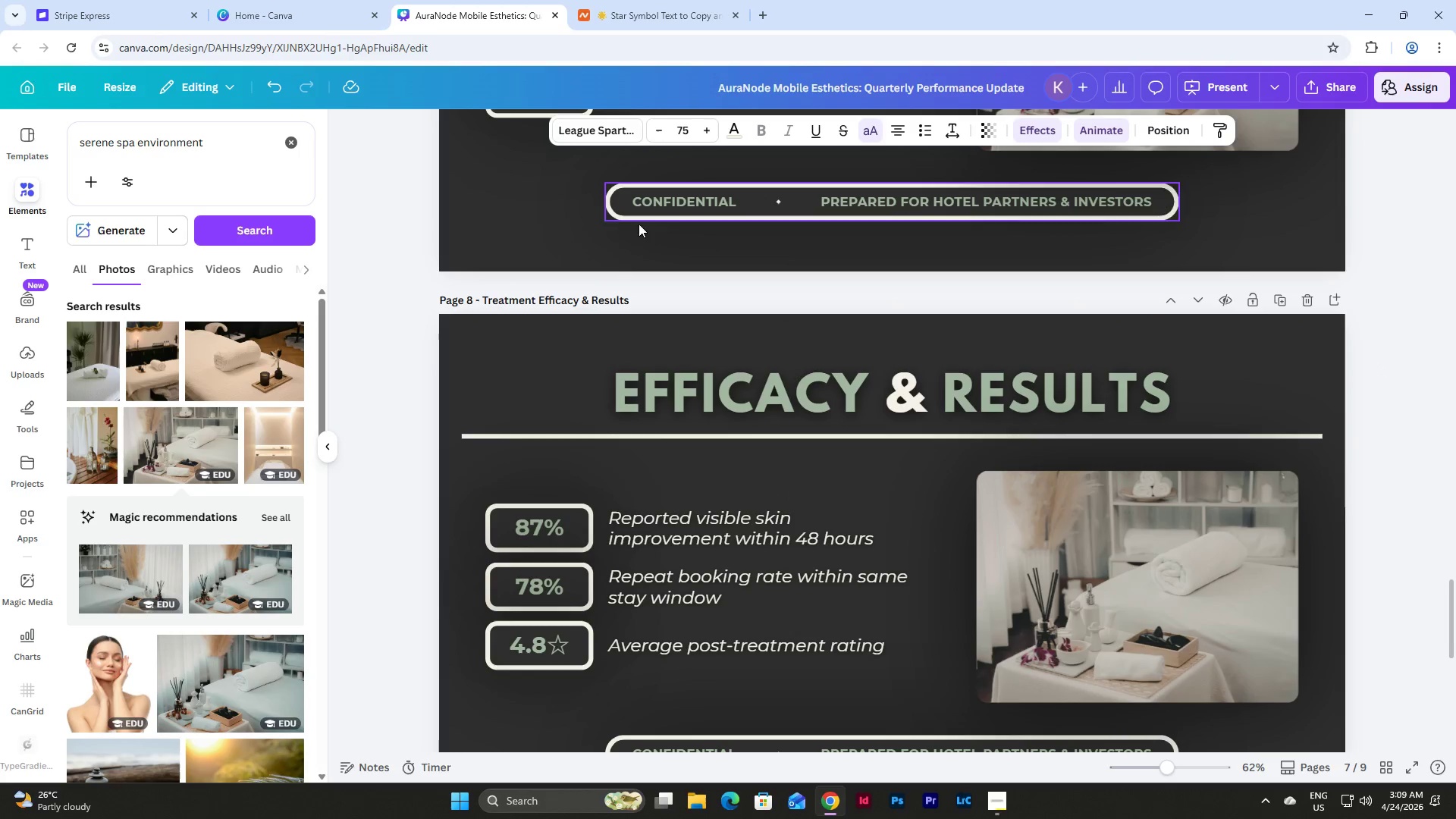 
left_click_drag(start_coordinate=[485, 303], to_coordinate=[664, 305])
 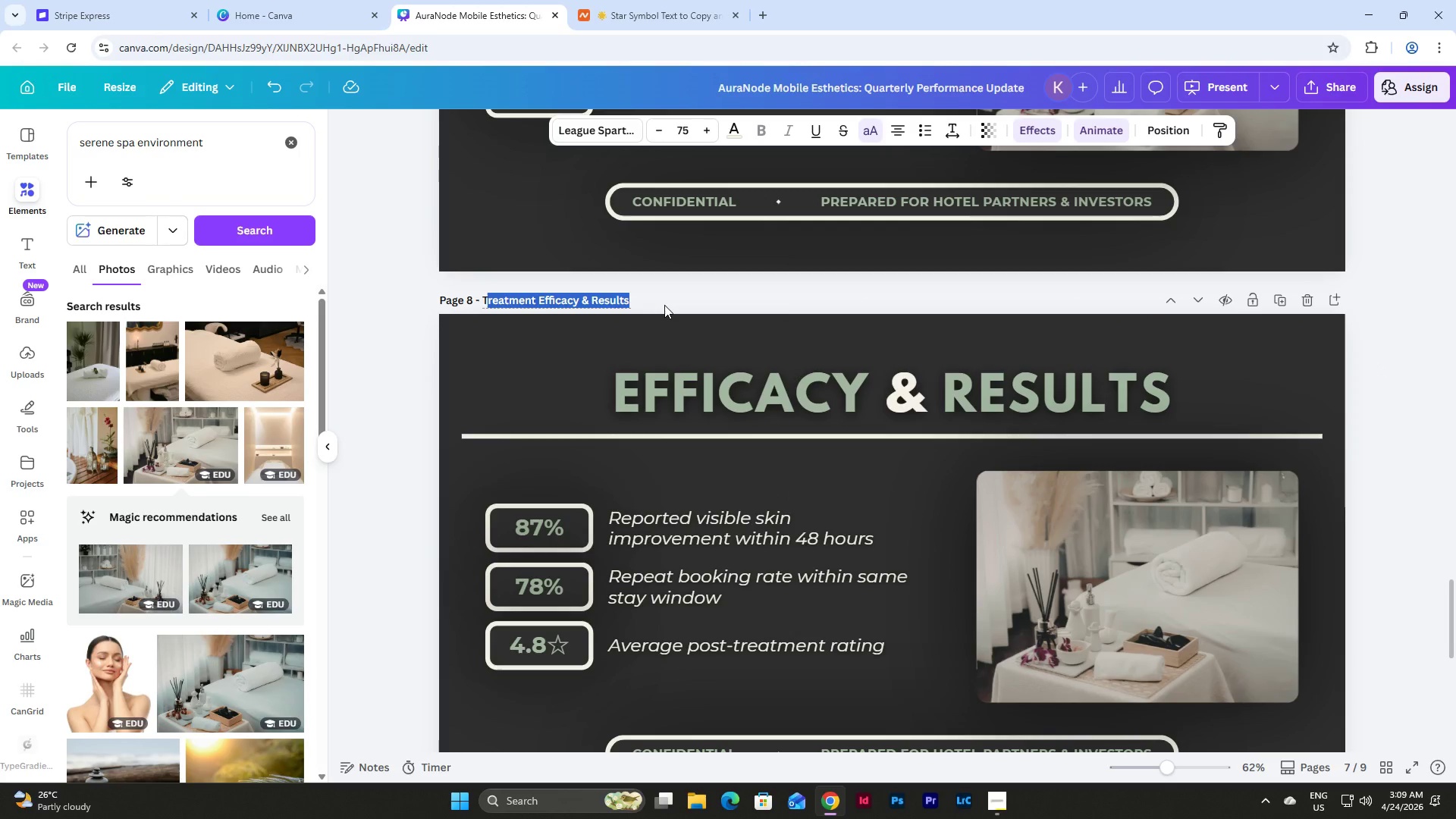 
key(Backspace)
key(Backspace)
type(Partner Feedback)
 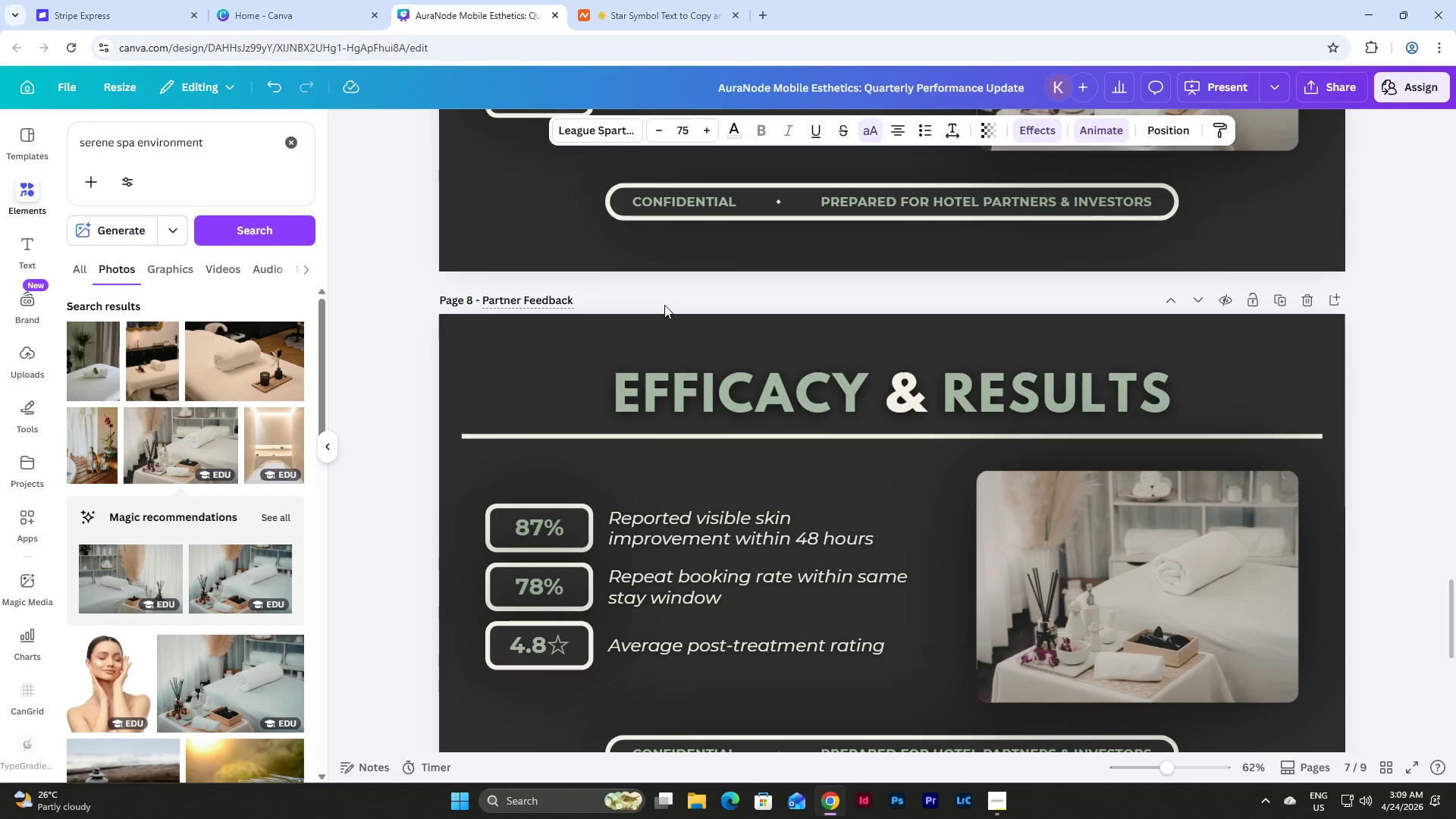 
wait(5.45)
 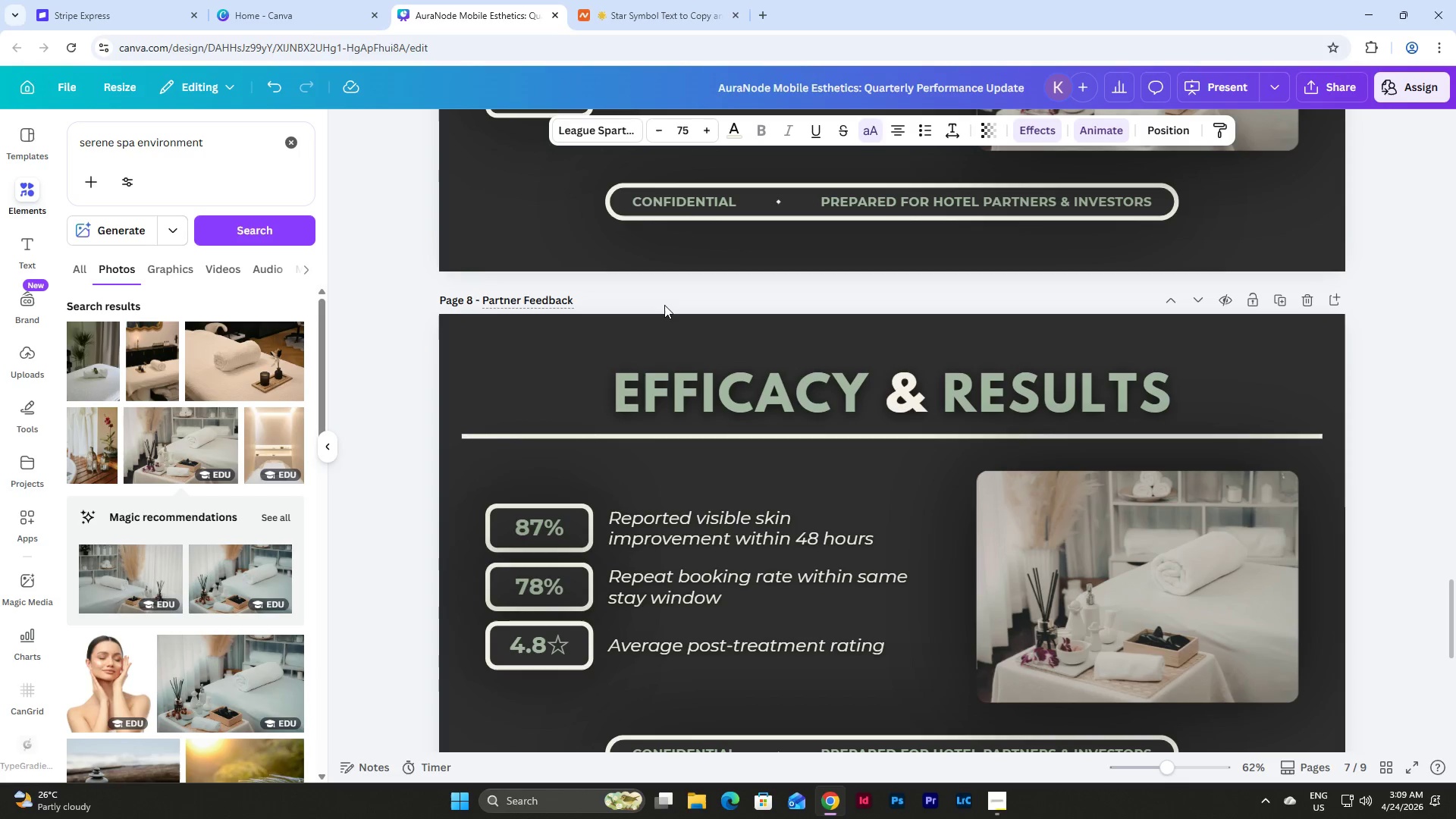 
scroll: coordinate [975, 494], scroll_direction: down, amount: 2.0
 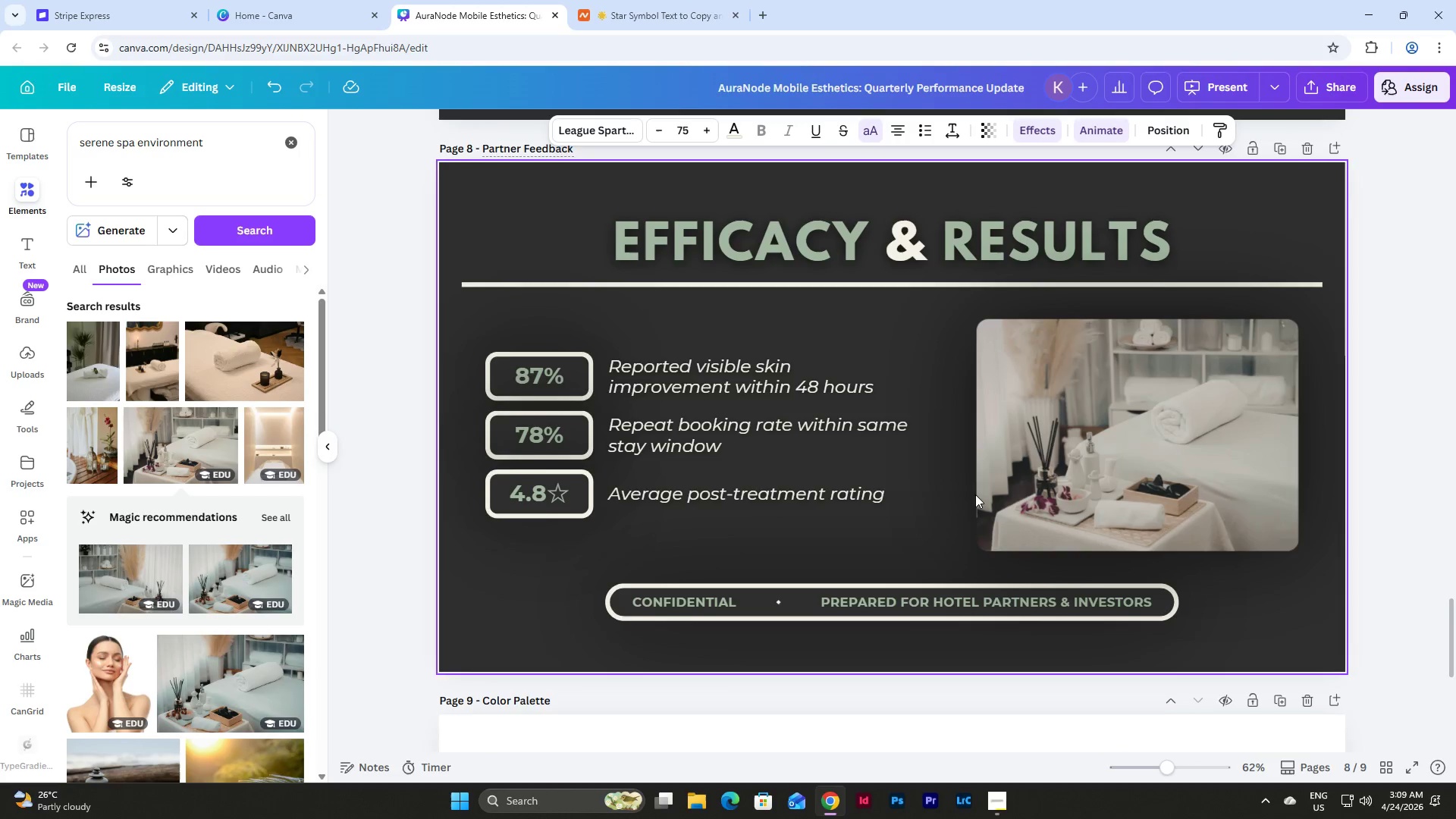 
scroll: coordinate [975, 494], scroll_direction: up, amount: 1.0
 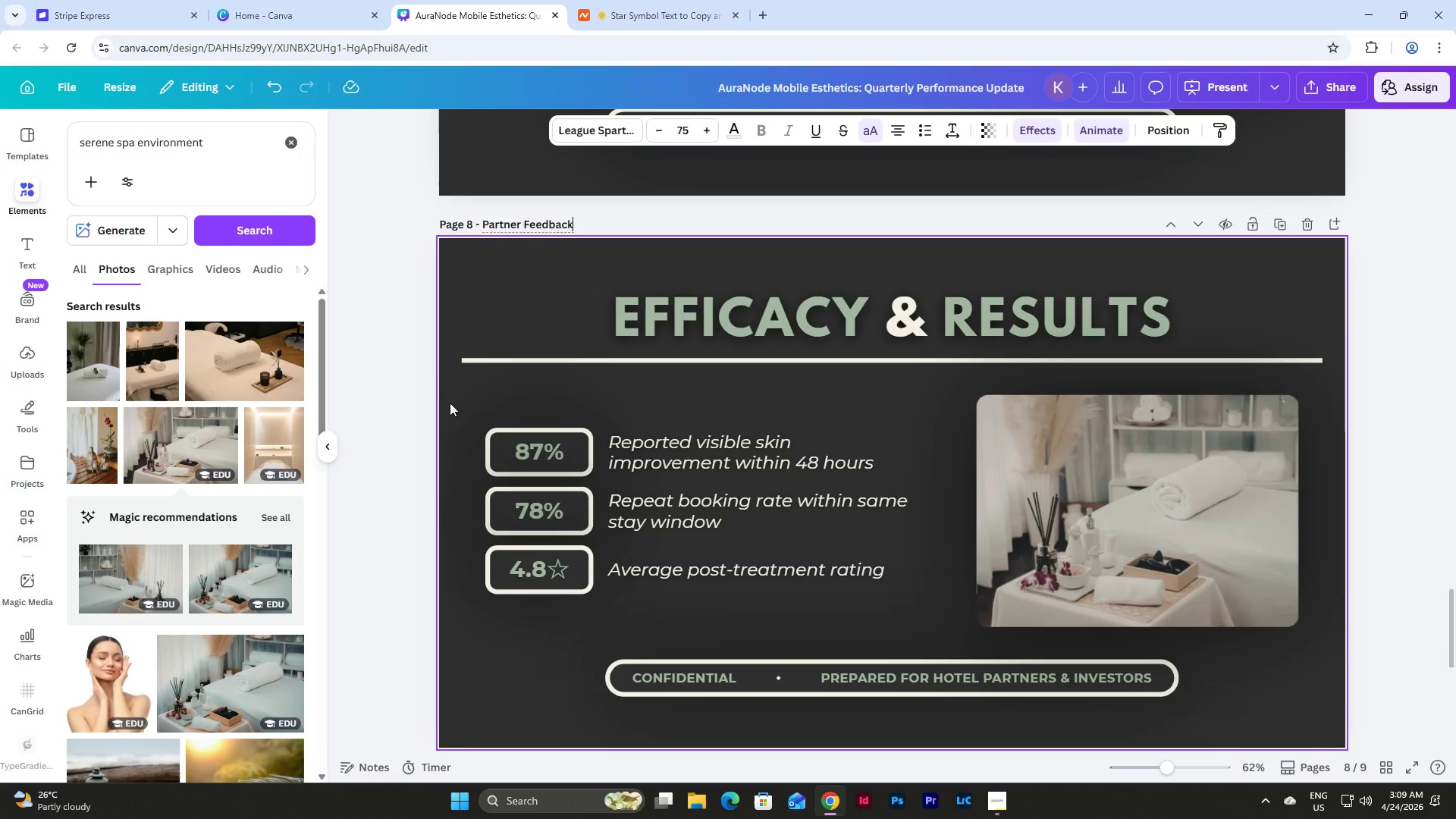 
left_click_drag(start_coordinate=[450, 403], to_coordinate=[1301, 634])
 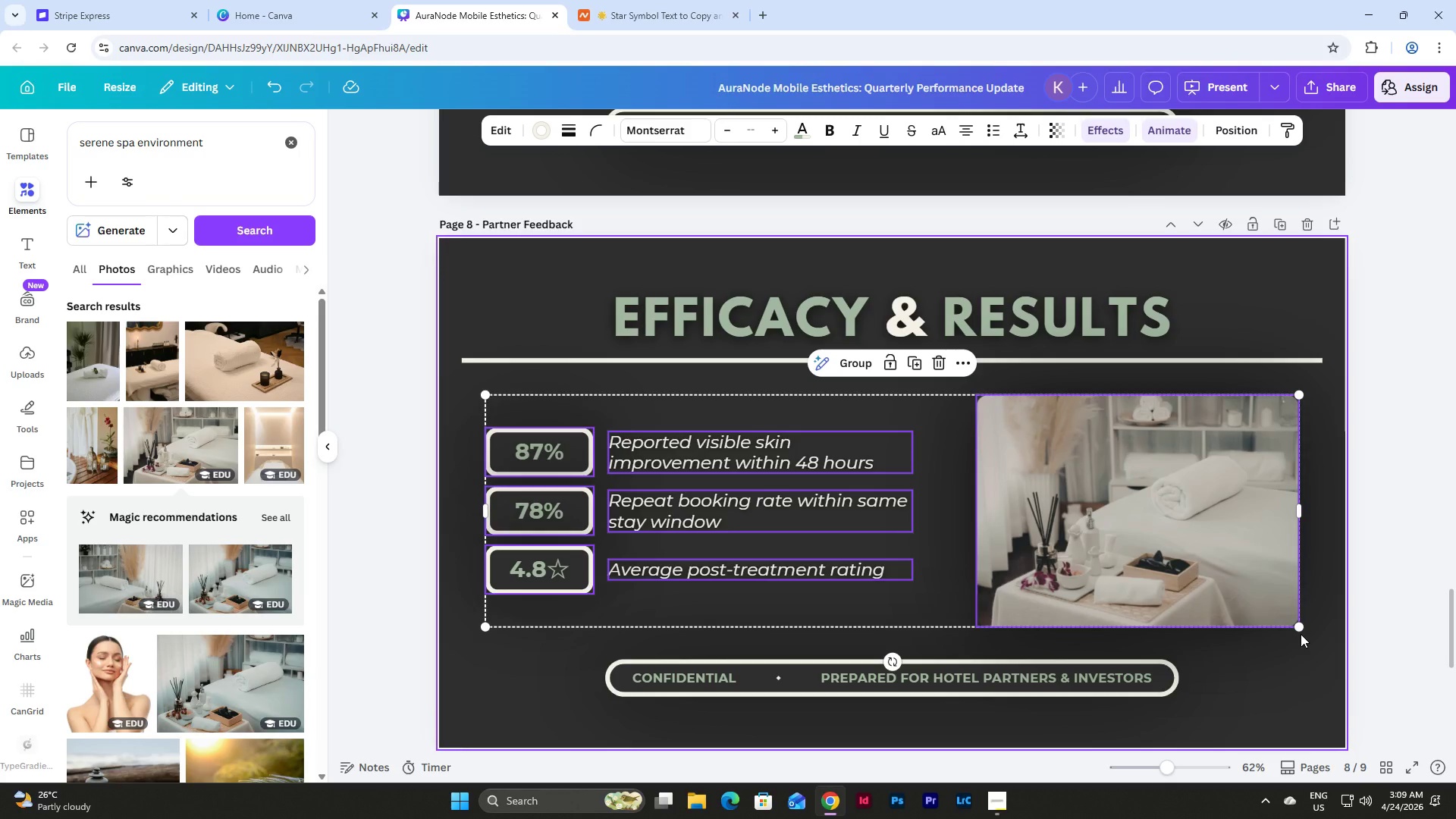 
key(Backspace)
 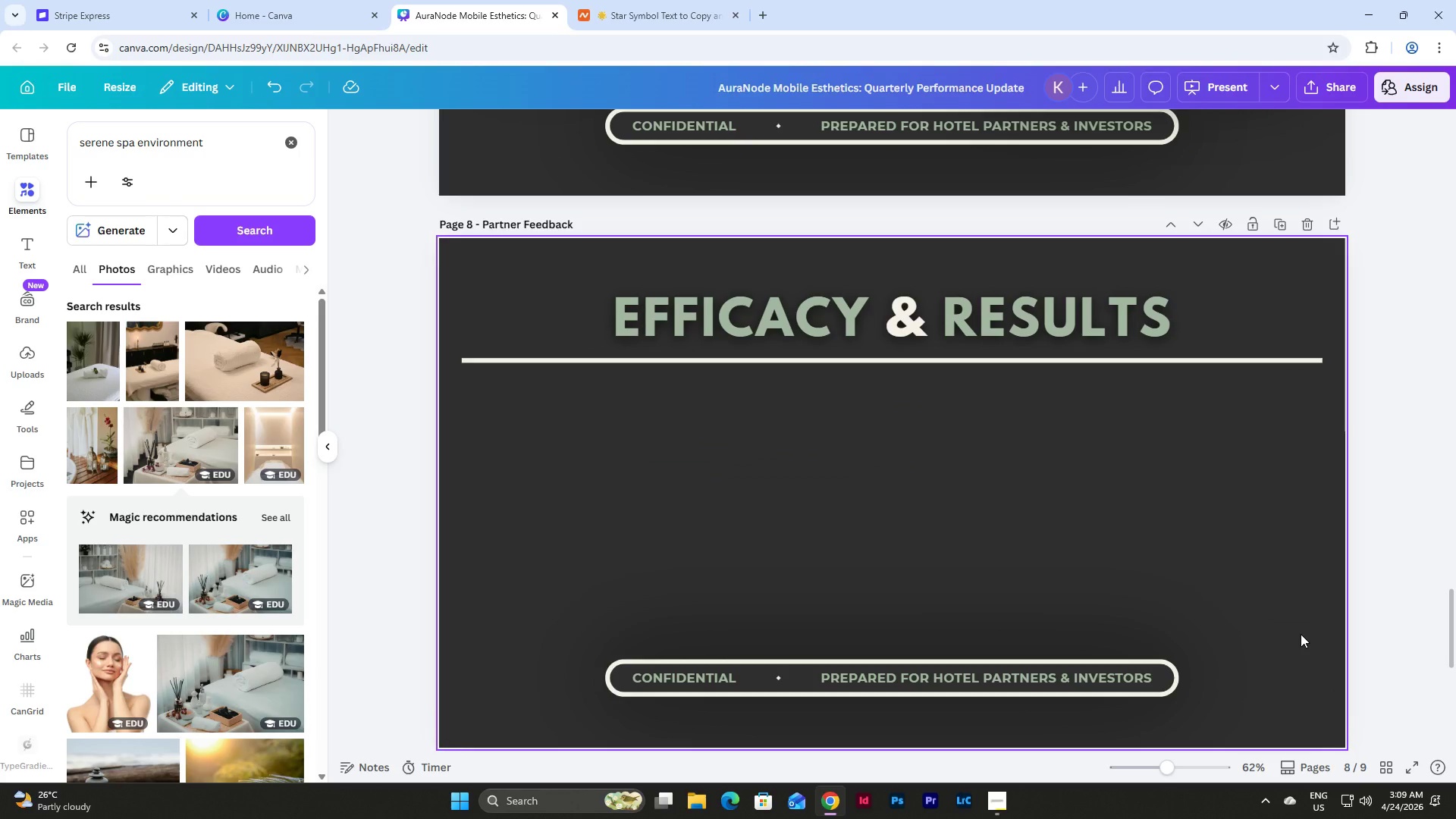 
scroll: coordinate [1307, 628], scroll_direction: up, amount: 4.0
 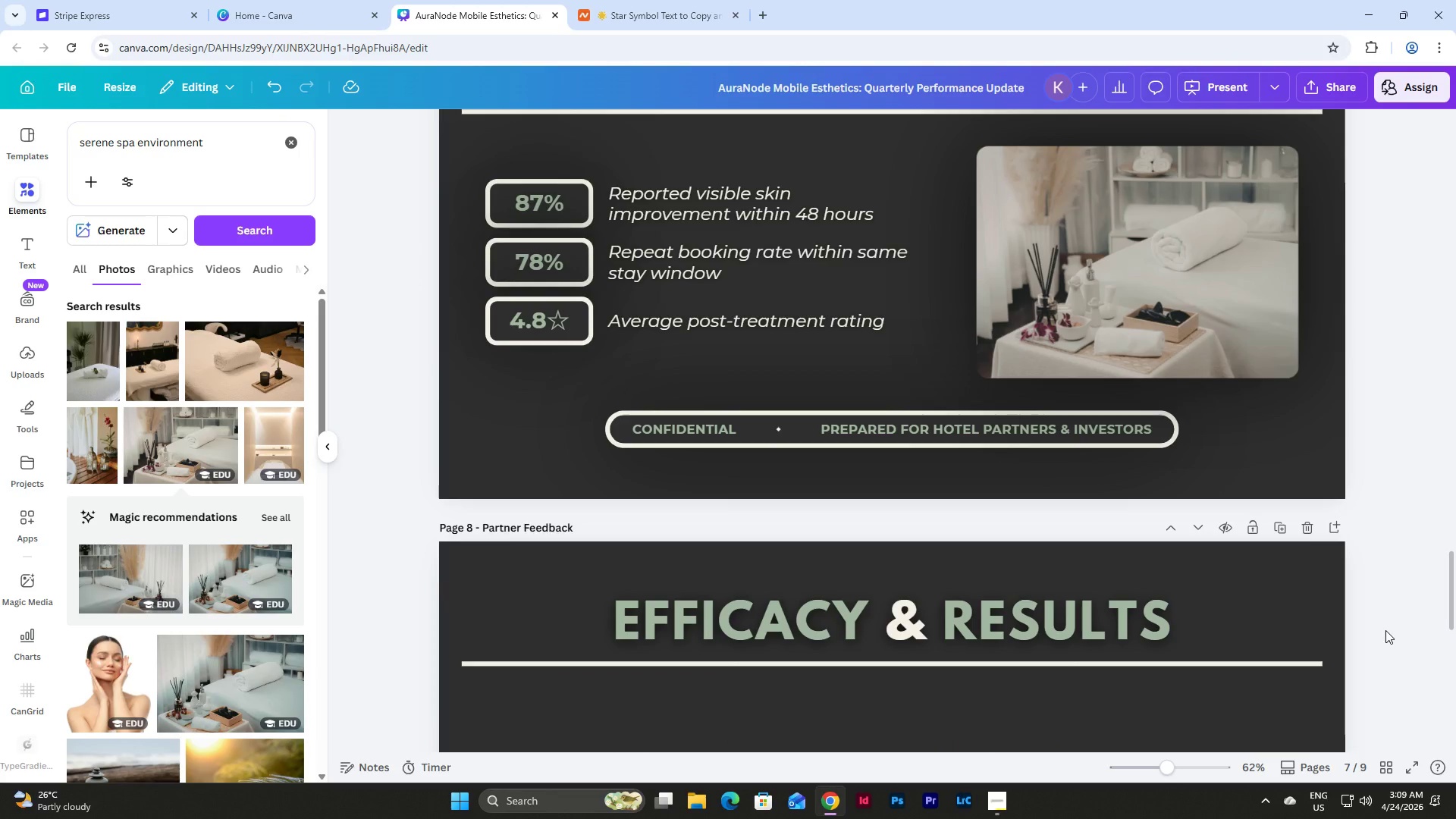 
scroll: coordinate [1385, 630], scroll_direction: down, amount: 2.0
 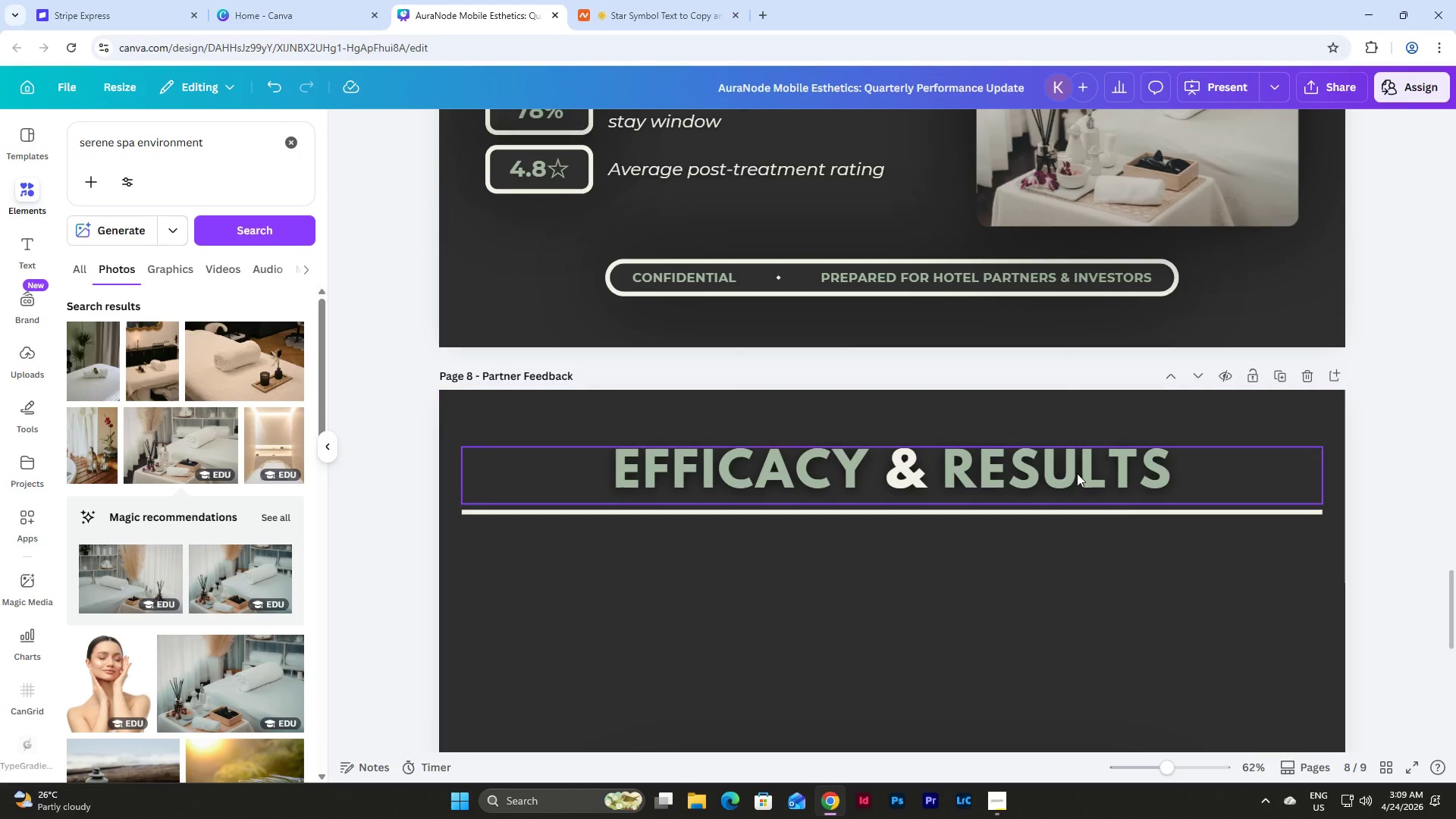 
double_click([1077, 473])
 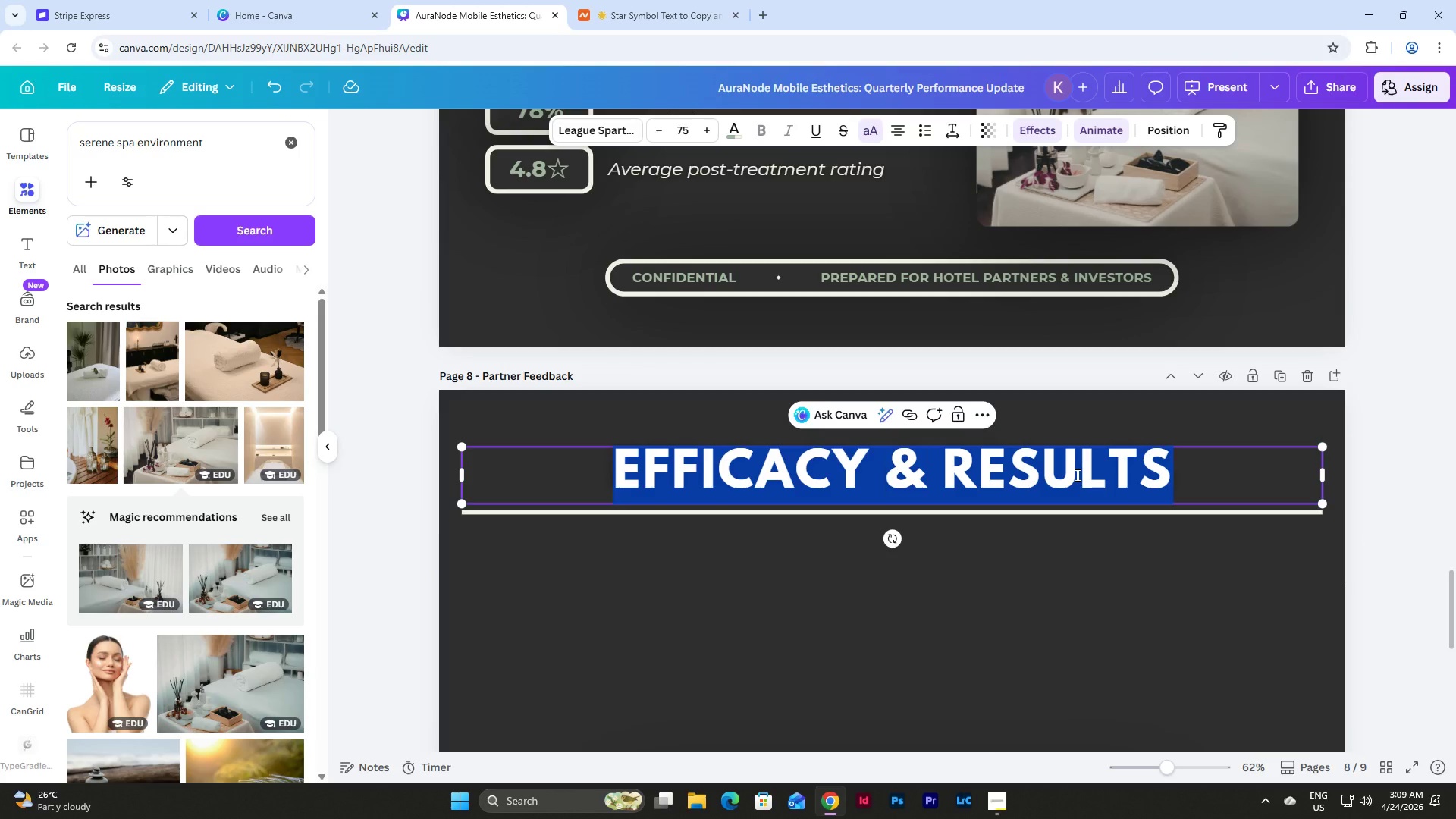 
type(PARTNER )
key(Backspace)
type( FEEDBACK)
 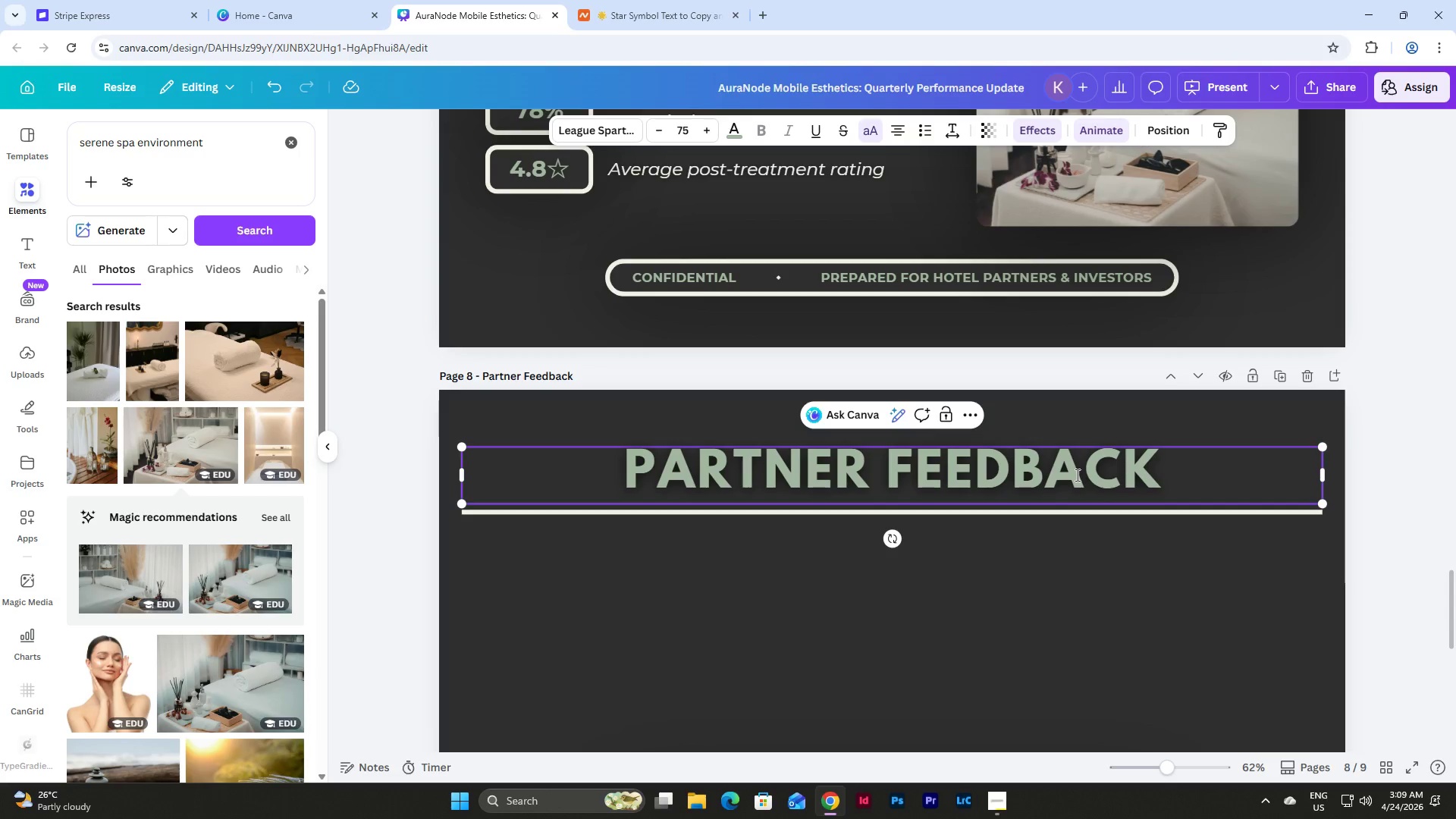 
left_click([1323, 560])
 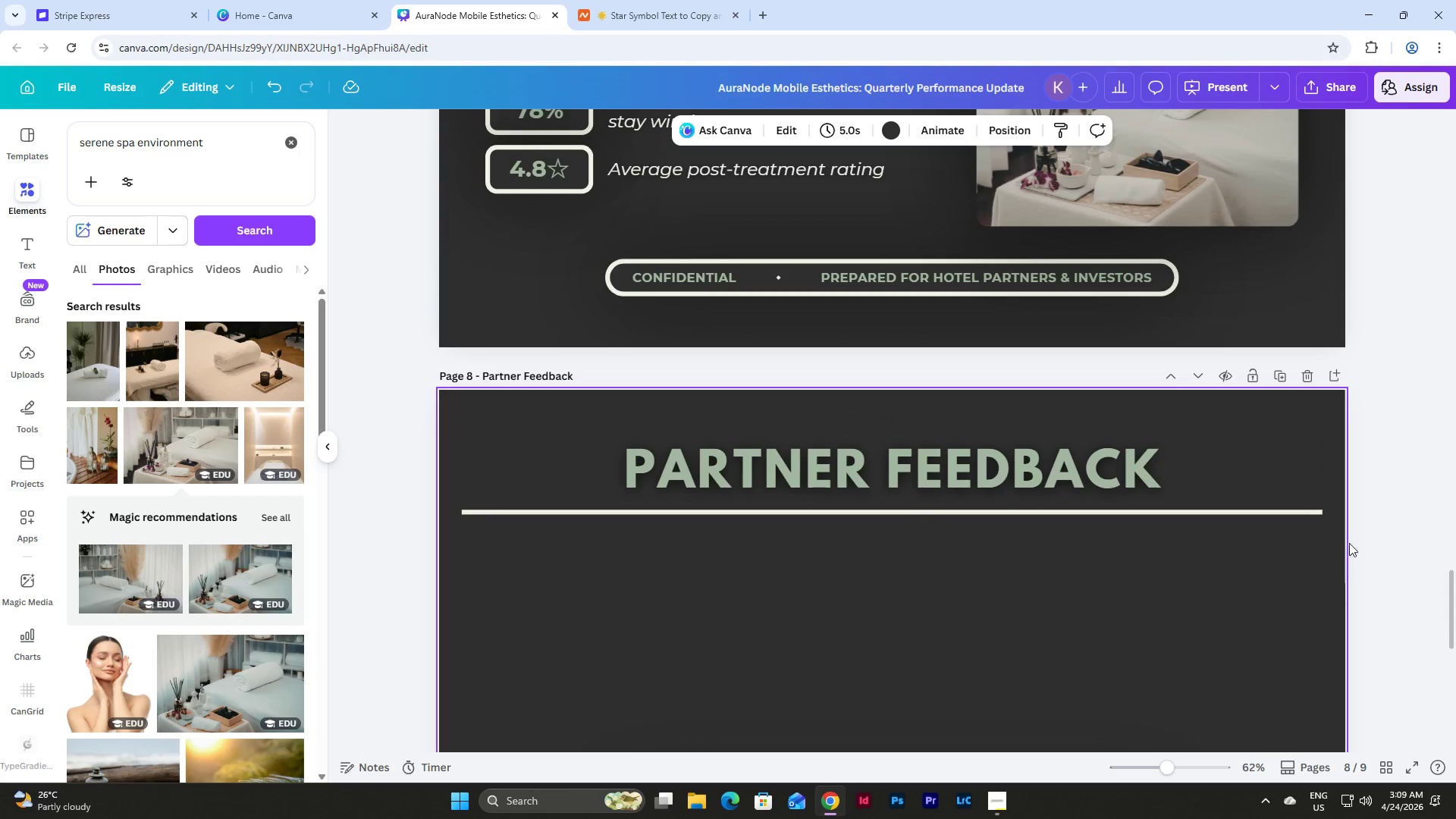 
scroll: coordinate [1390, 485], scroll_direction: up, amount: 49.0
 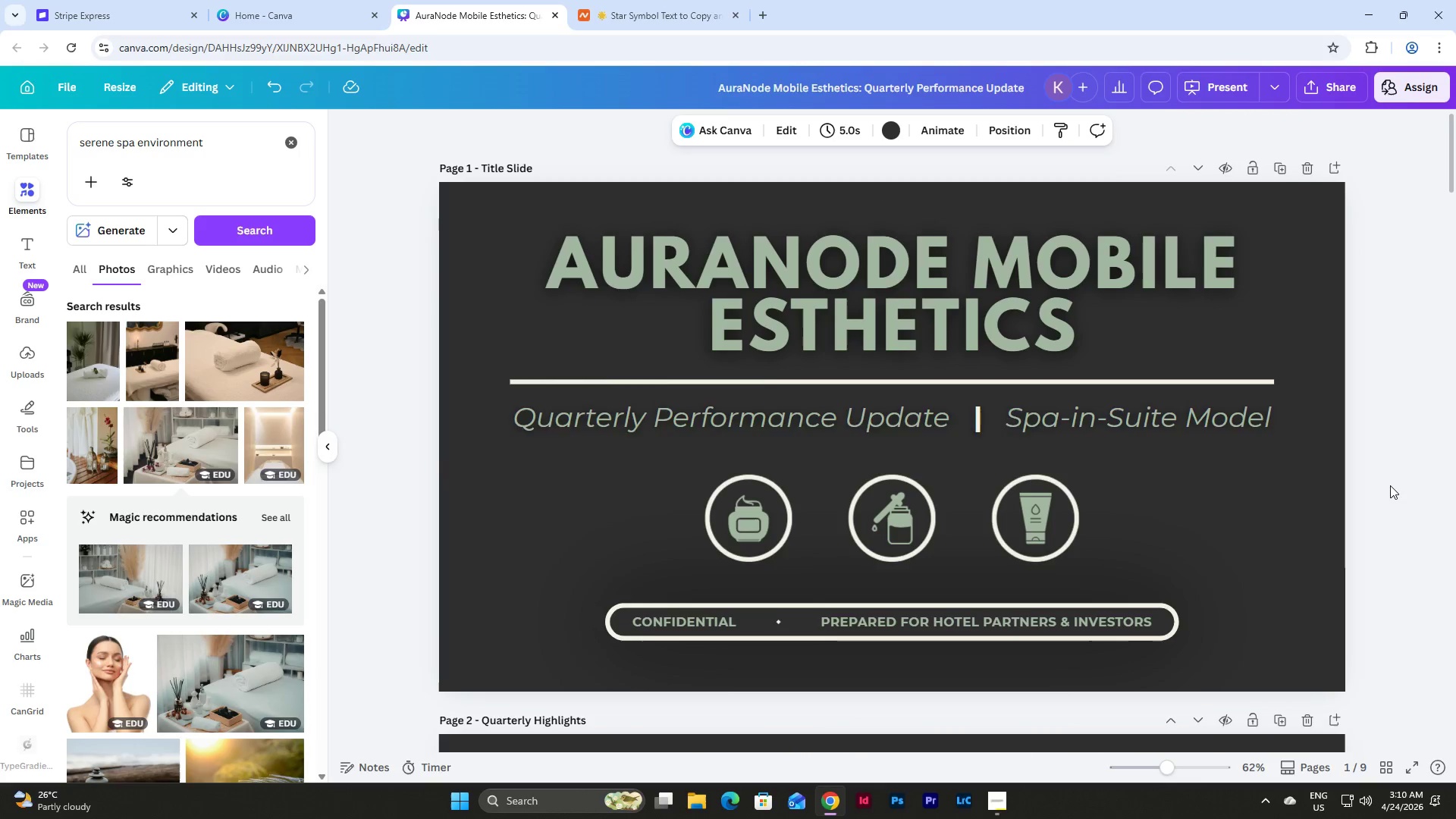 
scroll: coordinate [1390, 485], scroll_direction: down, amount: 5.0
 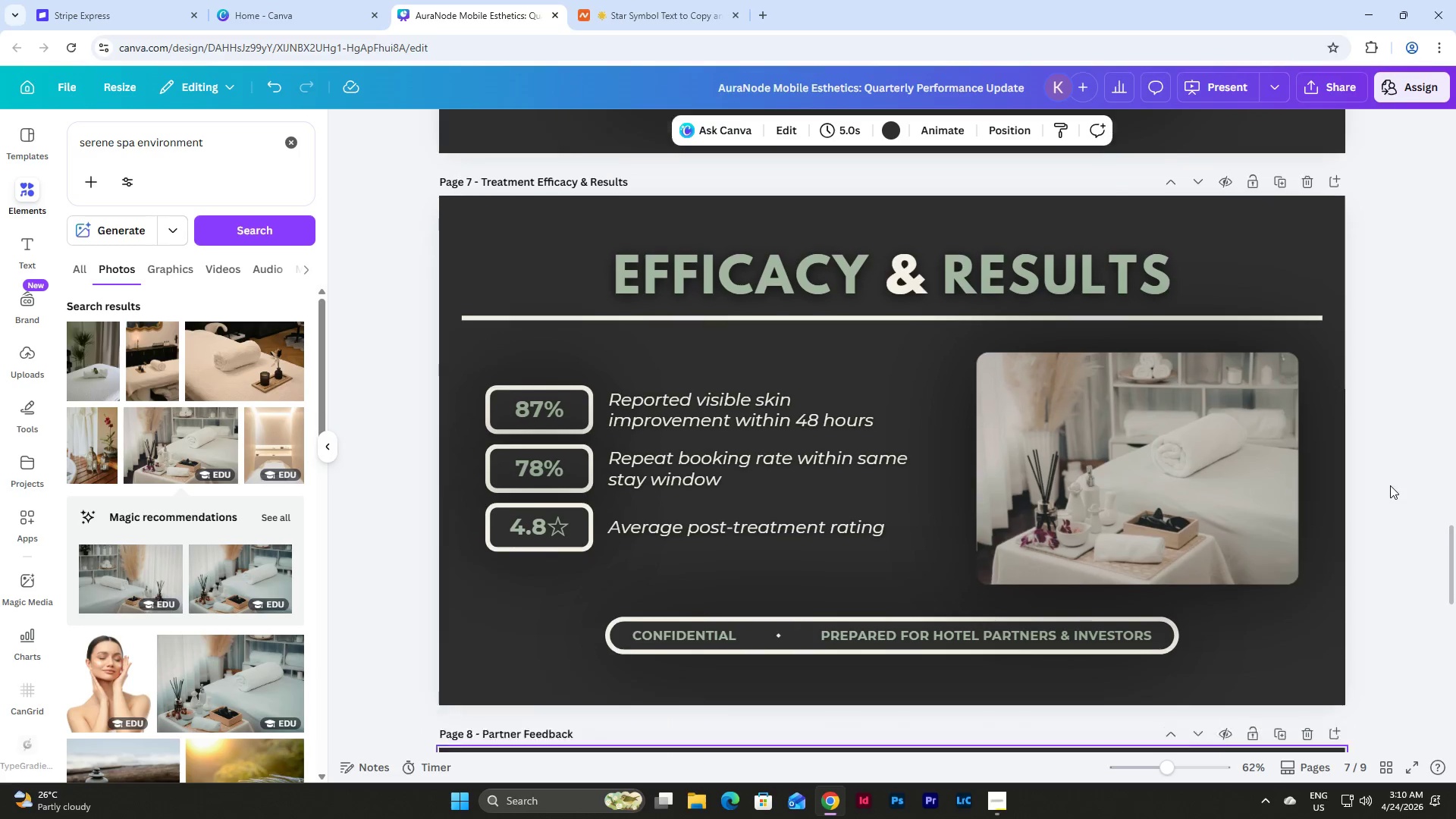 
scroll: coordinate [1386, 489], scroll_direction: up, amount: 32.0
 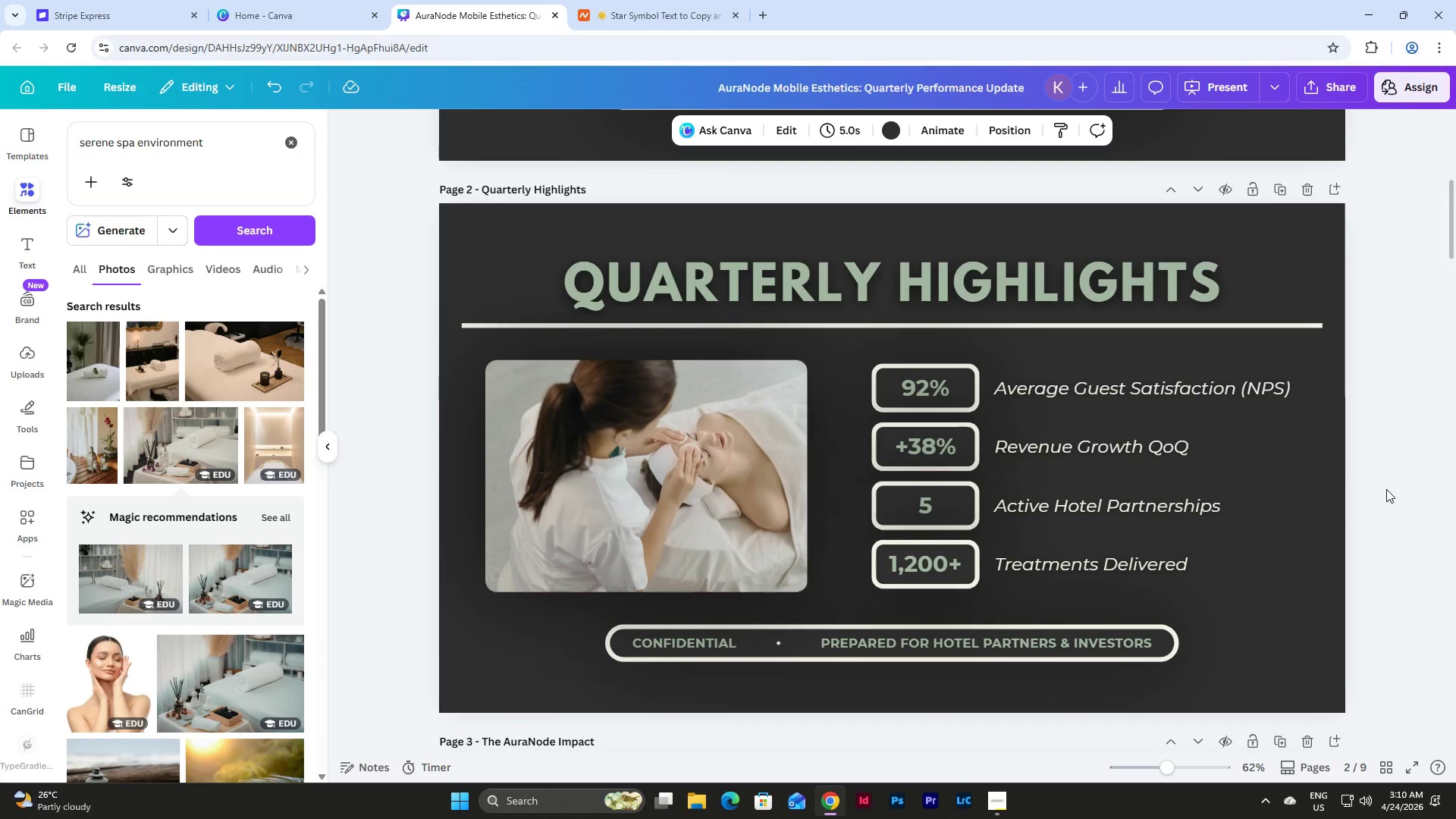 
scroll: coordinate [1386, 489], scroll_direction: down, amount: 42.0
 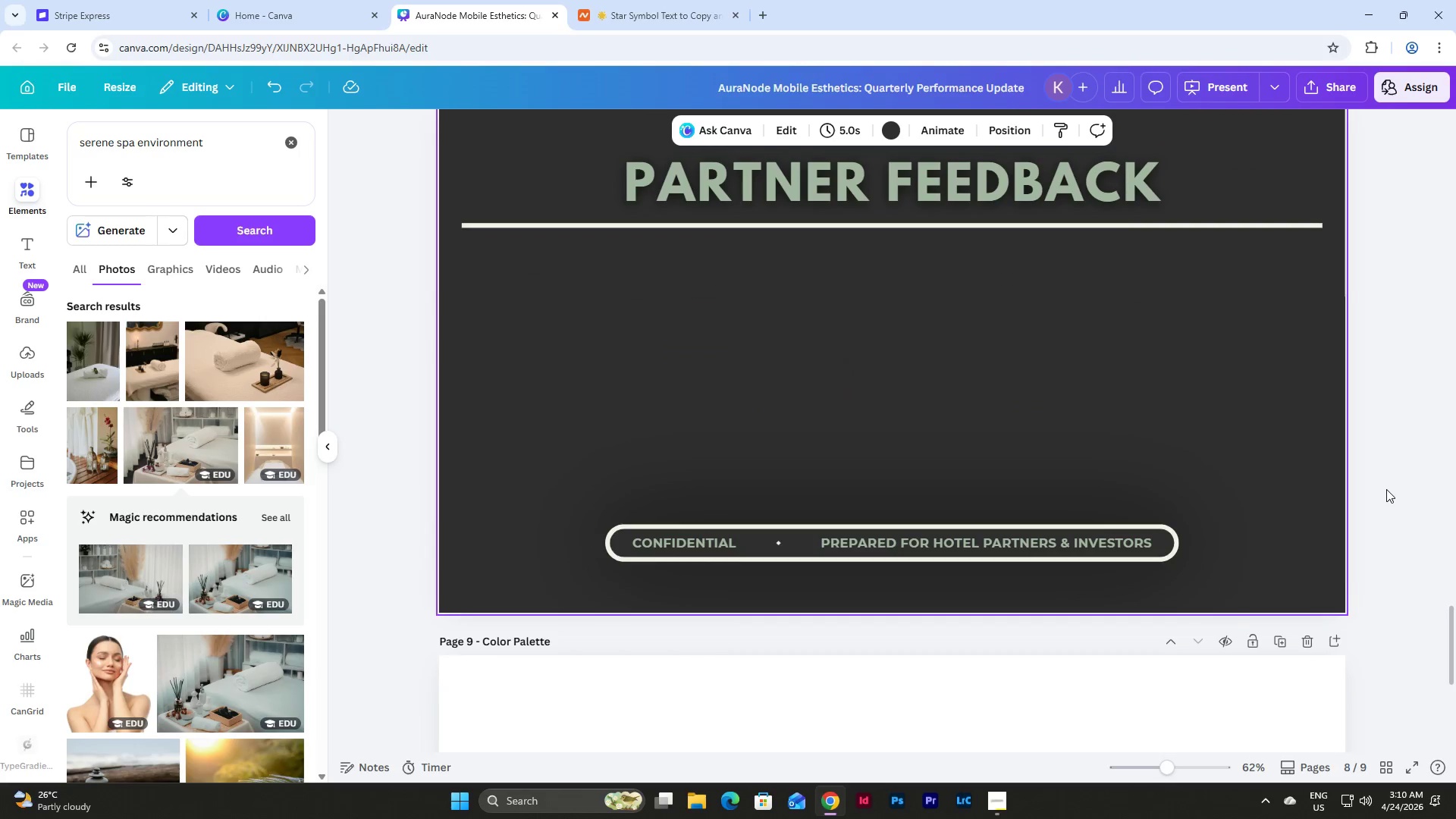 
scroll: coordinate [1386, 489], scroll_direction: up, amount: 41.0
 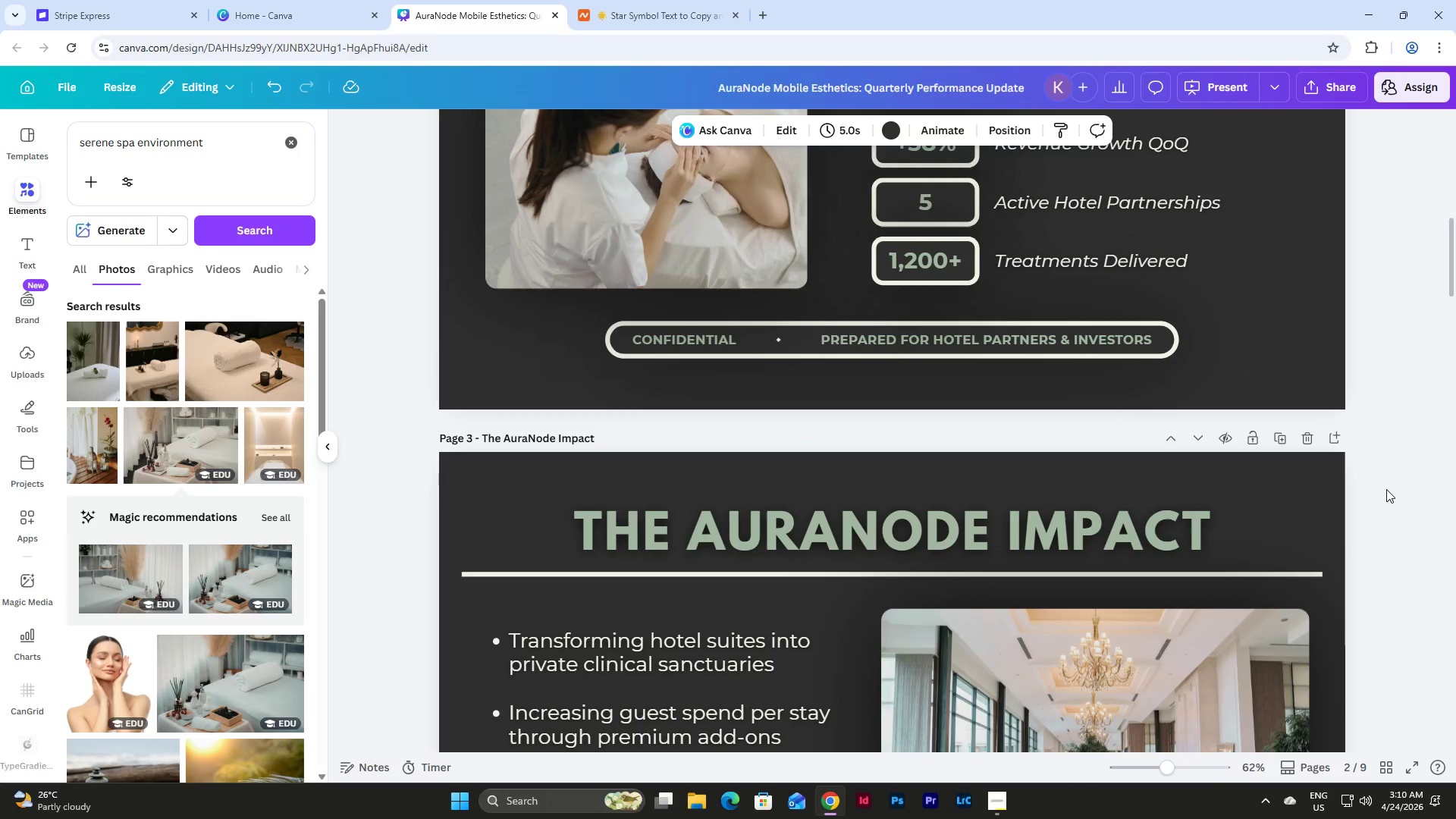 
scroll: coordinate [1386, 489], scroll_direction: down, amount: 3.0
 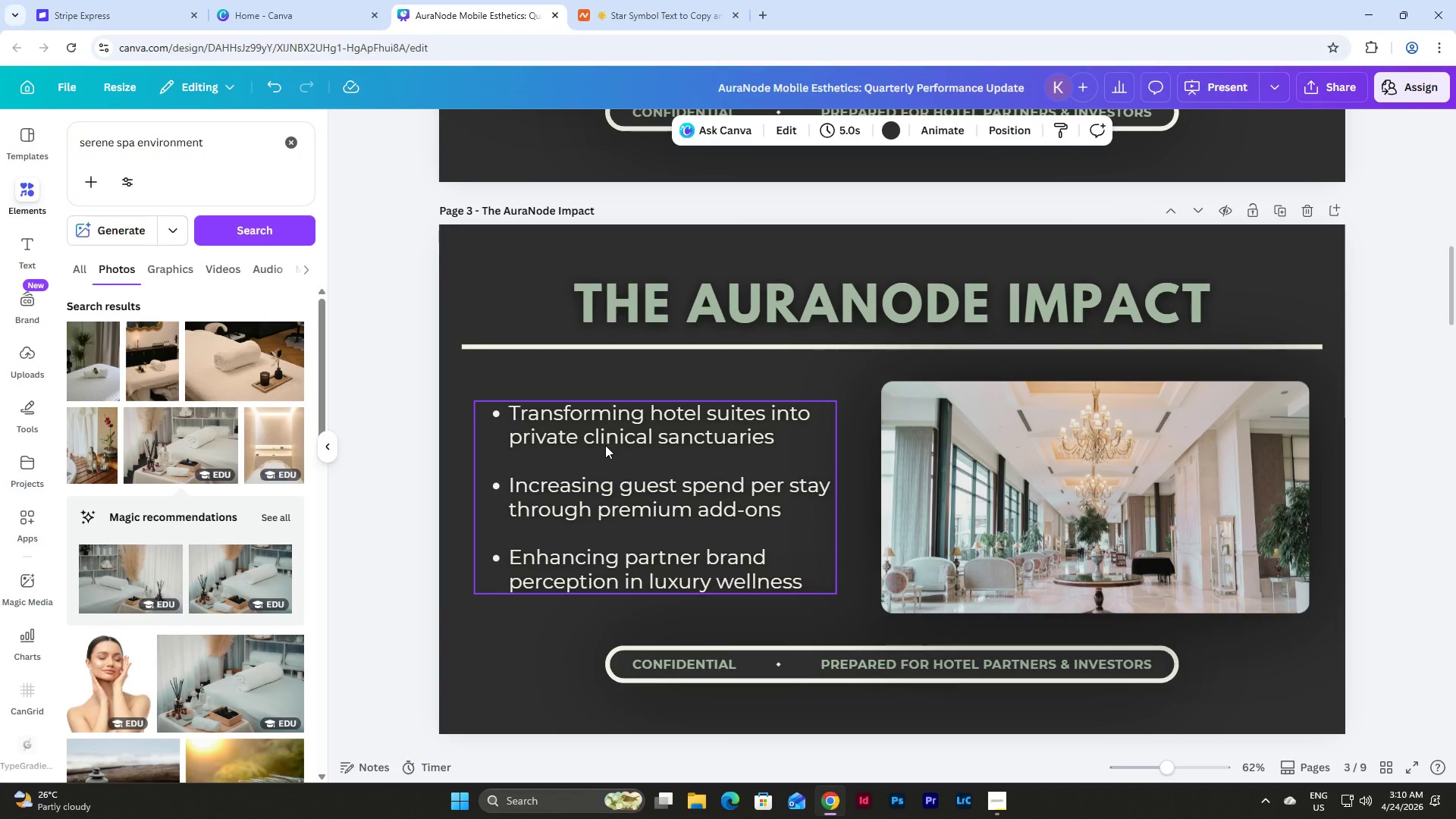 
wait(8.26)
 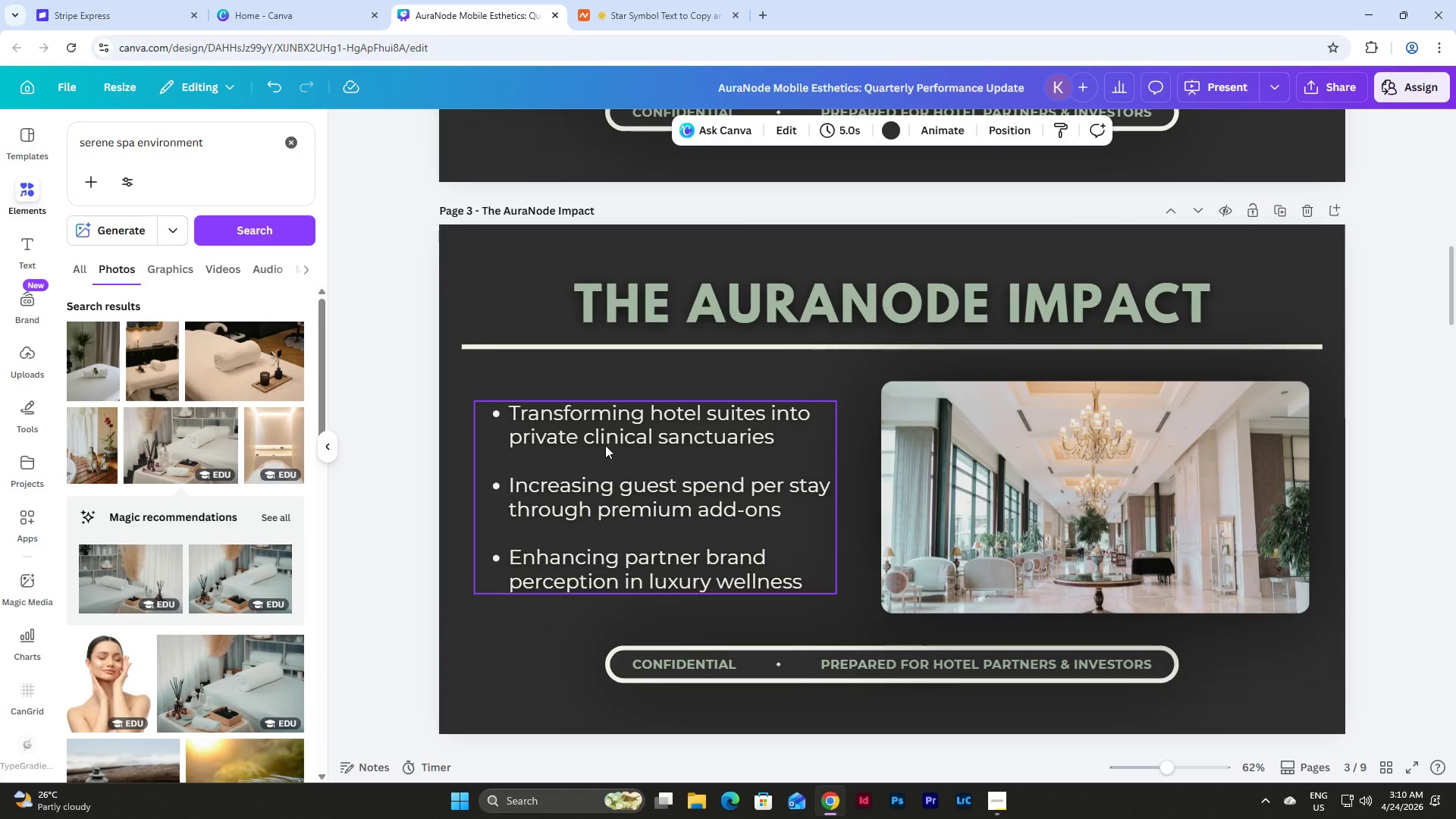 
left_click_drag(start_coordinate=[1318, 580], to_coordinate=[582, 403])
 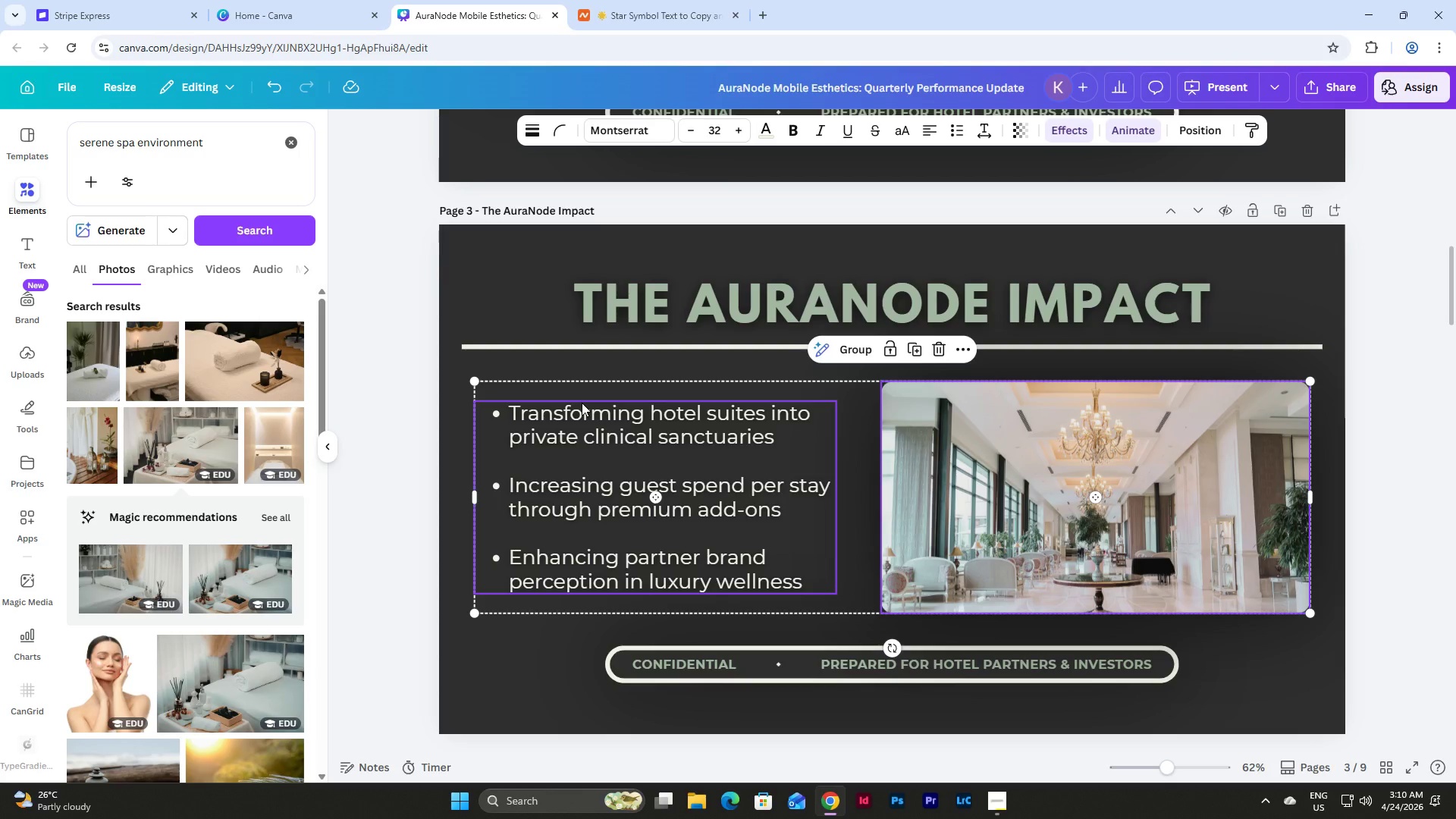 
key(Control+C)
 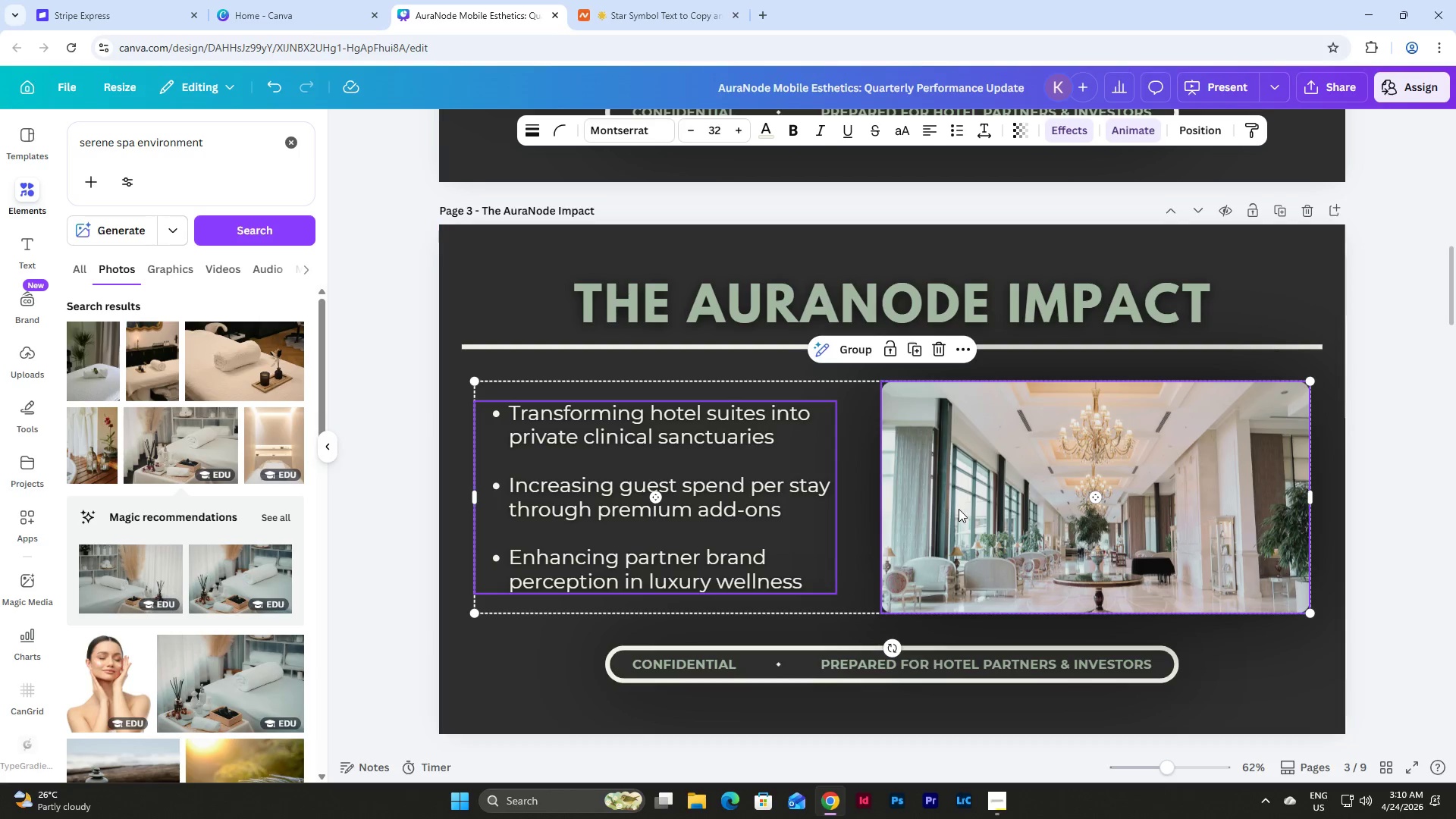 
scroll: coordinate [957, 497], scroll_direction: down, amount: 23.0
 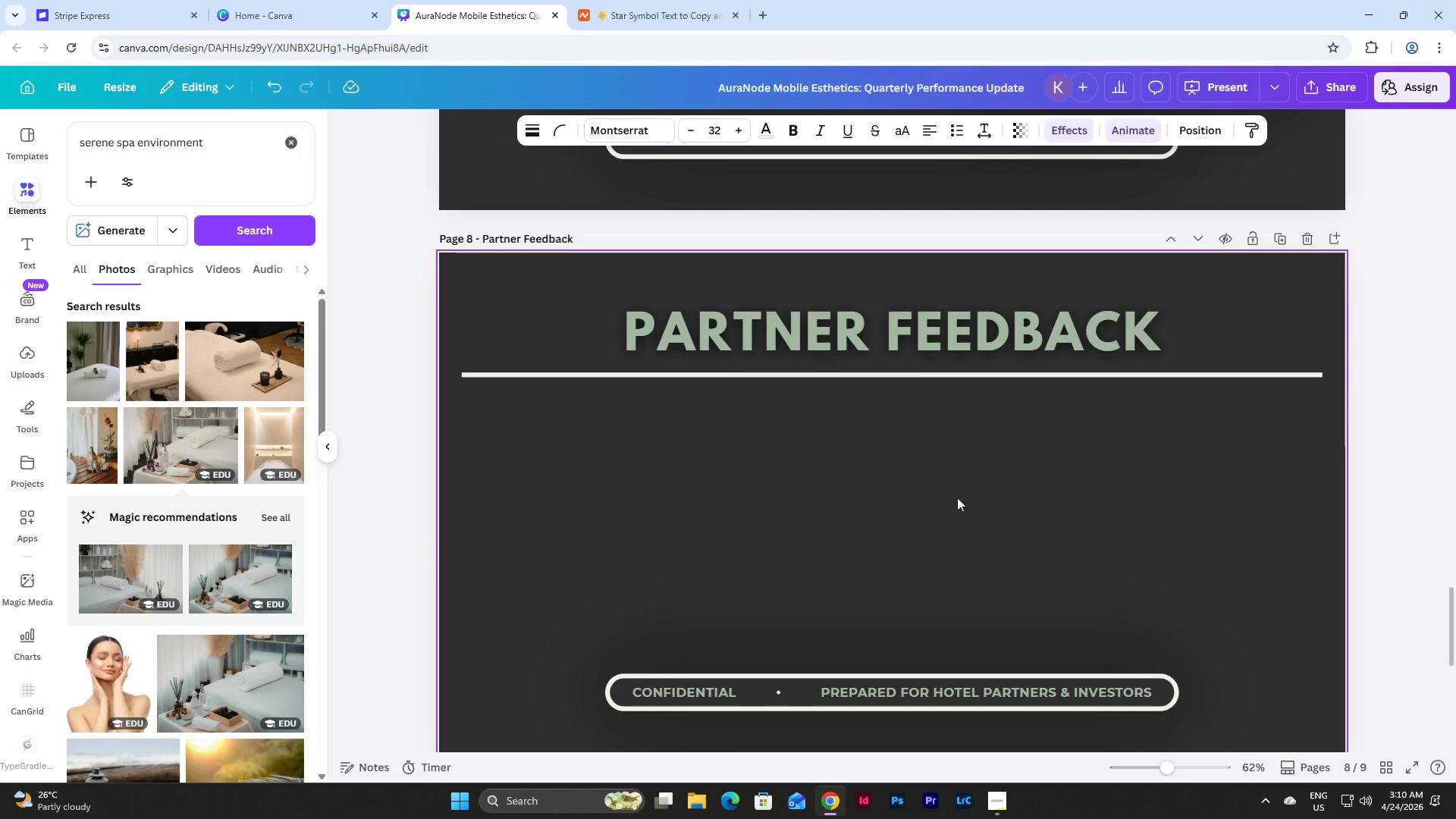 
left_click([692, 469])
 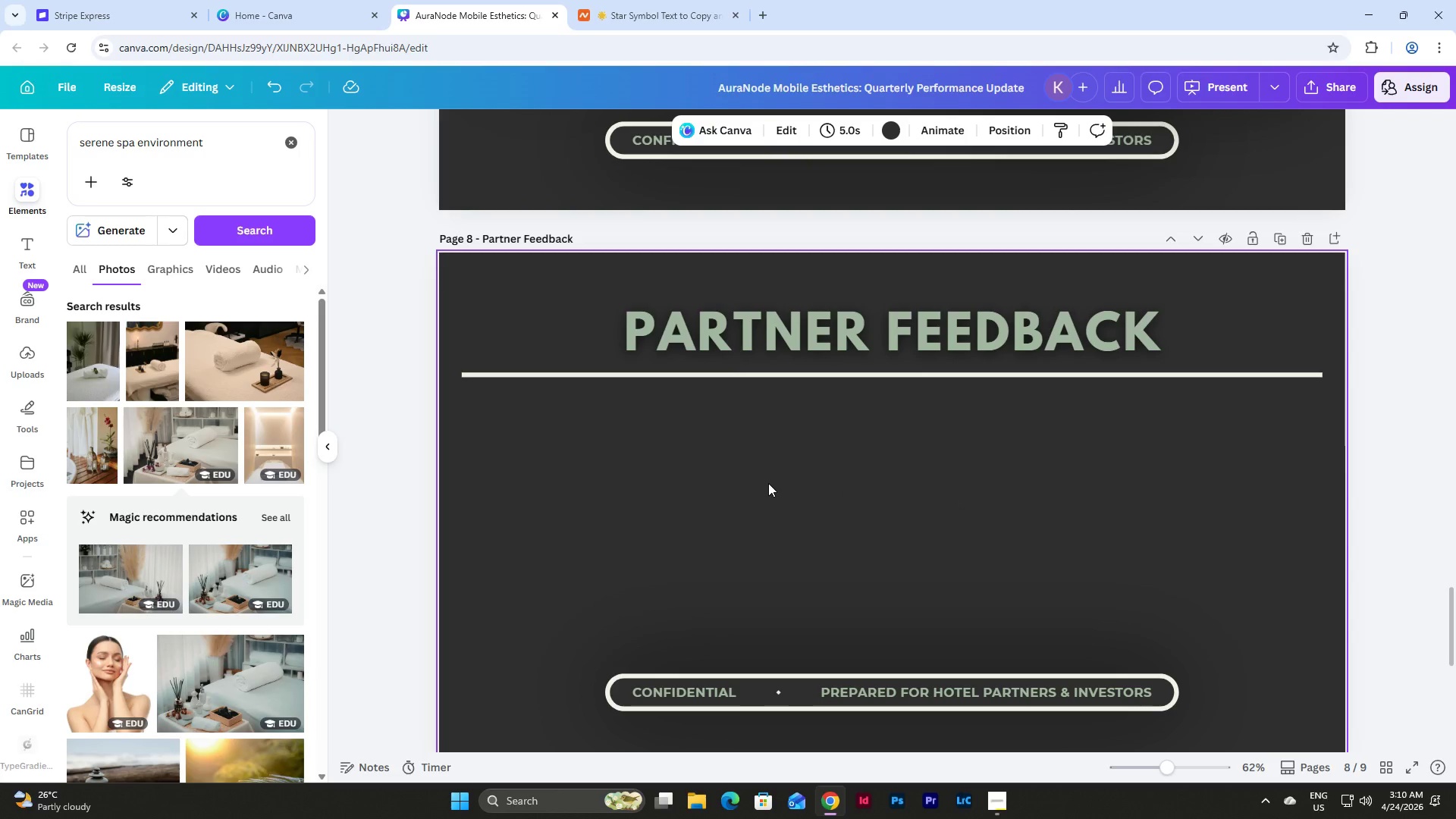 
key(Control+V)
 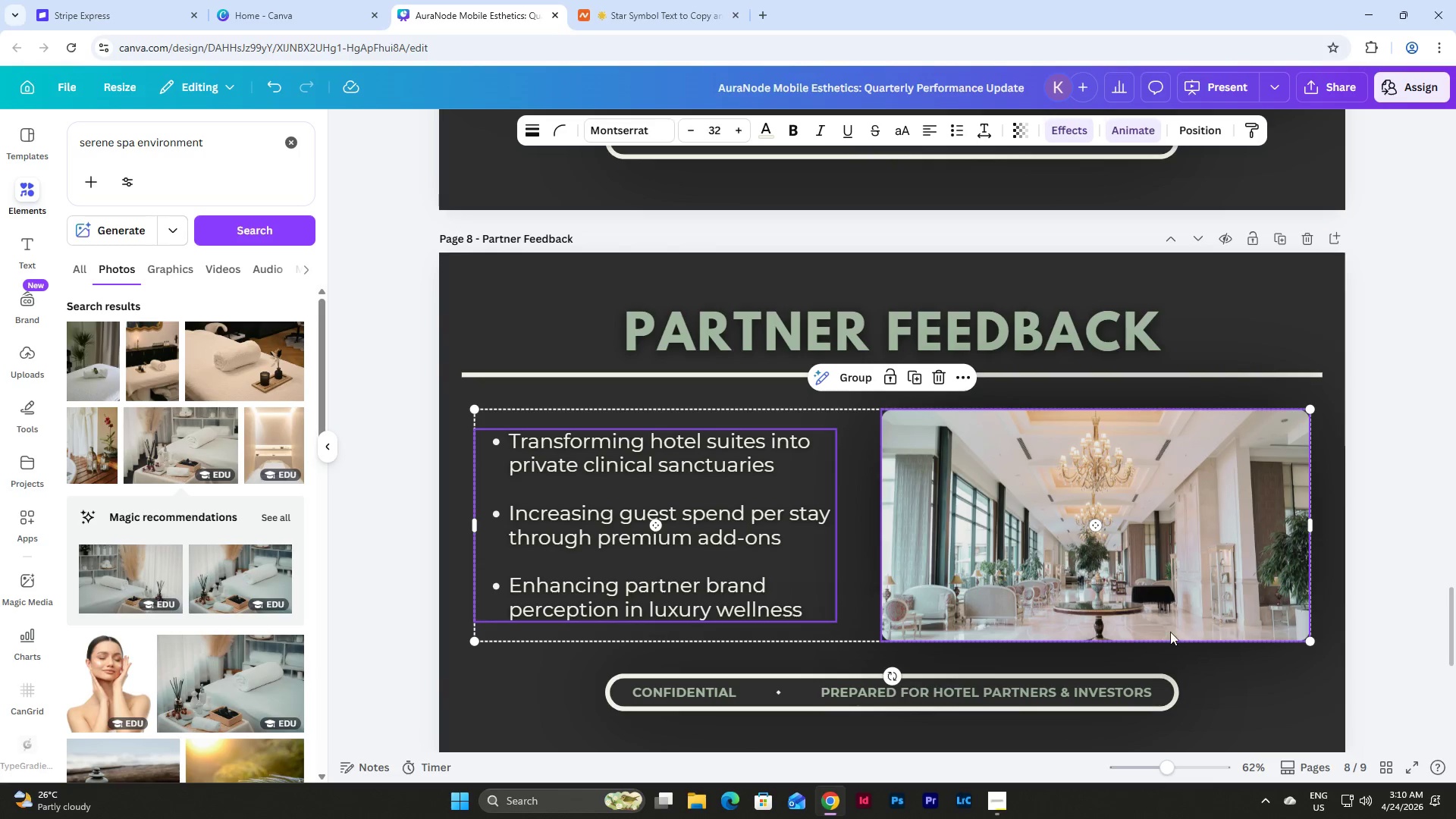 
left_click([1228, 659])
 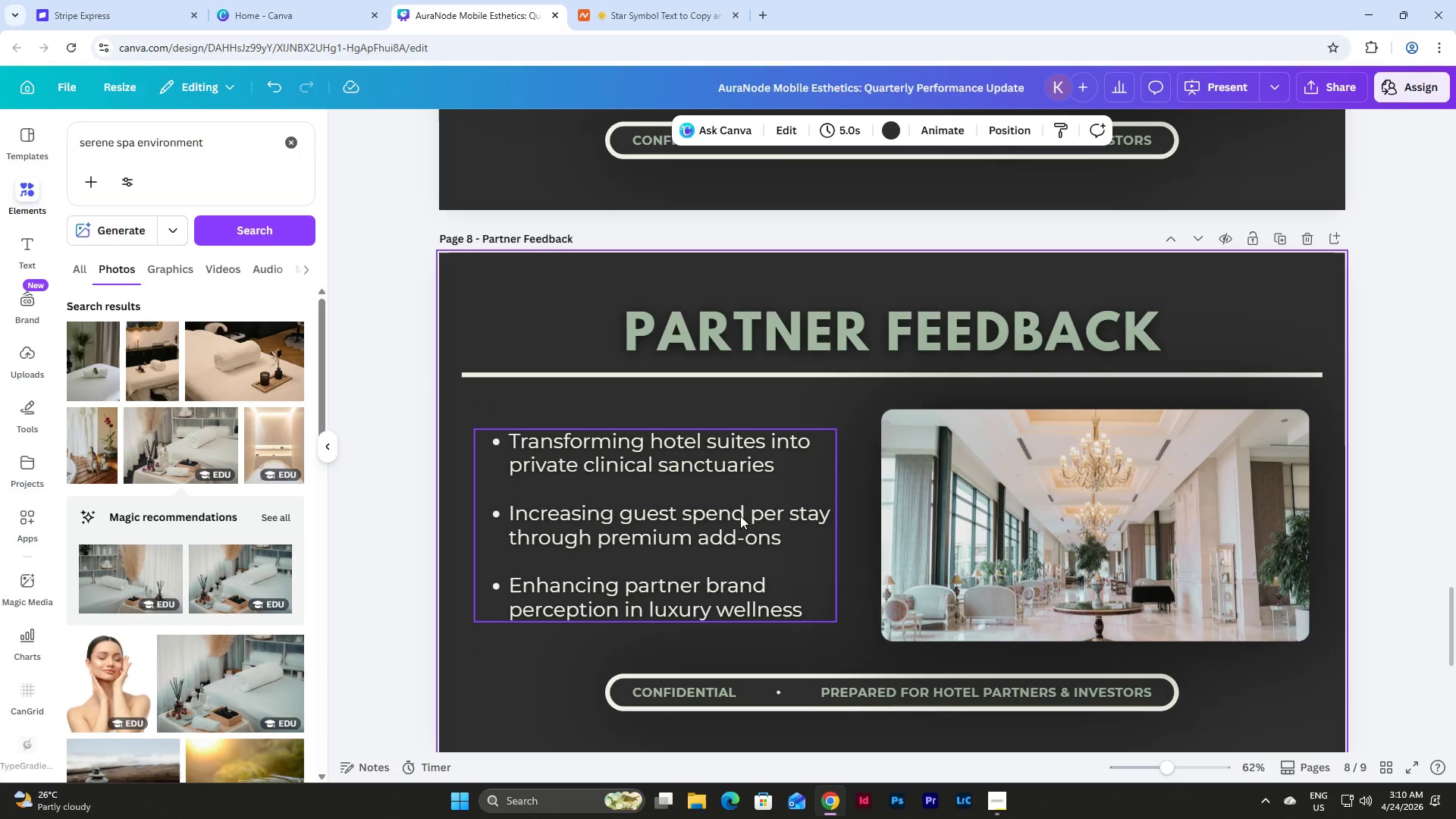 
left_click([639, 469])
 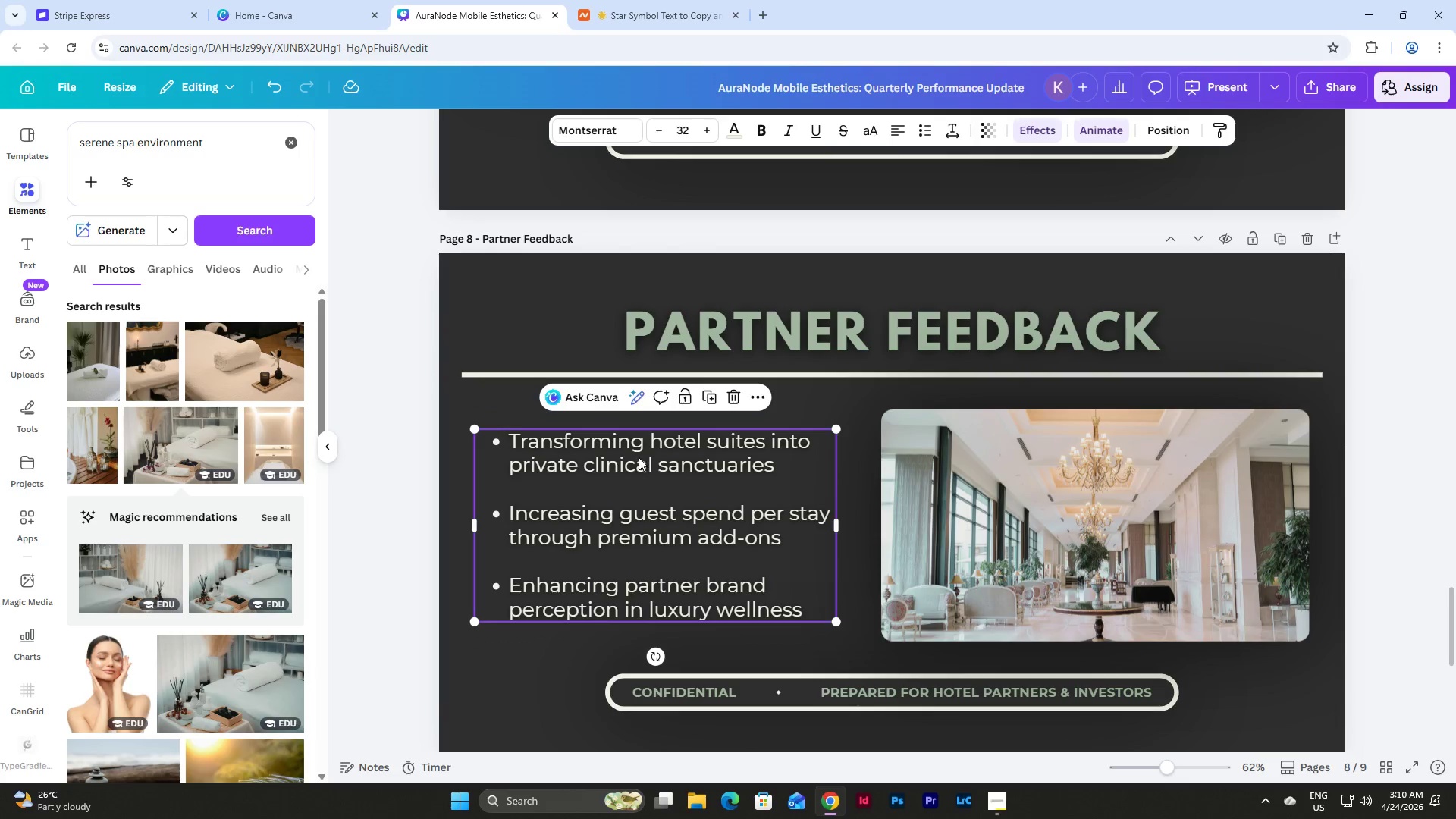 
left_click_drag(start_coordinate=[639, 457], to_coordinate=[1141, 645])
 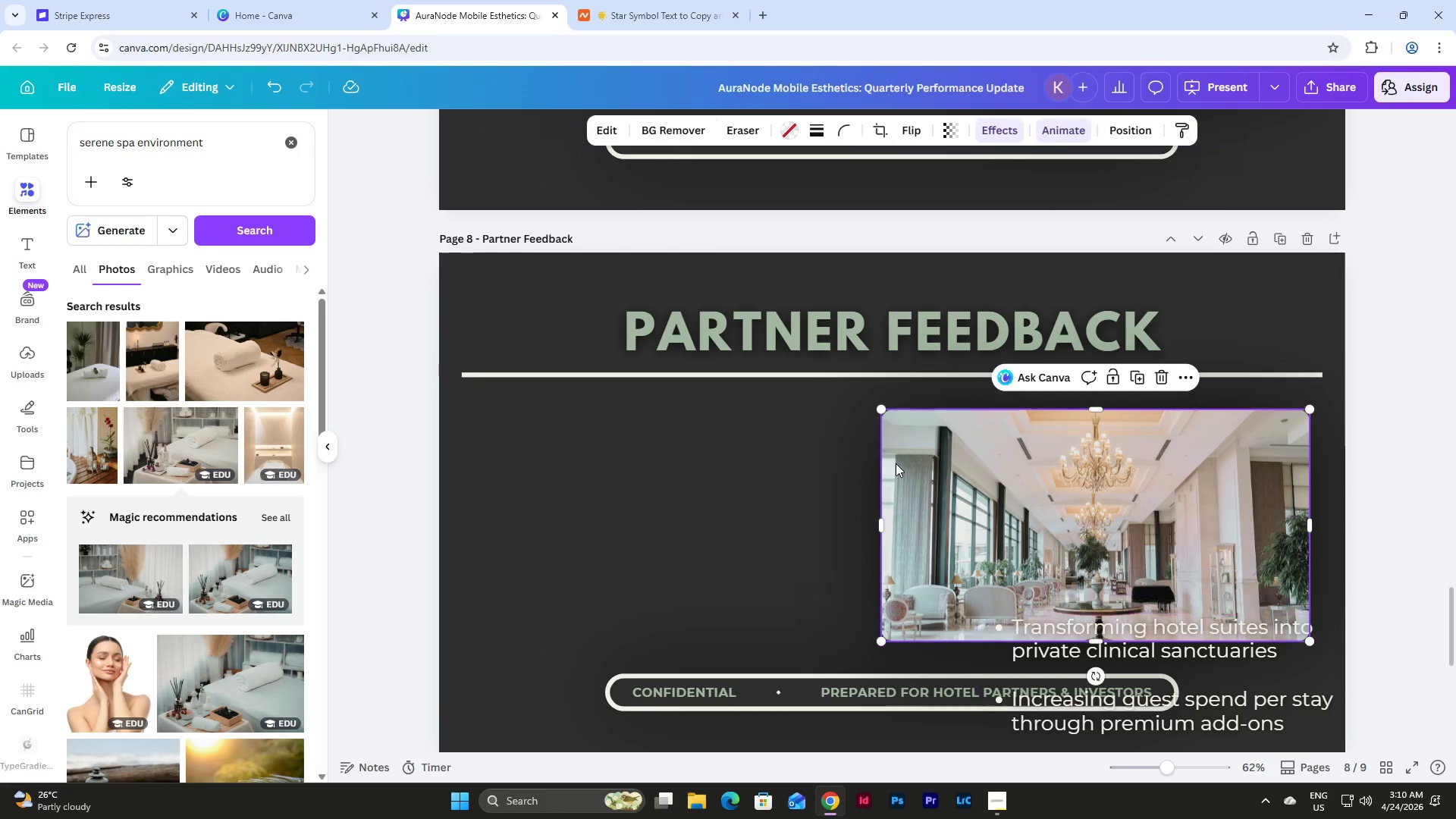 
left_click_drag(start_coordinate=[896, 463], to_coordinate=[475, 466])
 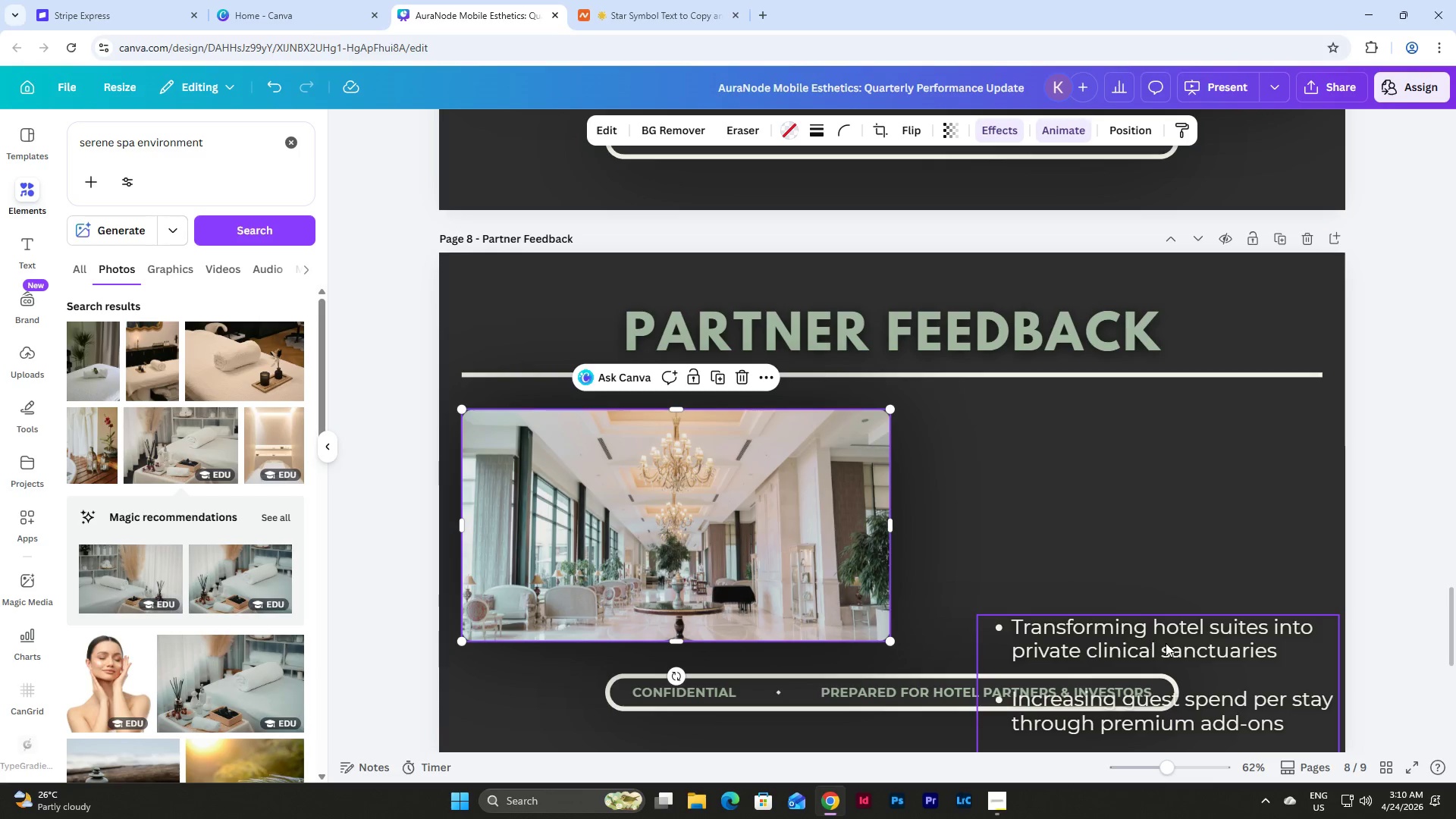 
left_click_drag(start_coordinate=[1166, 643], to_coordinate=[1148, 455])
 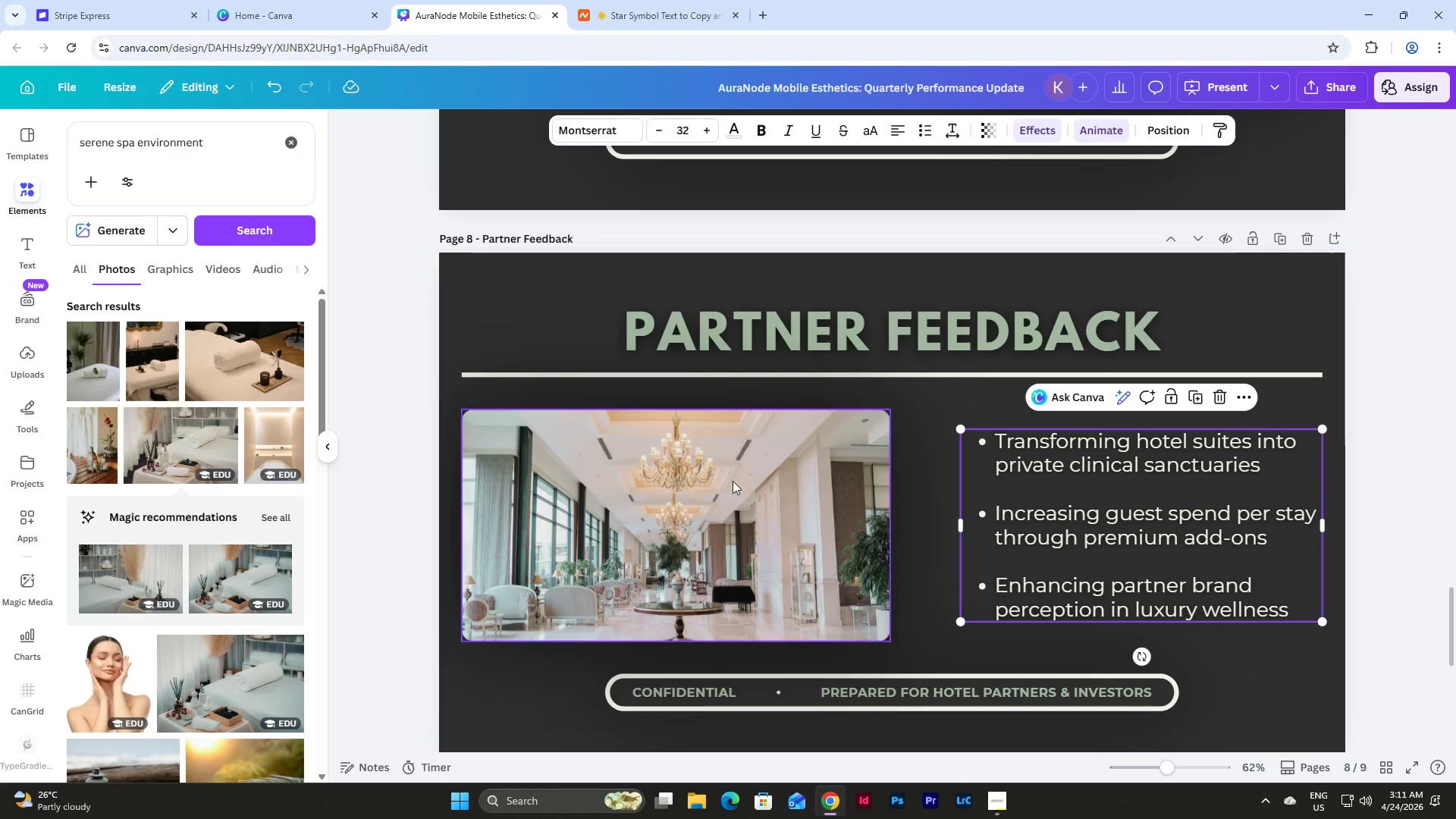 
left_click([733, 481])
 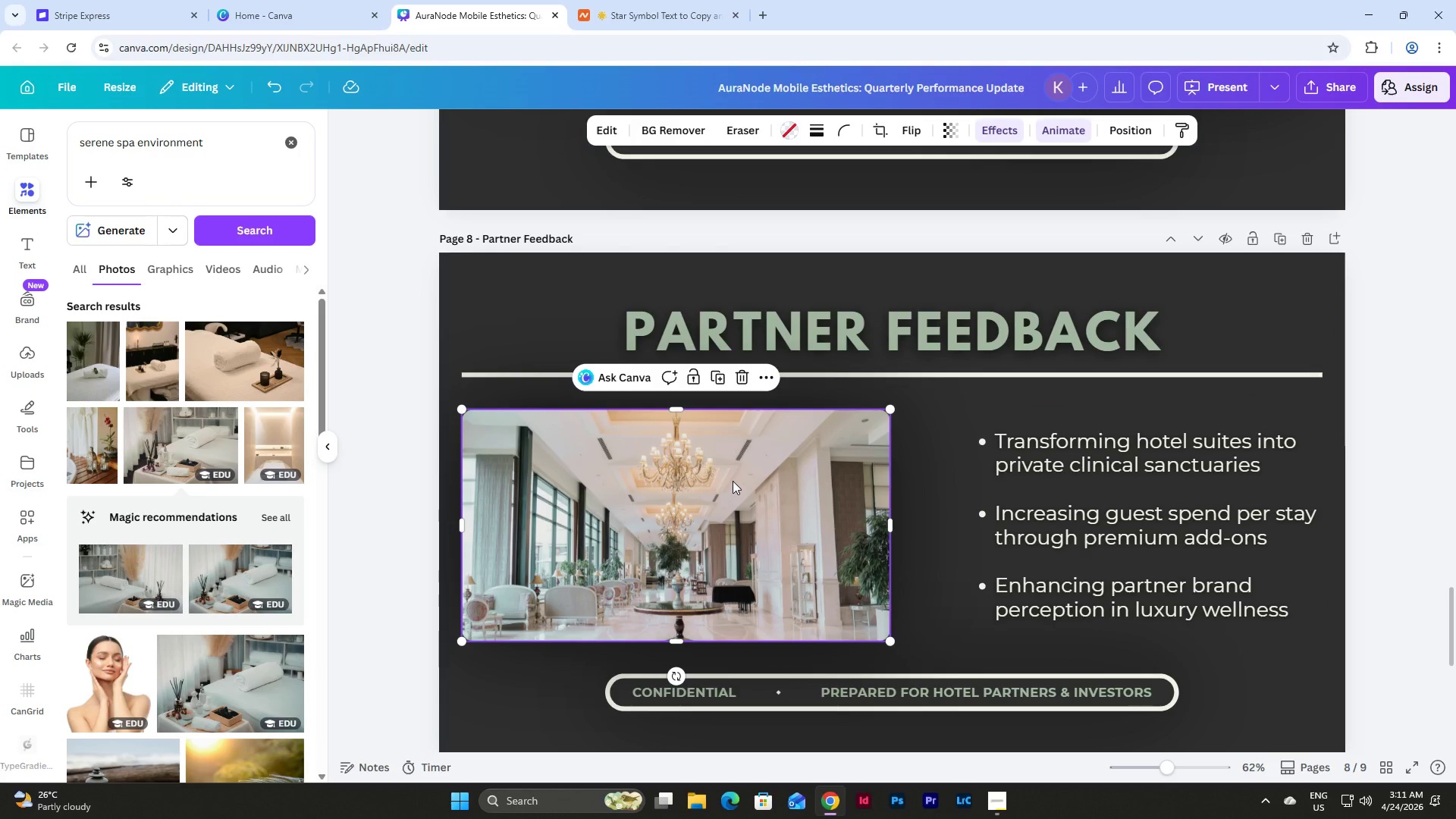 
key(Shift+ArrowRight)
 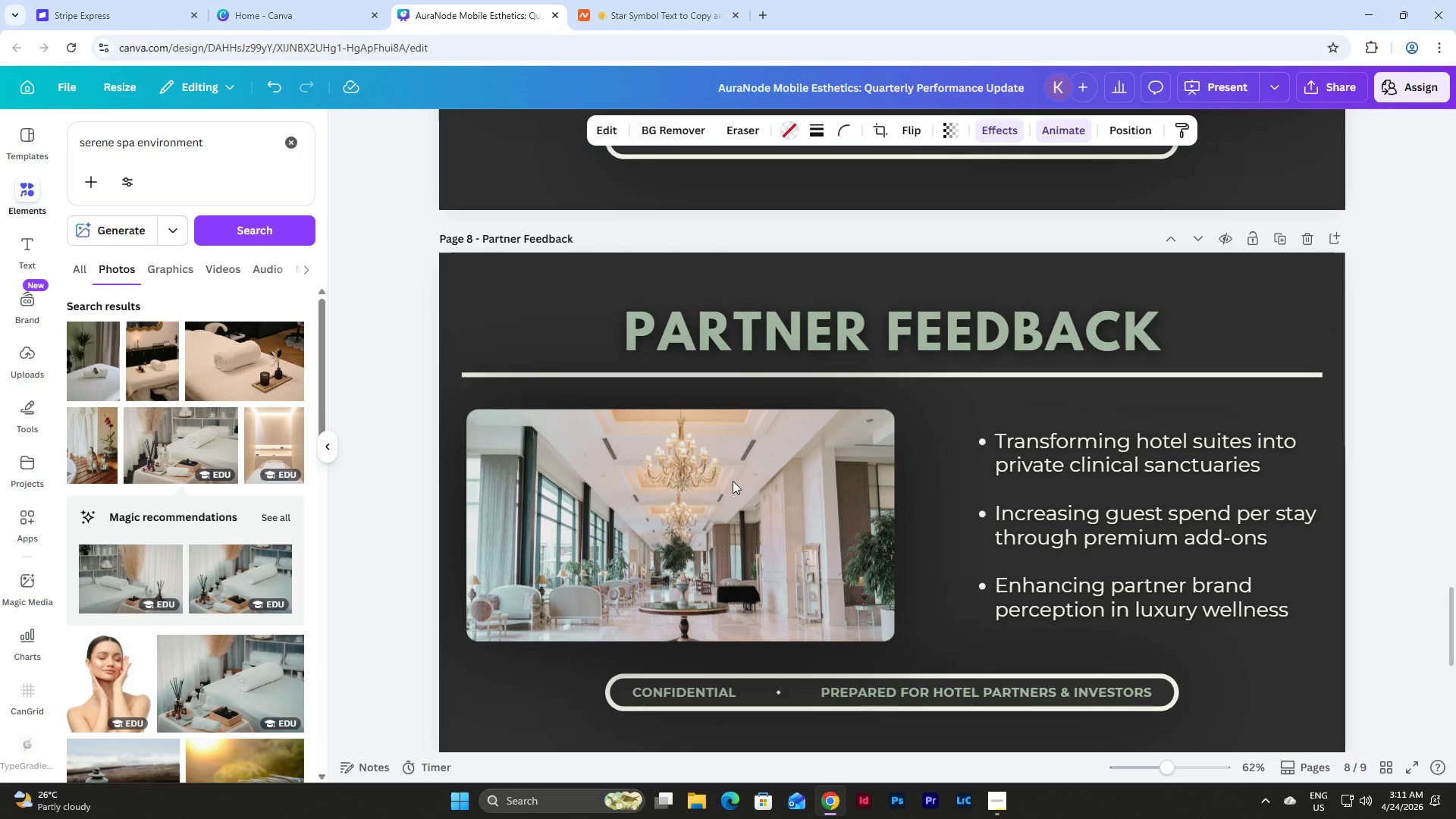 
key(Shift+ArrowRight)
 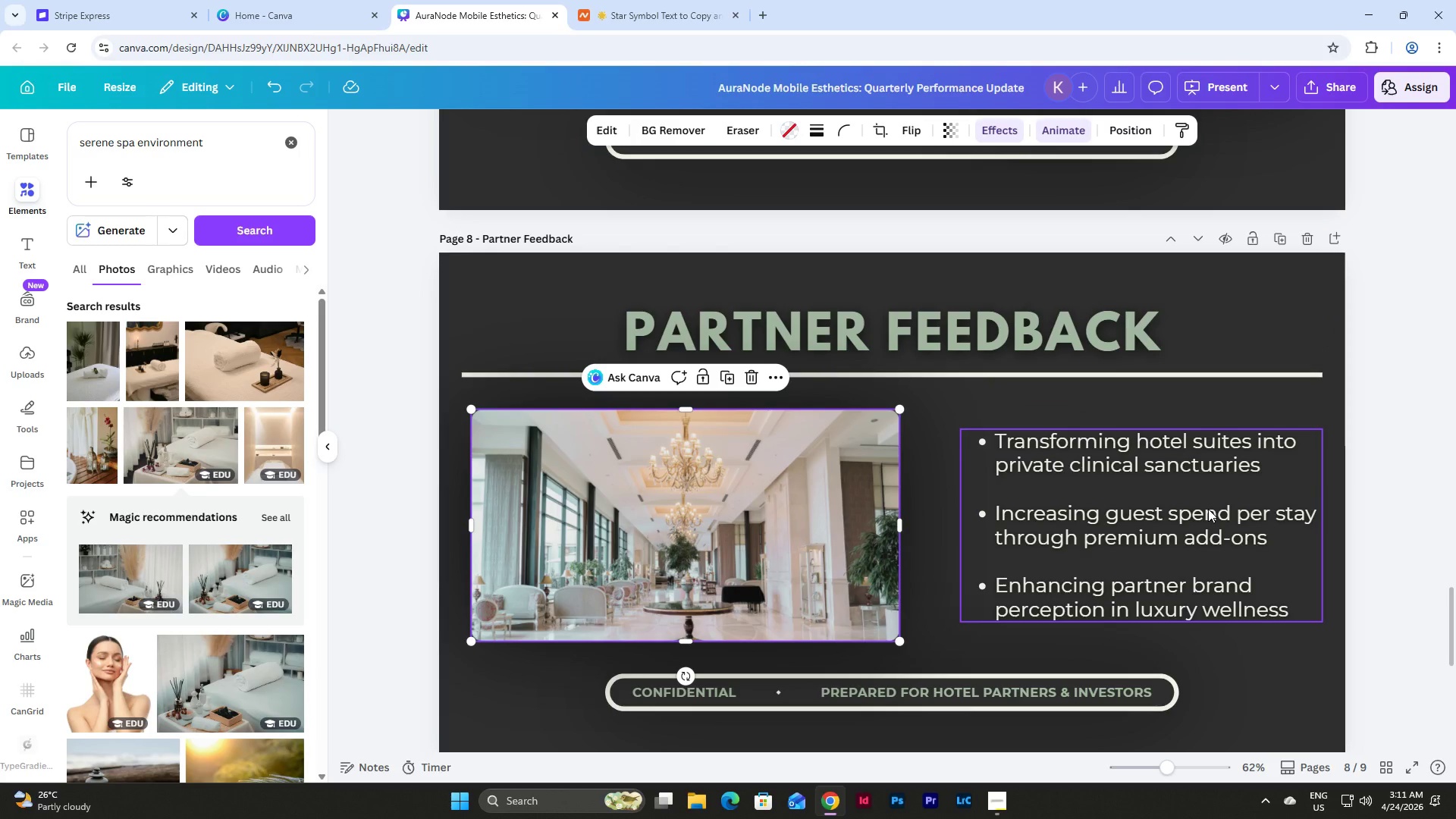 
left_click([1208, 509])
 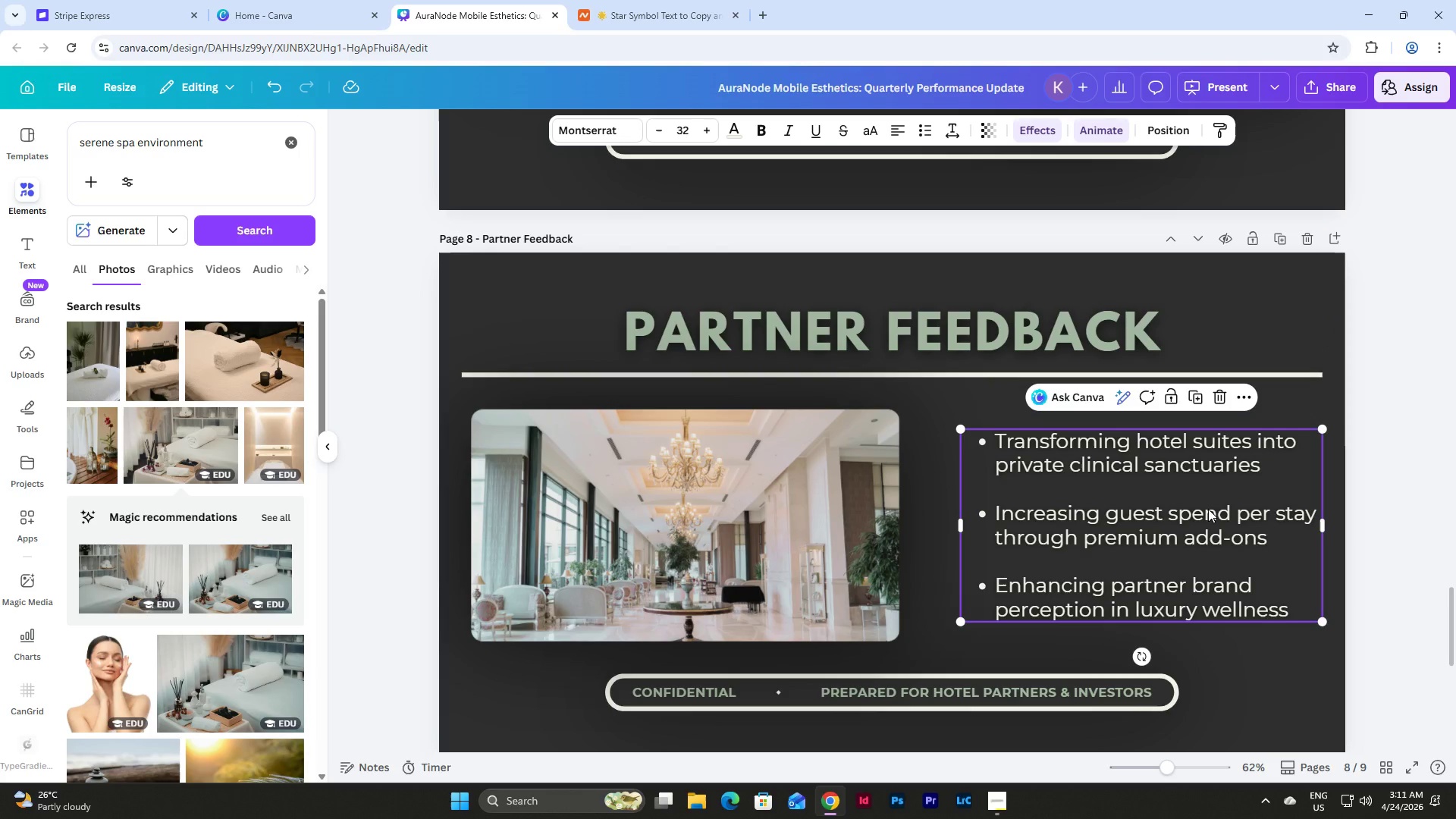 
key(Shift+ArrowLeft)
 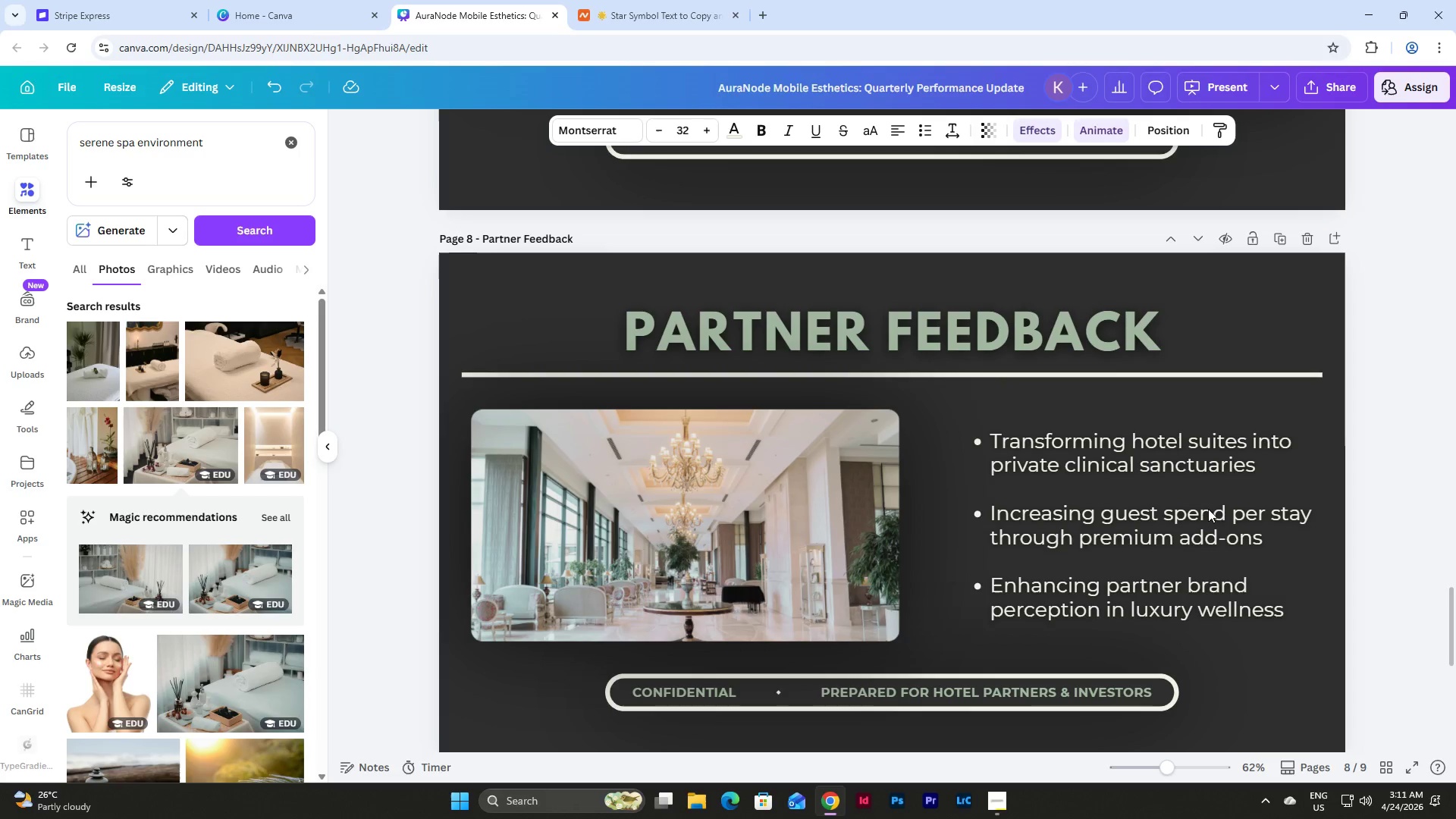 
key(Shift+ArrowLeft)
 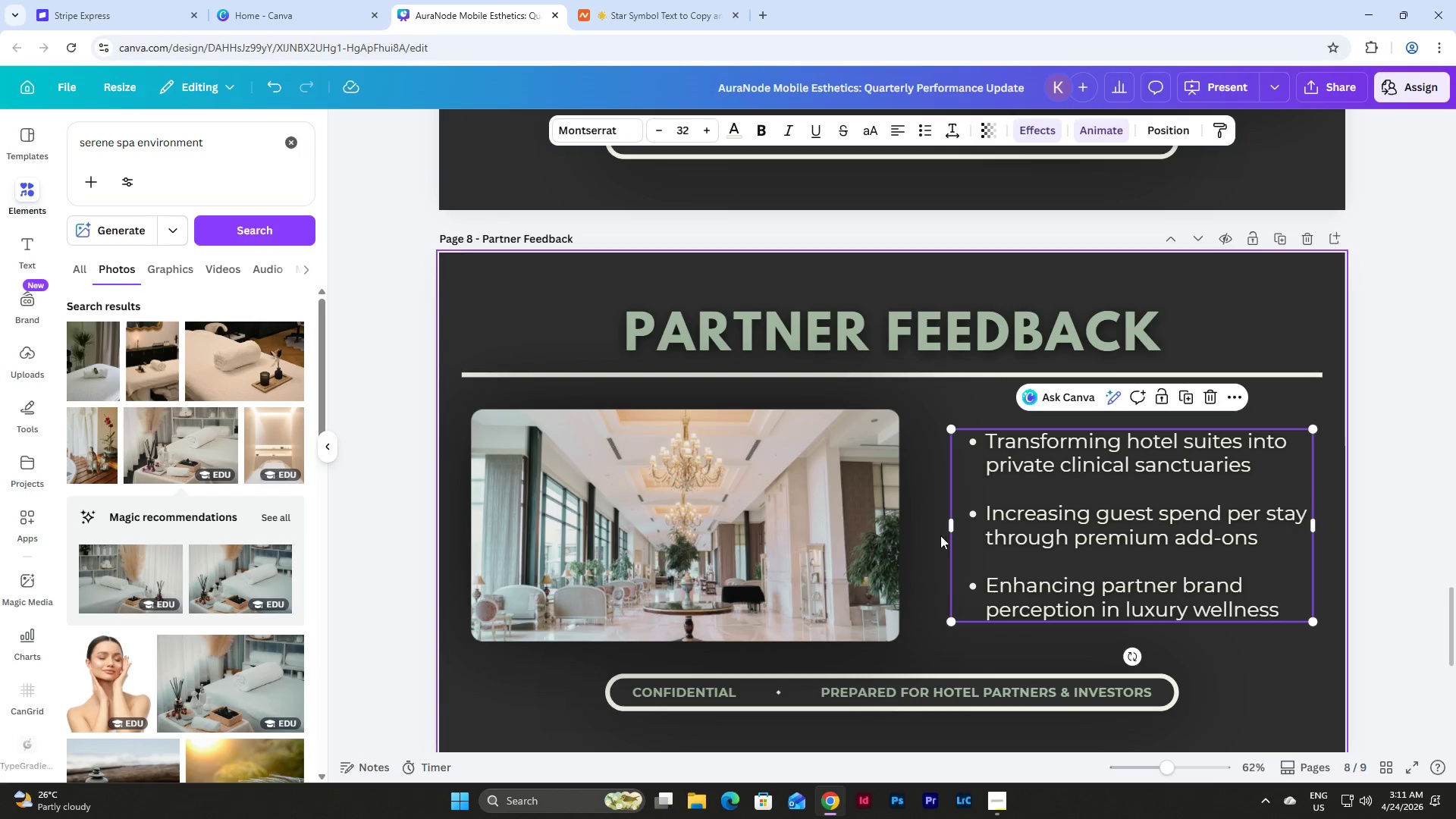 
left_click([1067, 460])
 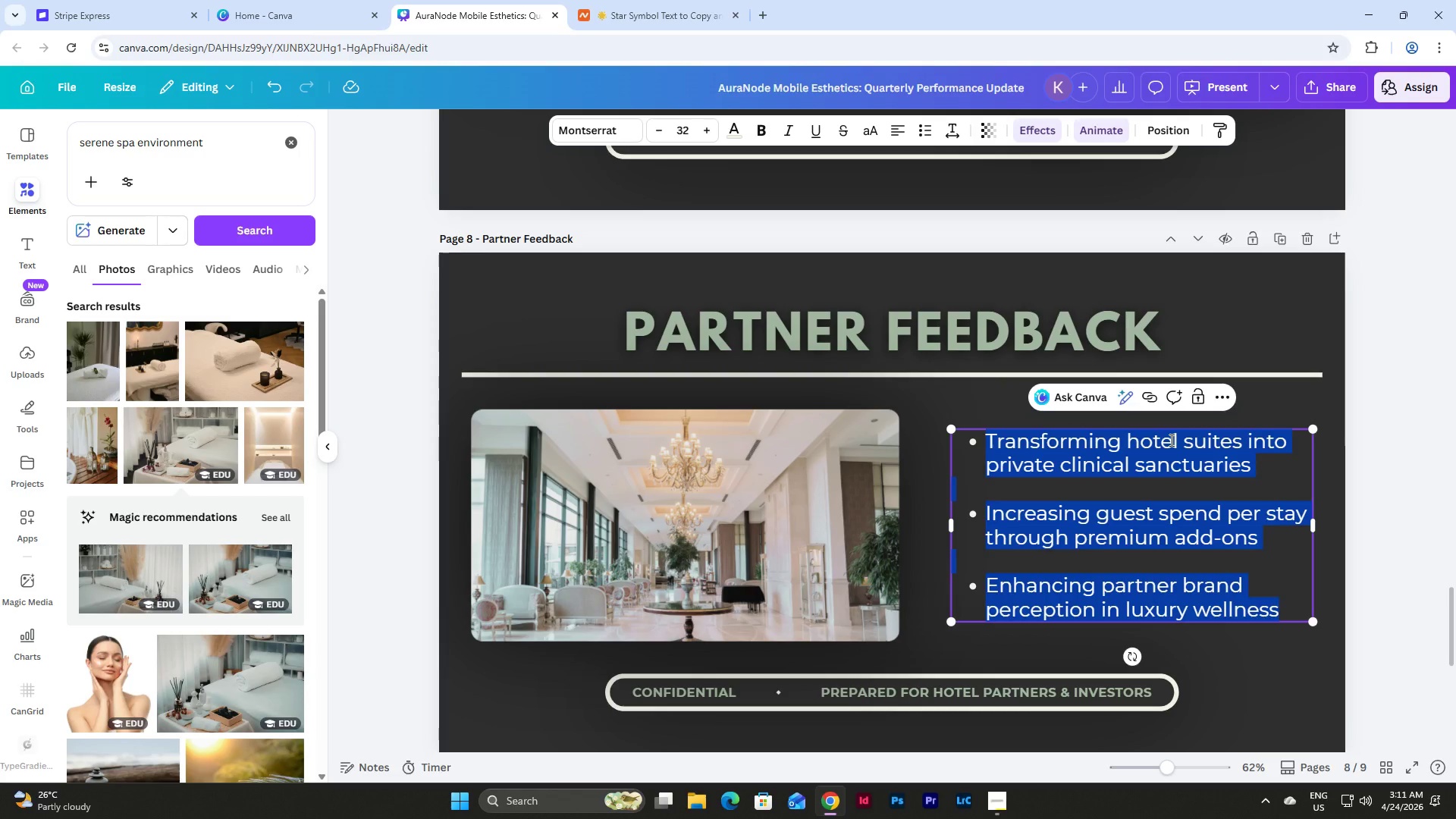 
left_click([1170, 440])
 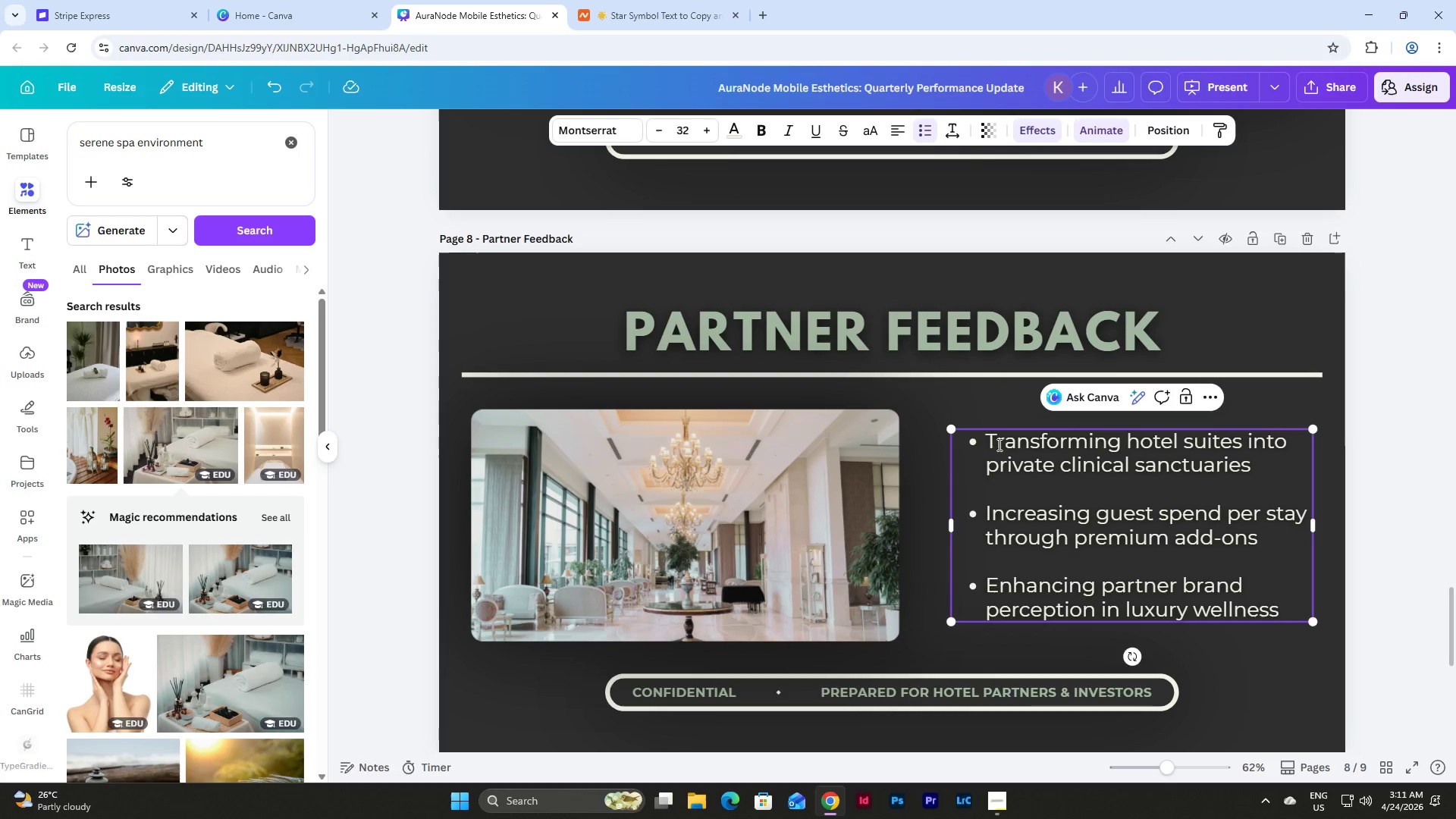 
left_click_drag(start_coordinate=[992, 442], to_coordinate=[1135, 456])
 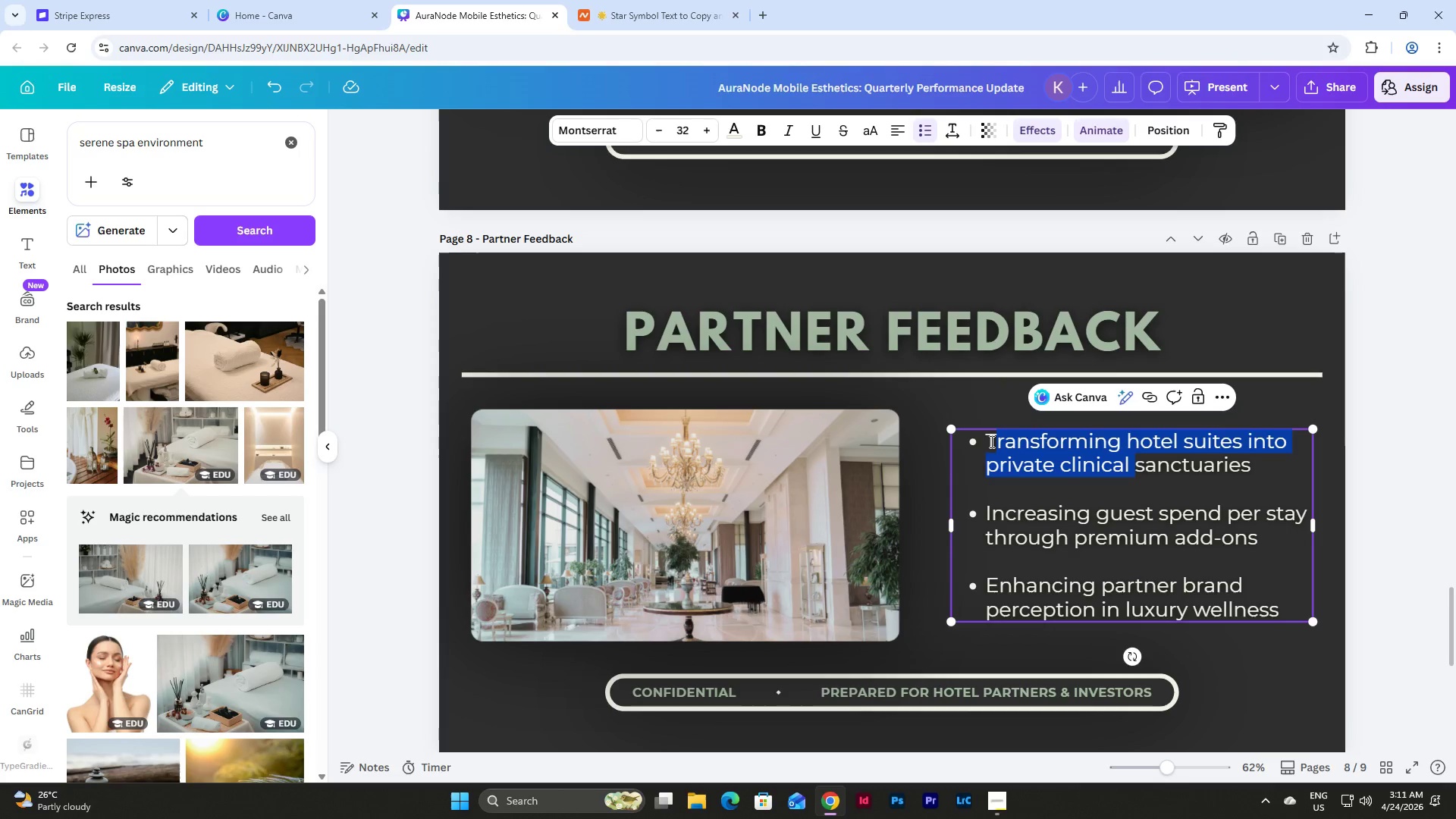 
left_click_drag(start_coordinate=[987, 441], to_coordinate=[1247, 462])
 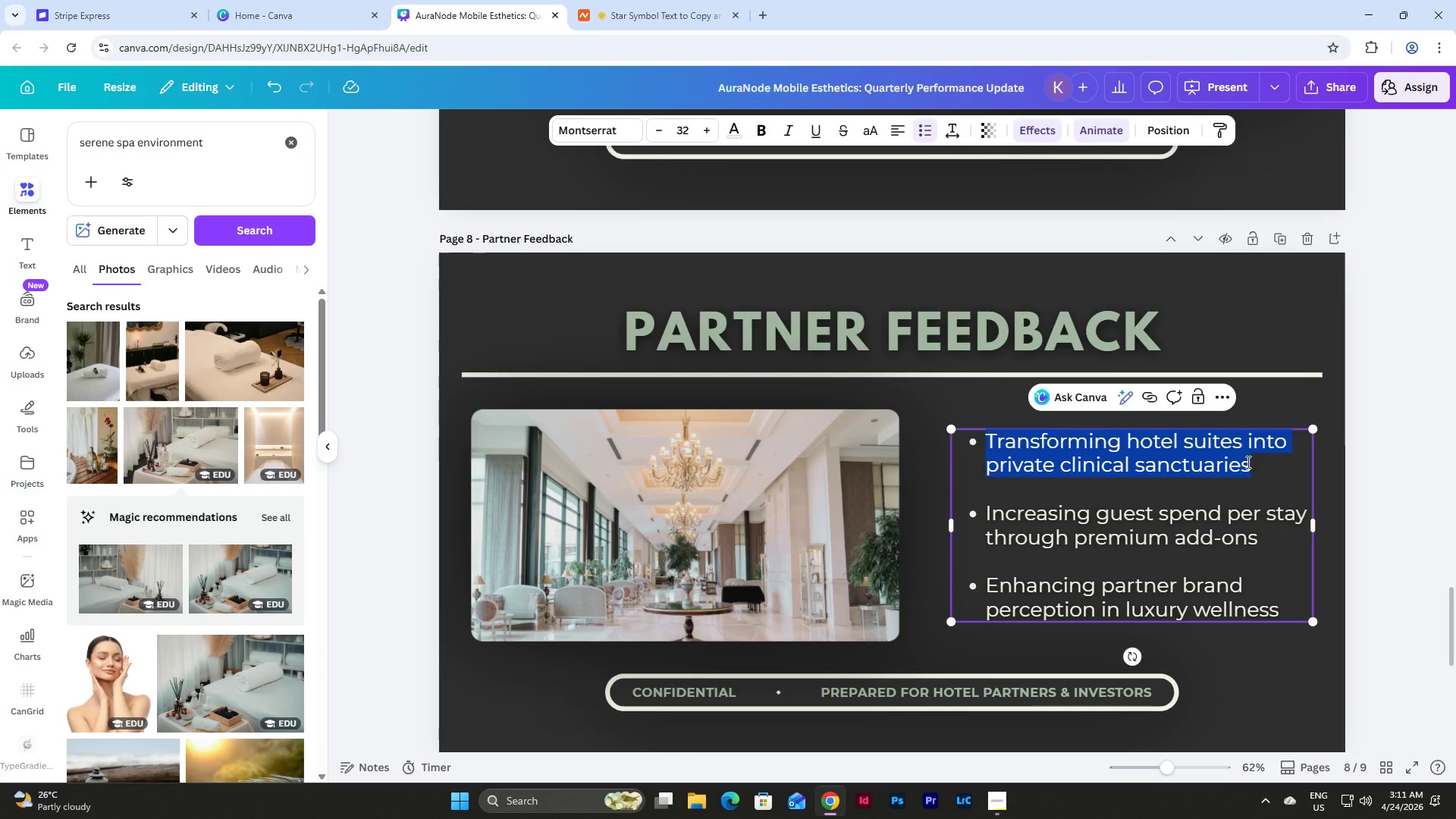 
type("Enhances our luy)
key(Backspace)
key(Backspace)
type(uxury offering withut)
key(Backspace)
key(Backspace)
type(out operational burden.")
 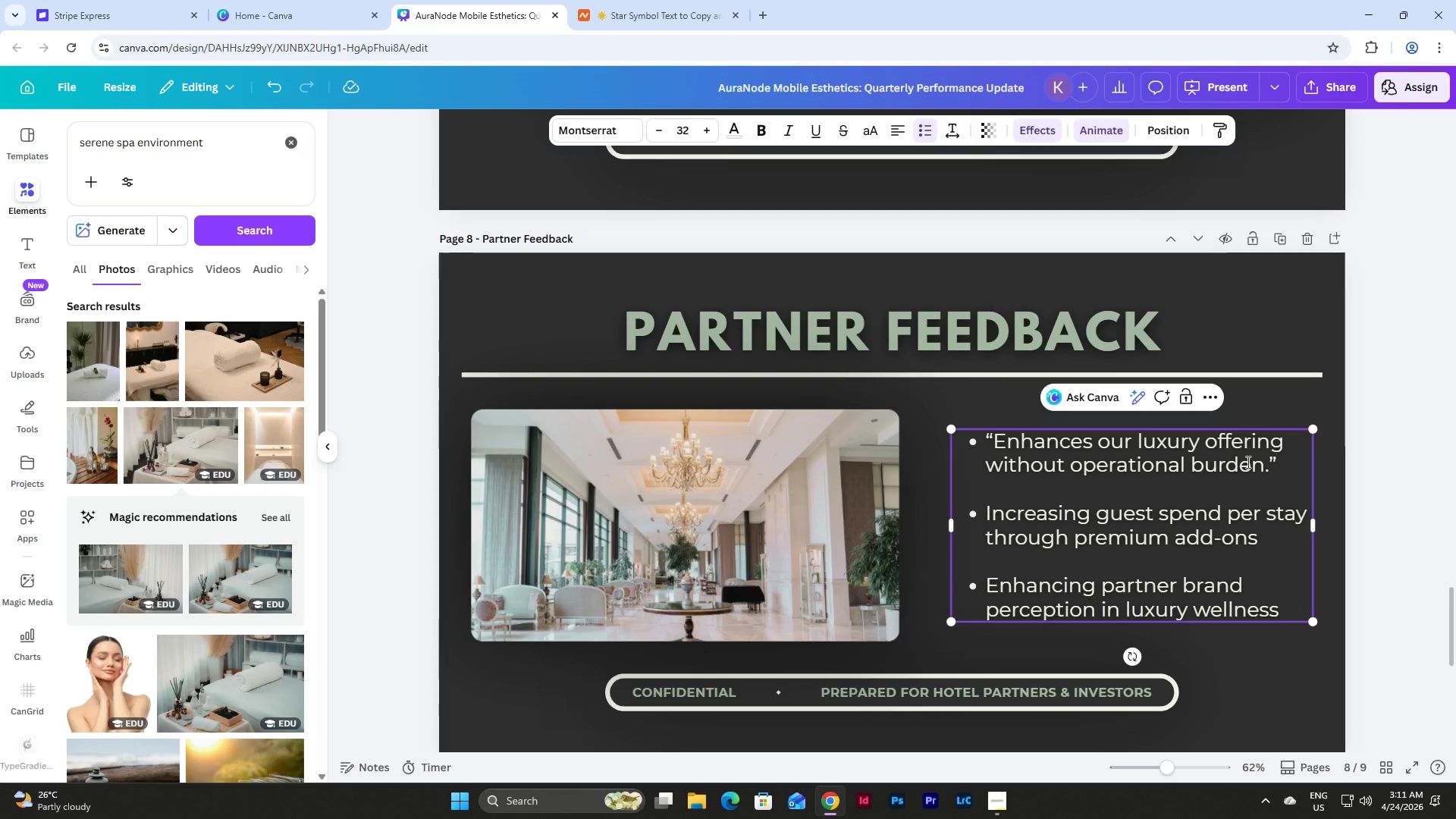 
left_click_drag(start_coordinate=[987, 513], to_coordinate=[1265, 532])
 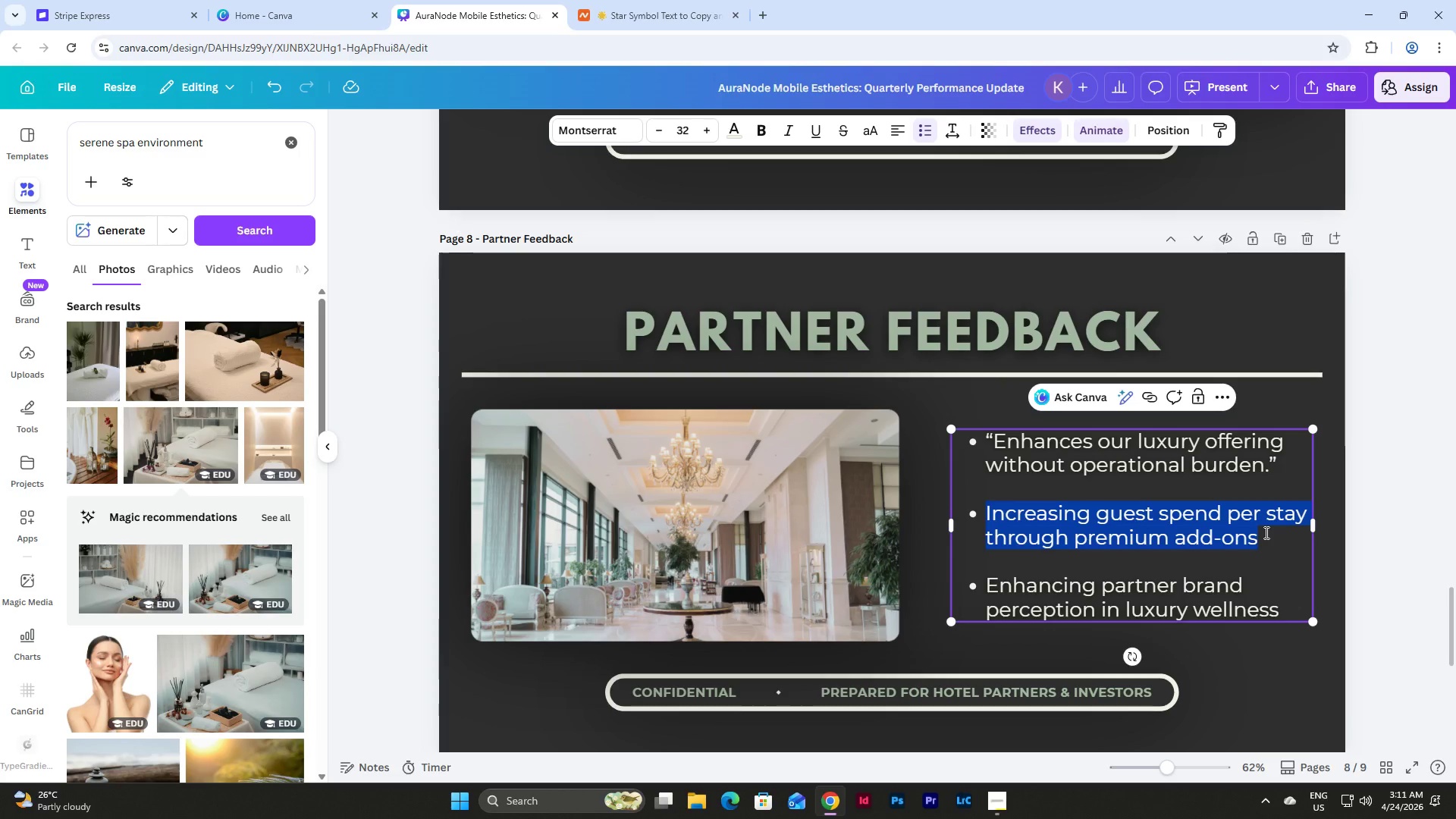 
type("Guests perceive it as a premium, exclusive amenity.")
 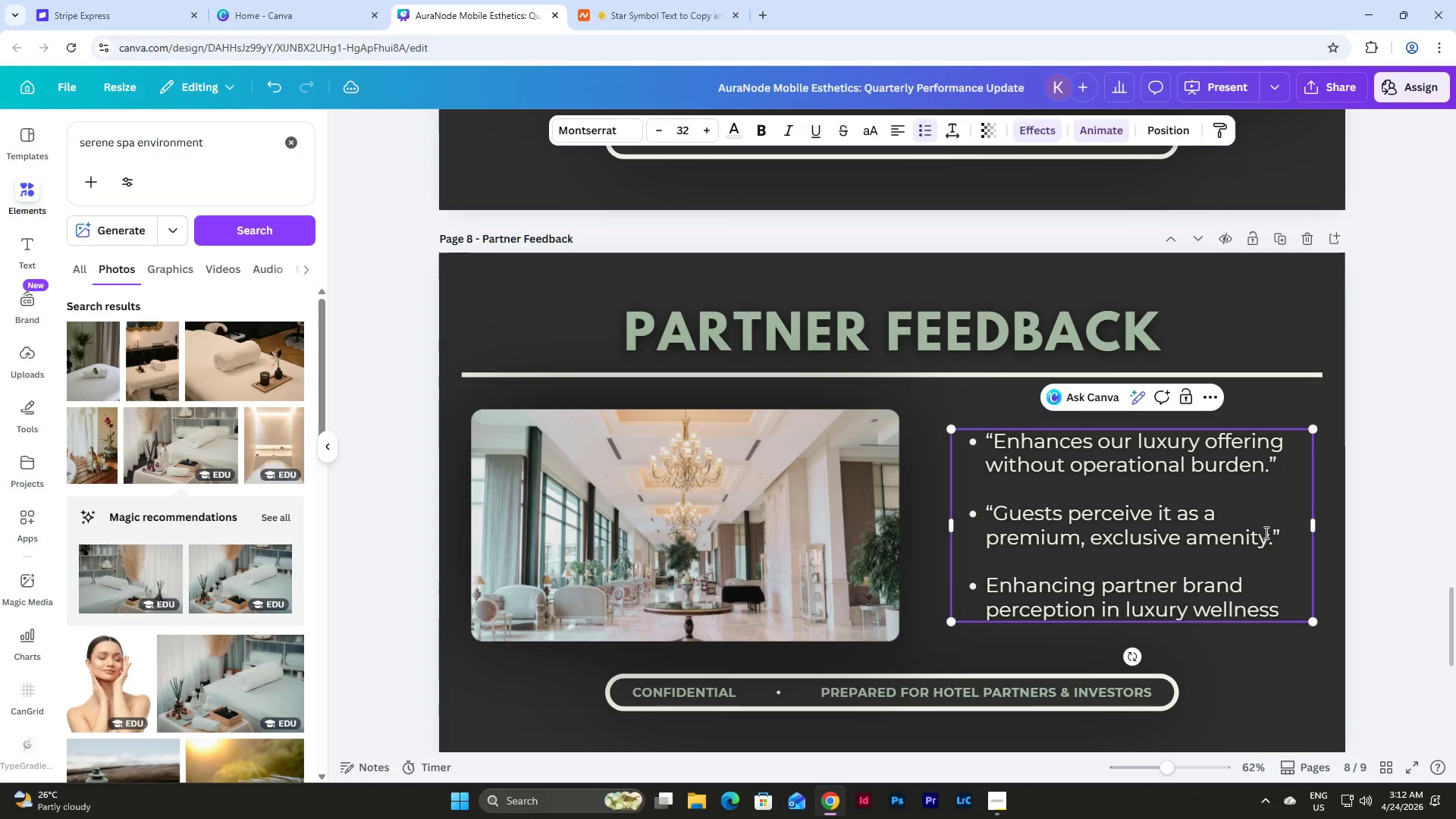 
wait(5.16)
 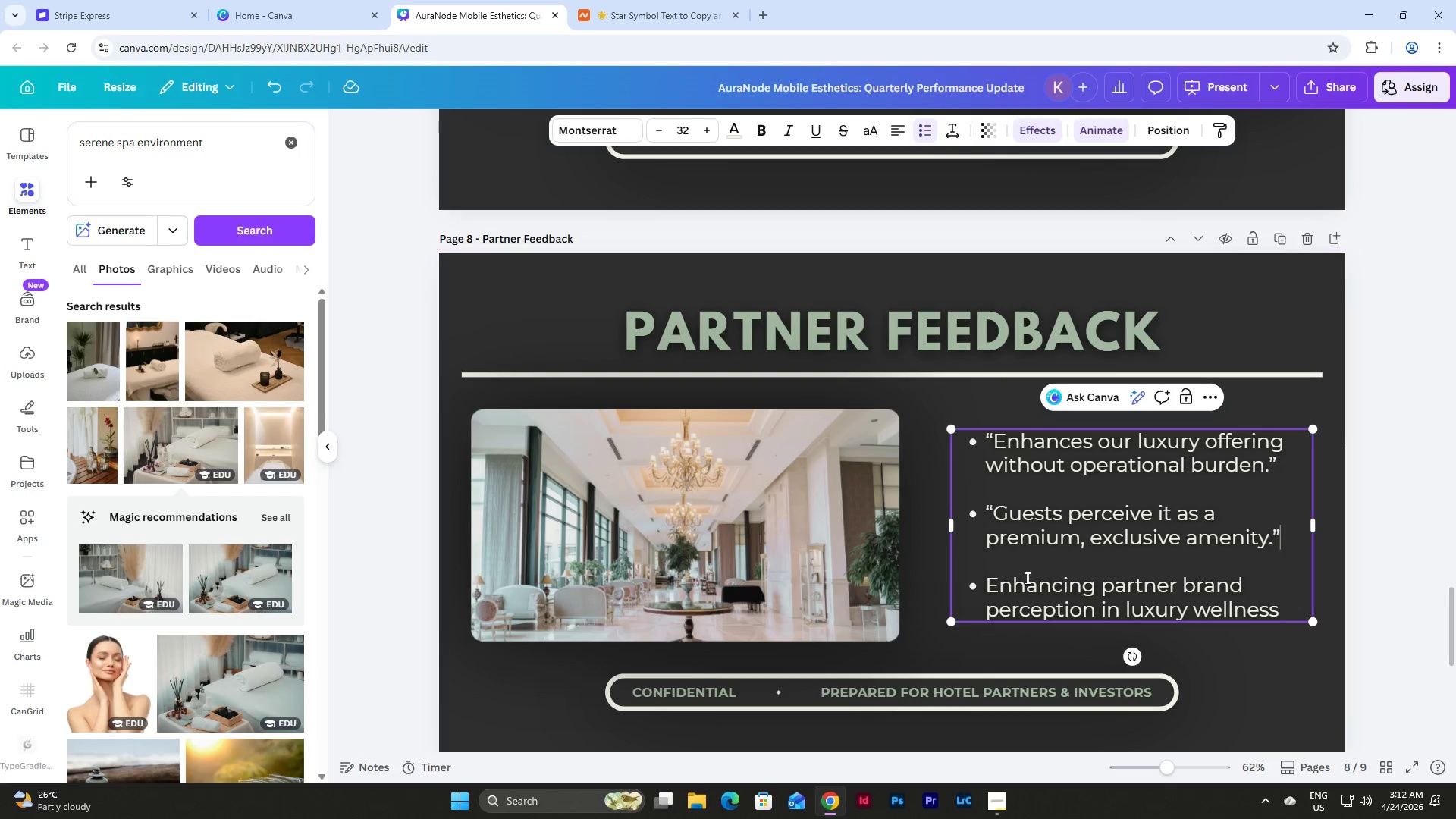 
left_click_drag(start_coordinate=[990, 583], to_coordinate=[1284, 605])
 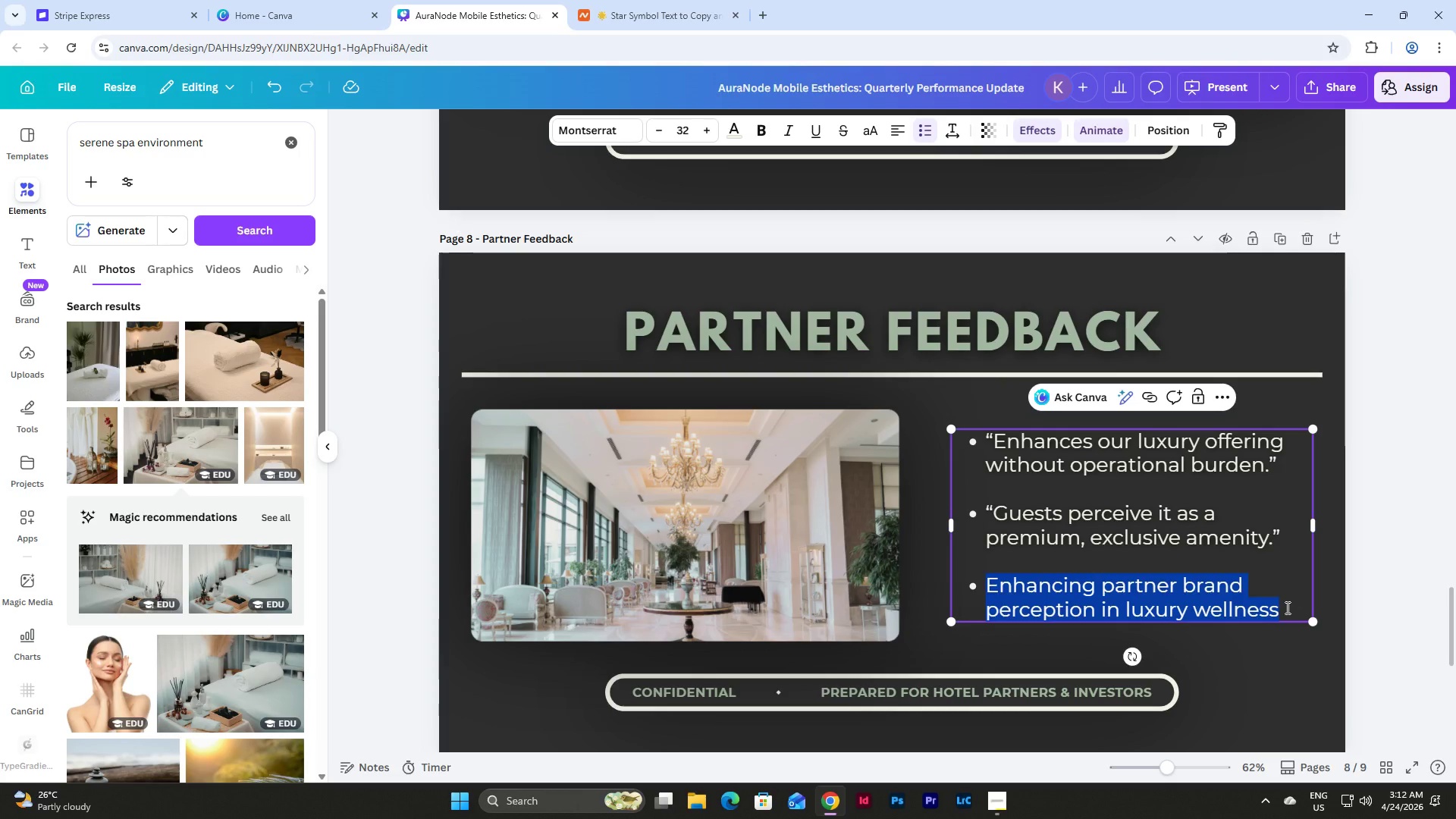 
type("Drives incremental)
 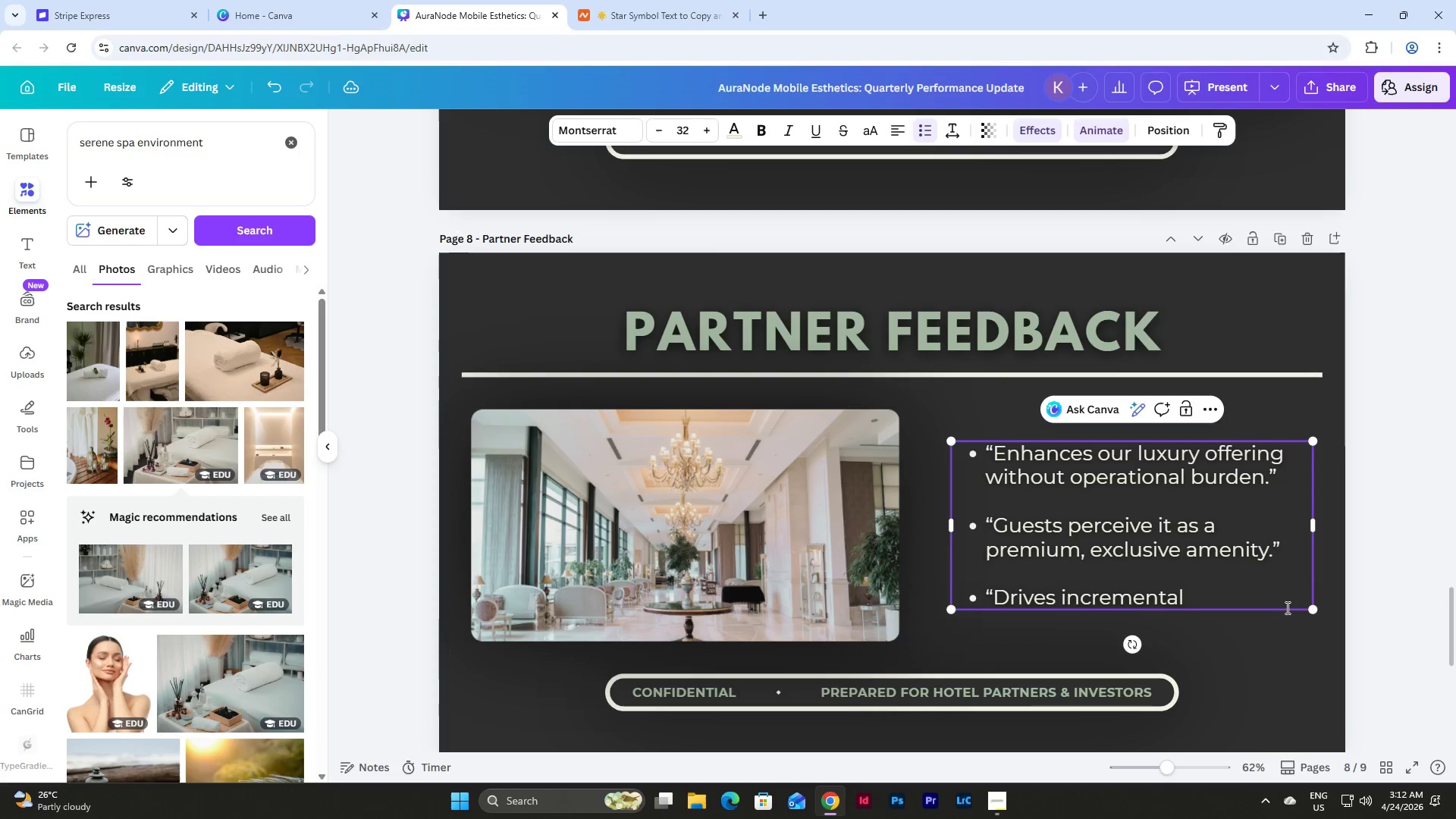 
type( revenue )
 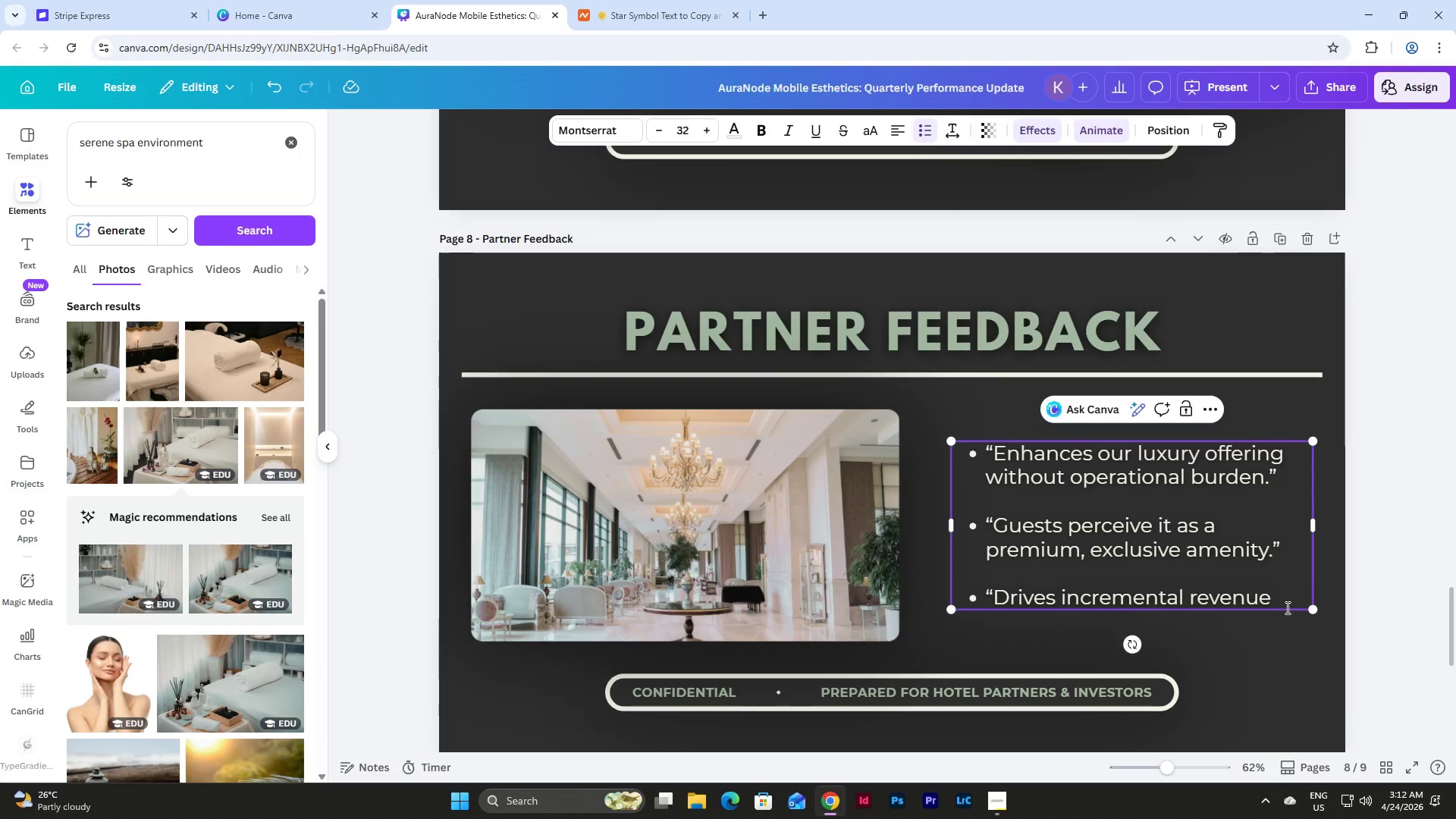 
type(per suite.")
 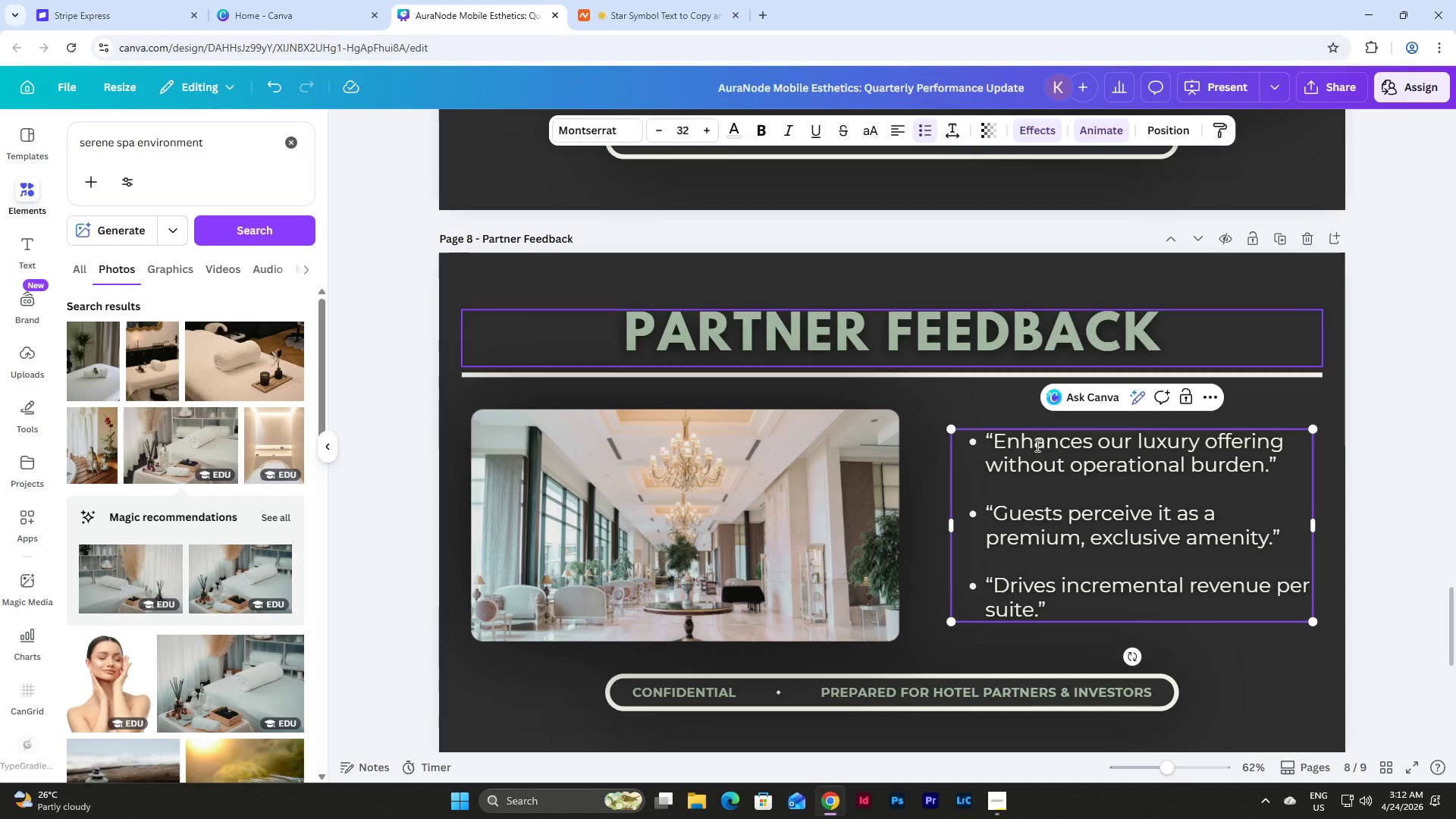 
left_click([1096, 633])
 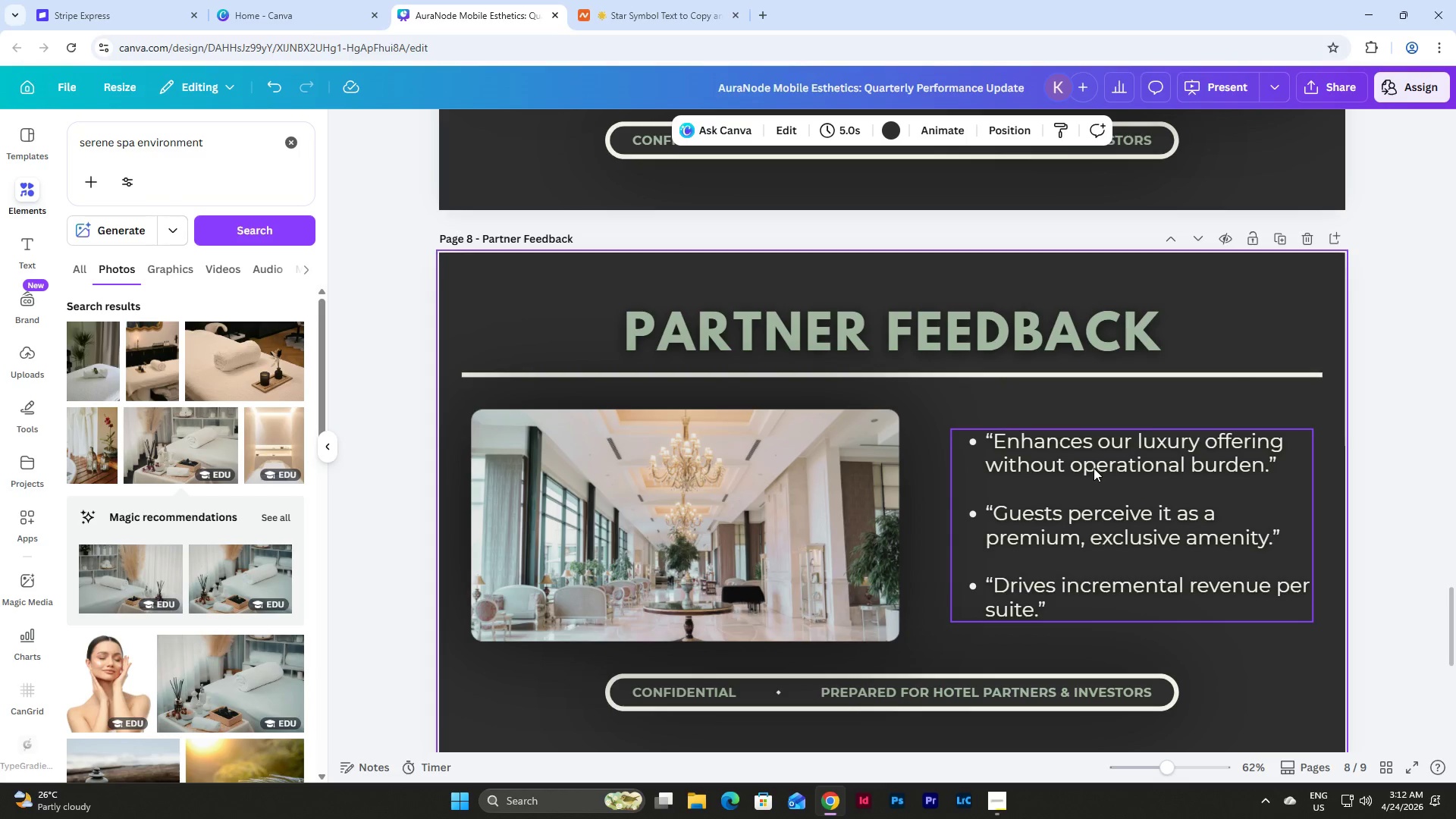 
left_click([1094, 468])
 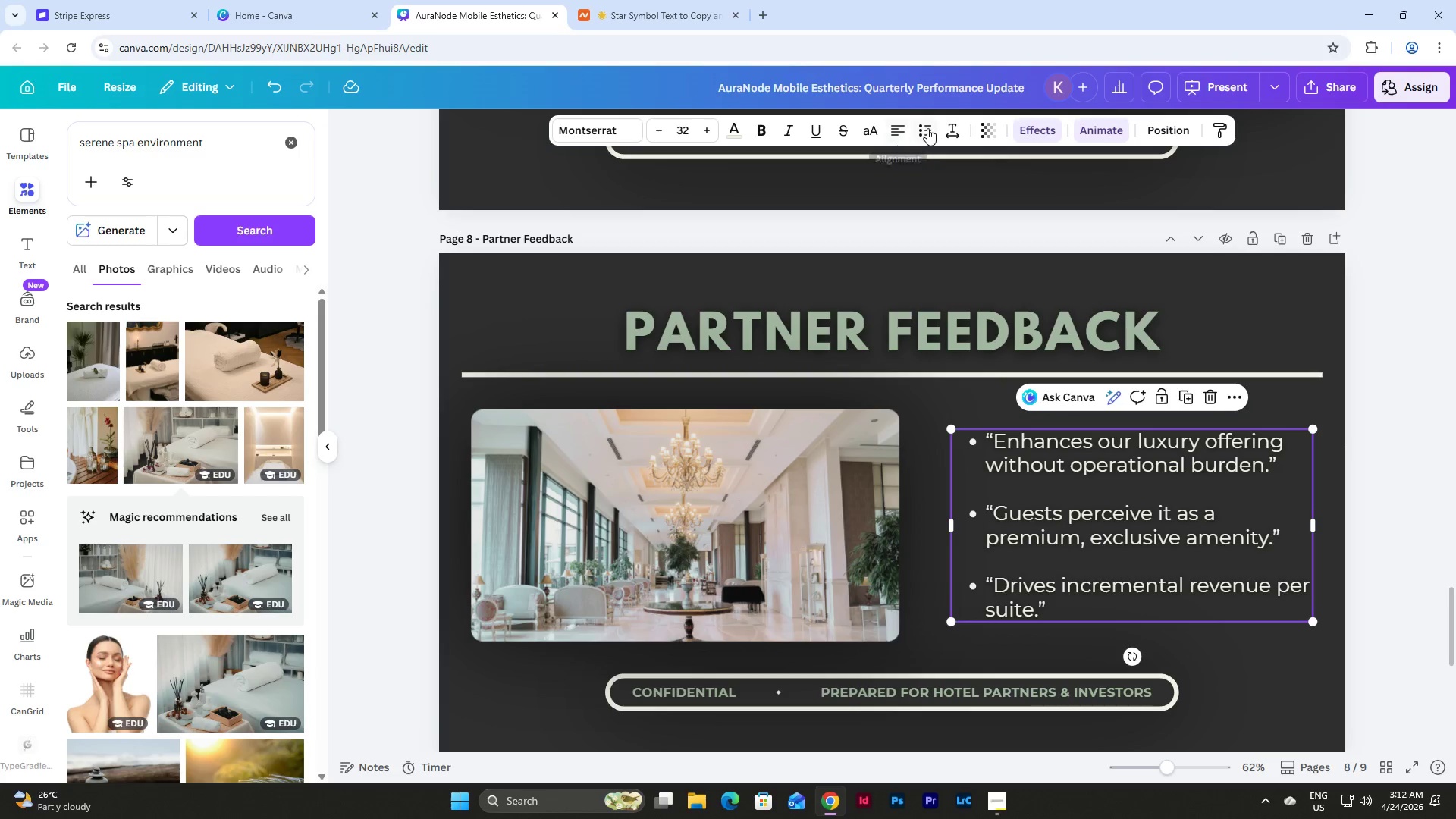 
double_click([925, 127])
 